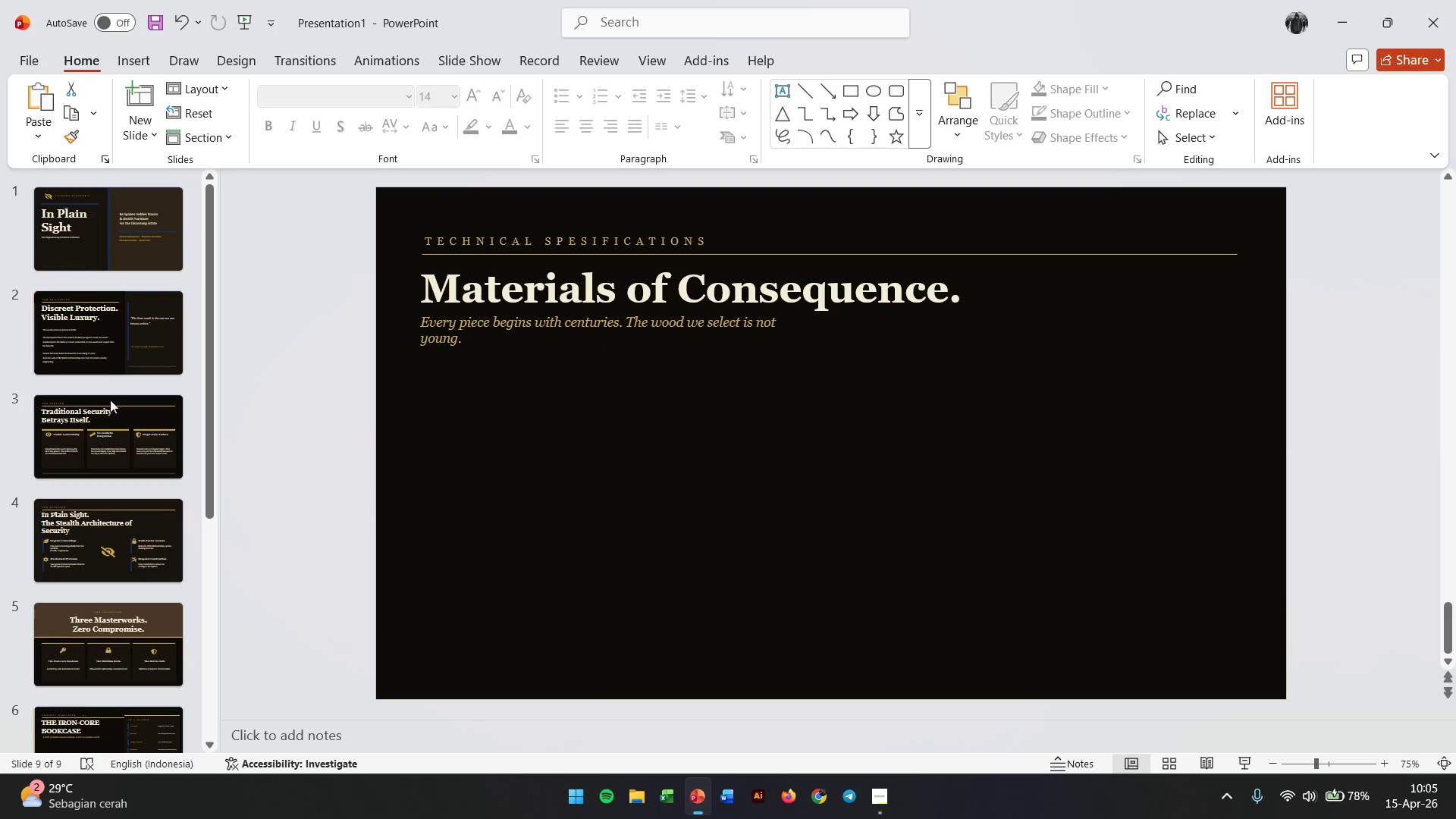 
scroll: coordinate [137, 487], scroll_direction: down, amount: 12.0
 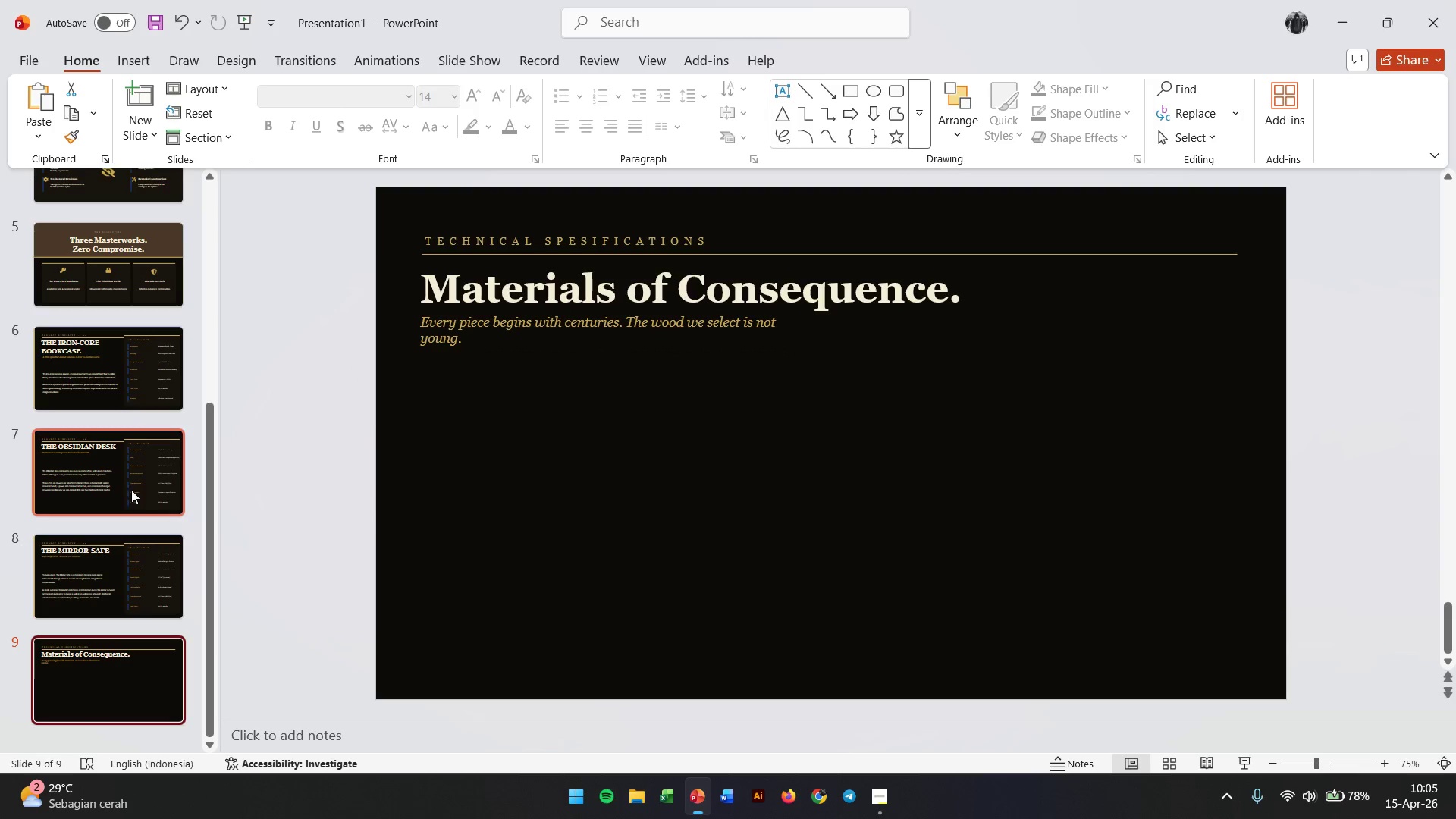 
left_click([156, 595])
 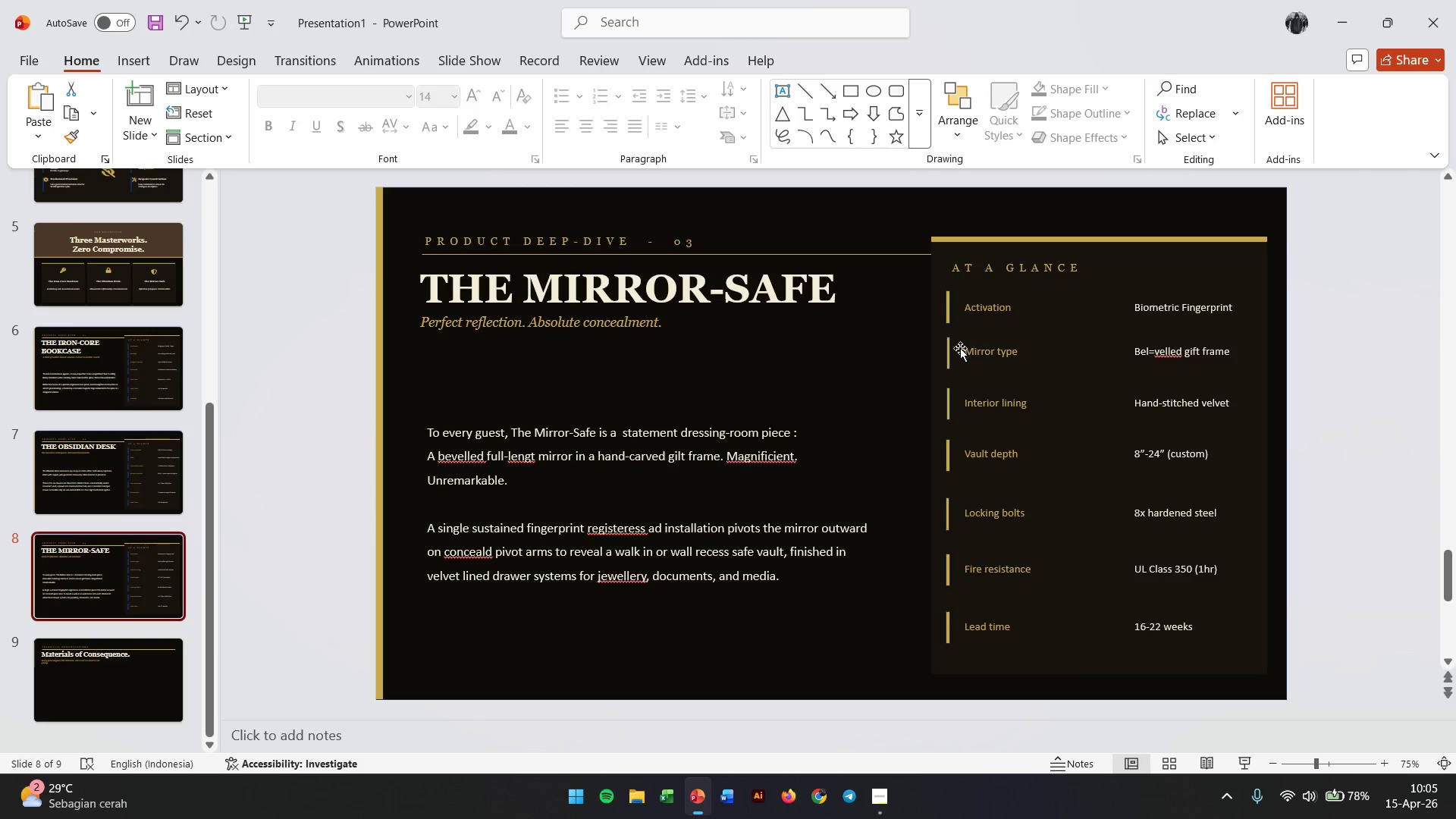 
left_click([946, 309])
 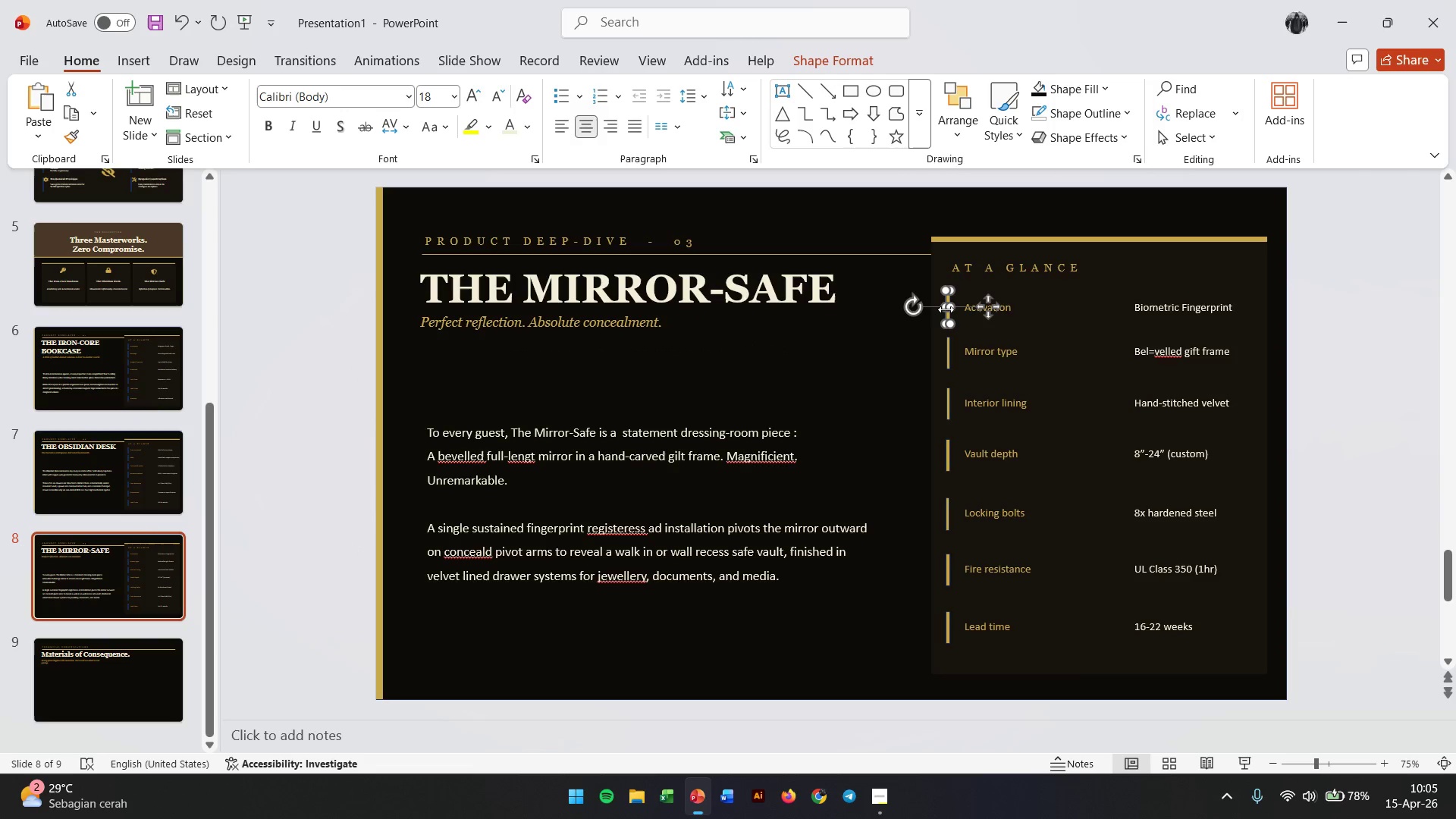 
key(Control+C)
 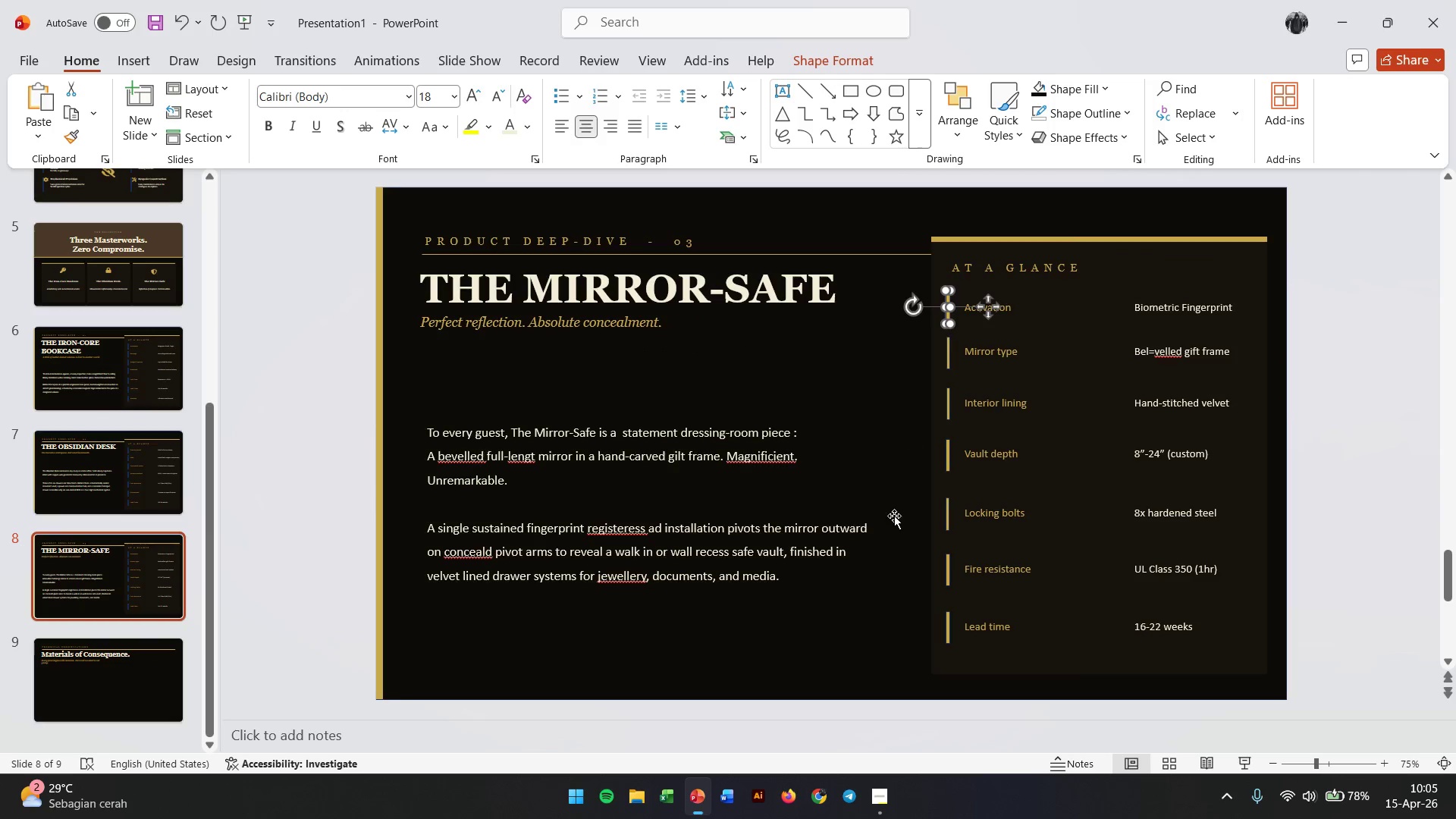 
scroll: coordinate [880, 530], scroll_direction: down, amount: 6.0
 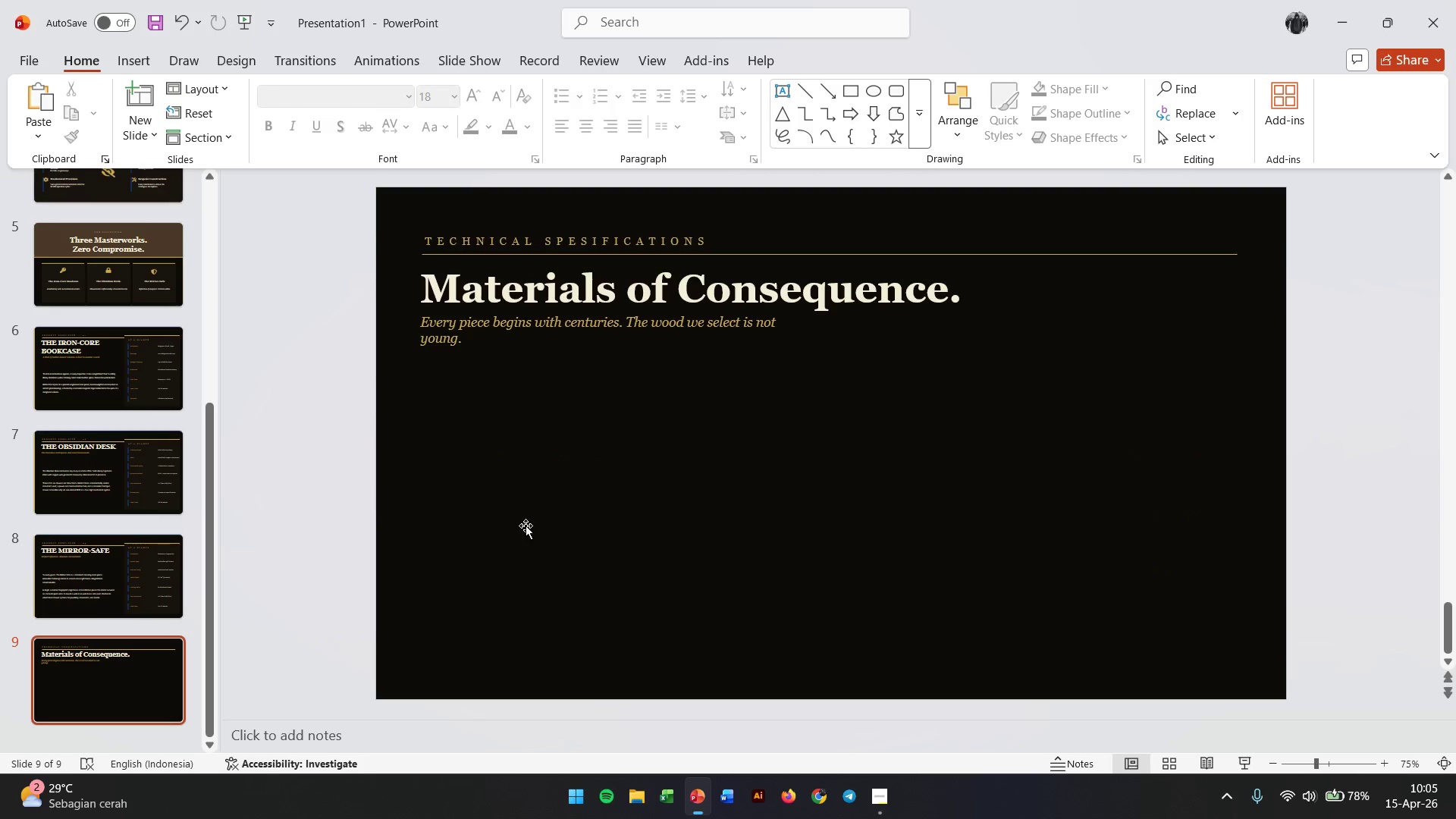 
left_click([529, 486])
 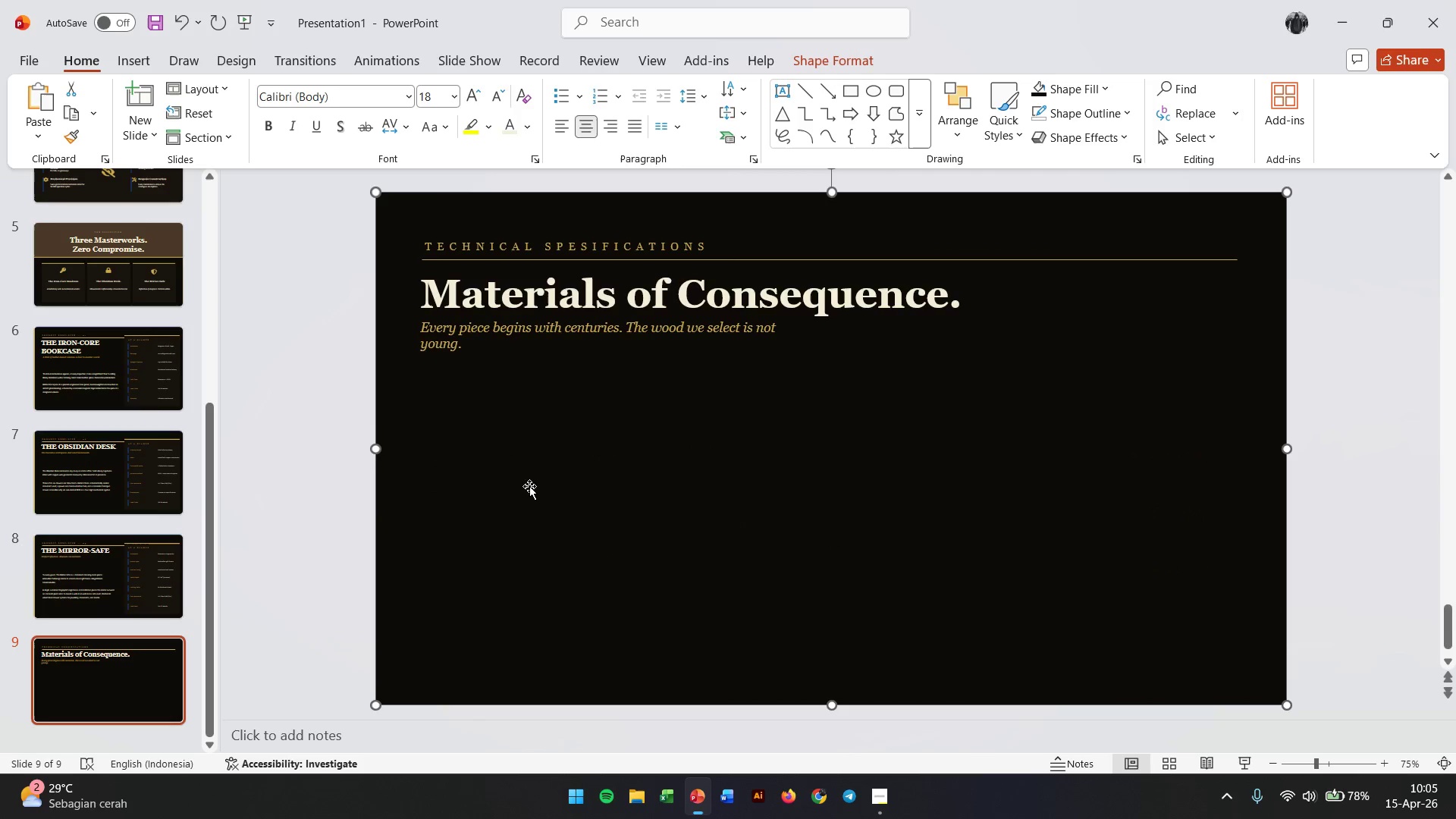 
key(Control+V)
 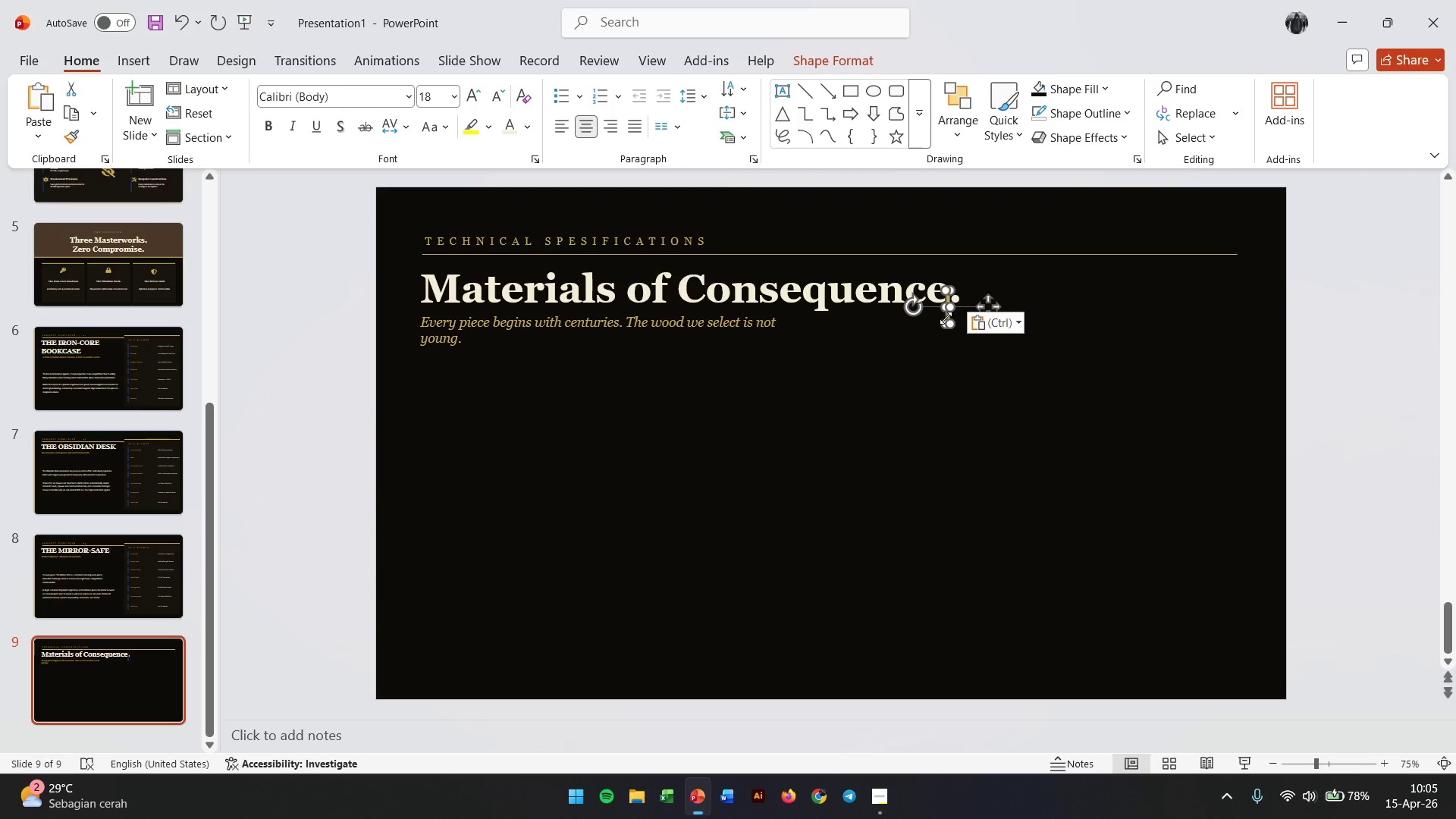 
left_click_drag(start_coordinate=[946, 314], to_coordinate=[426, 411])
 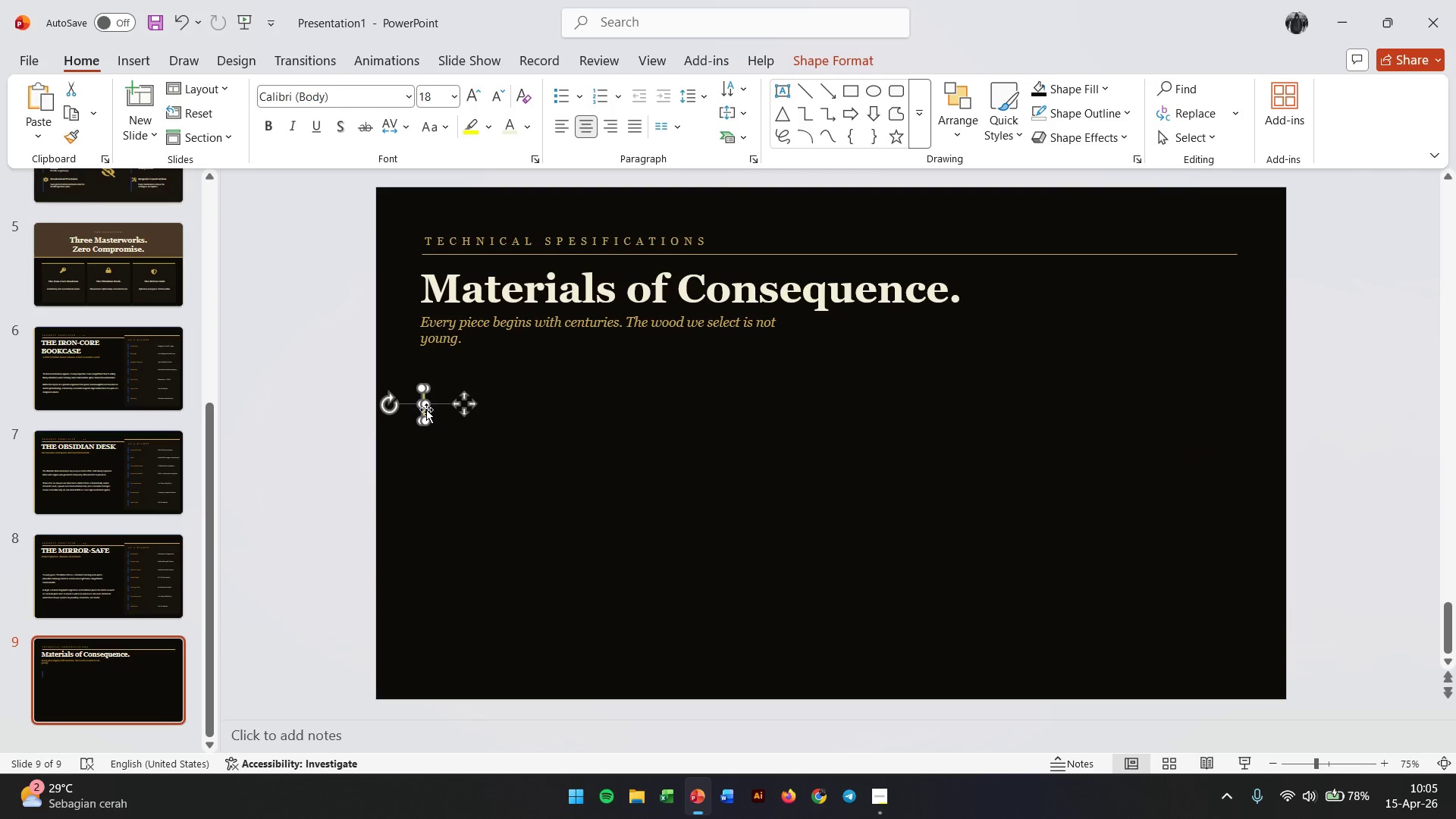 
hold_key(key=ControlLeft, duration=0.97)
scroll: coordinate [426, 410], scroll_direction: up, amount: 3.0
 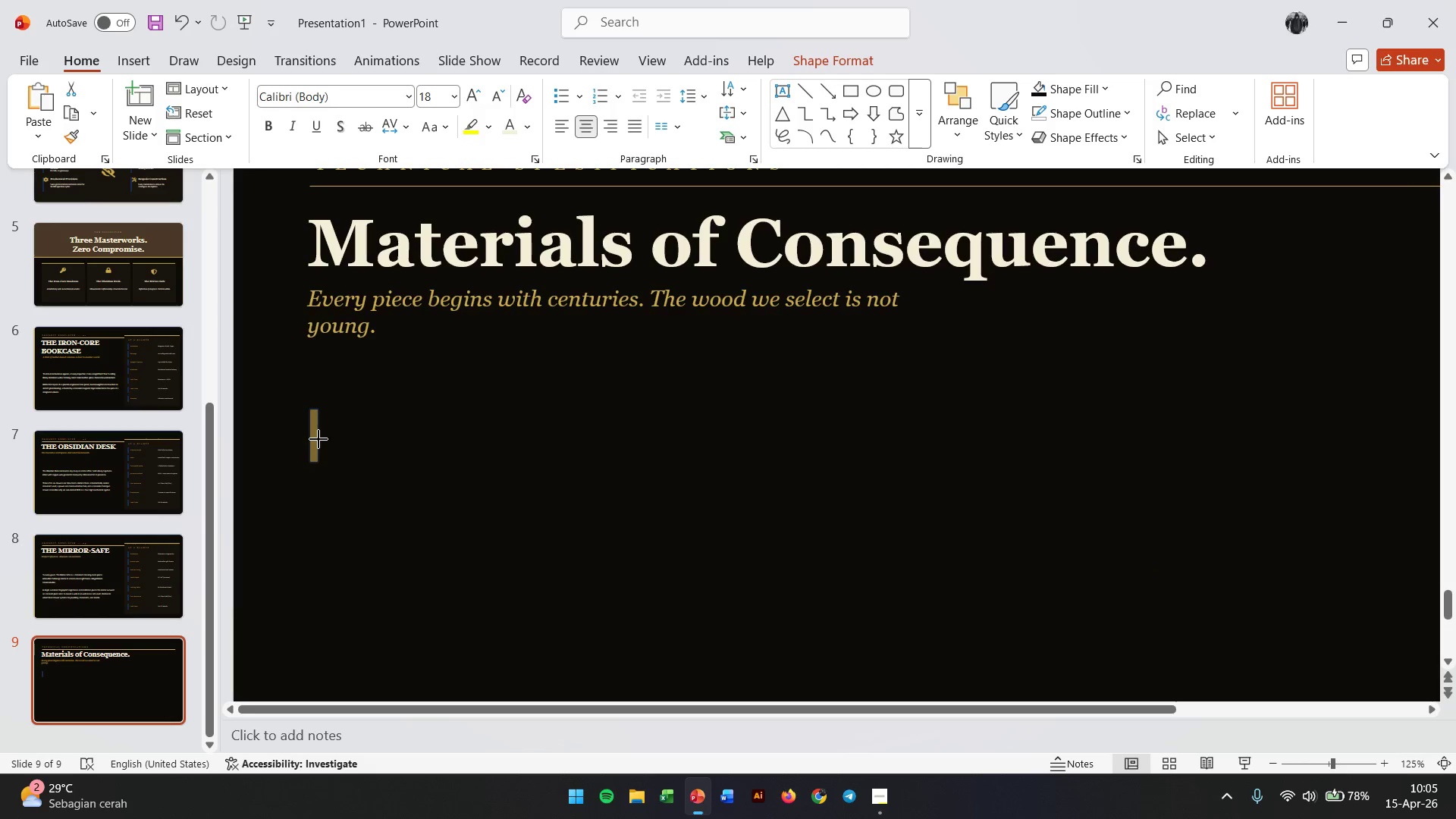 
left_click_drag(start_coordinate=[313, 462], to_coordinate=[320, 490])
 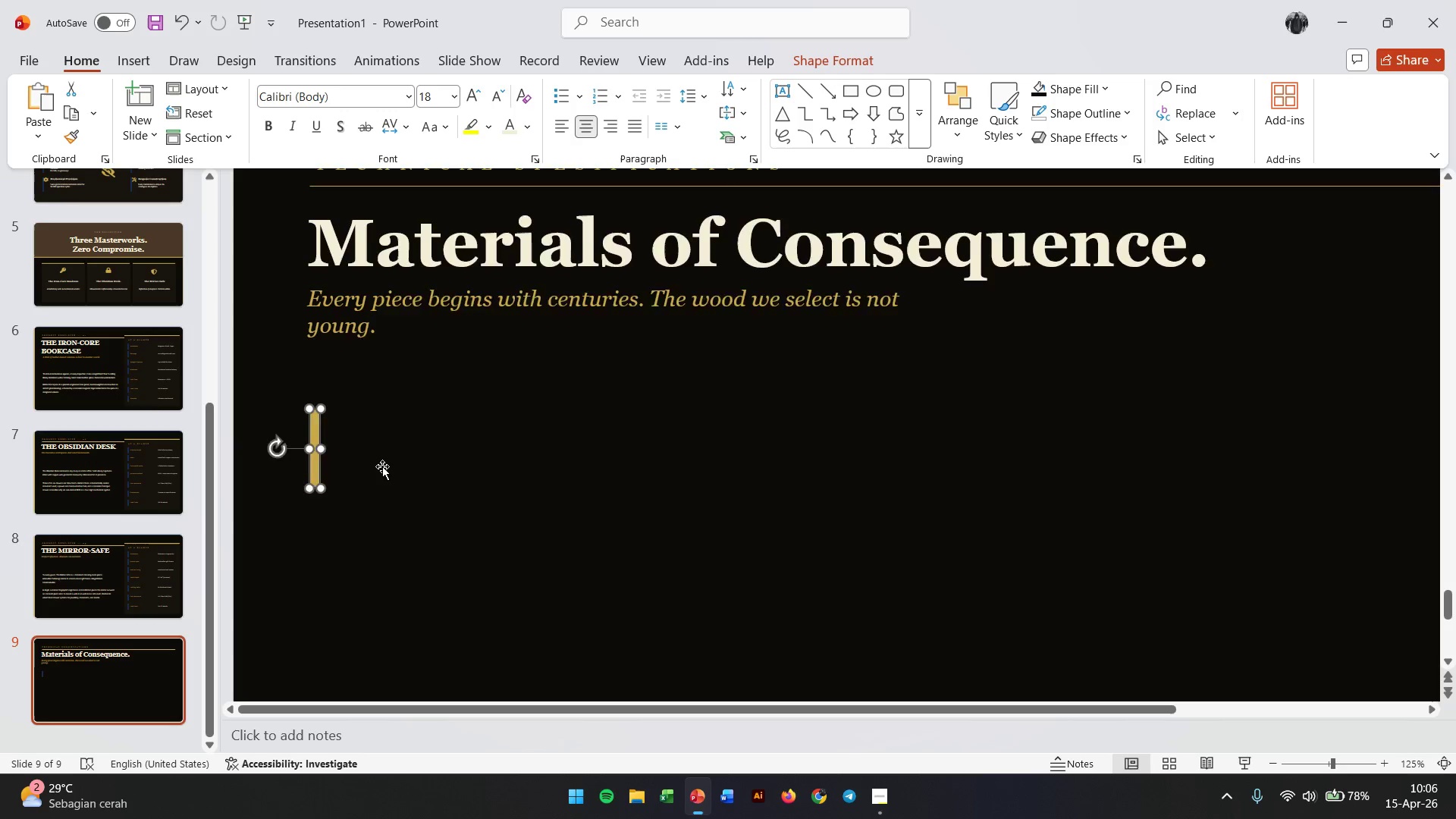 
hold_key(key=ControlLeft, duration=0.5)
 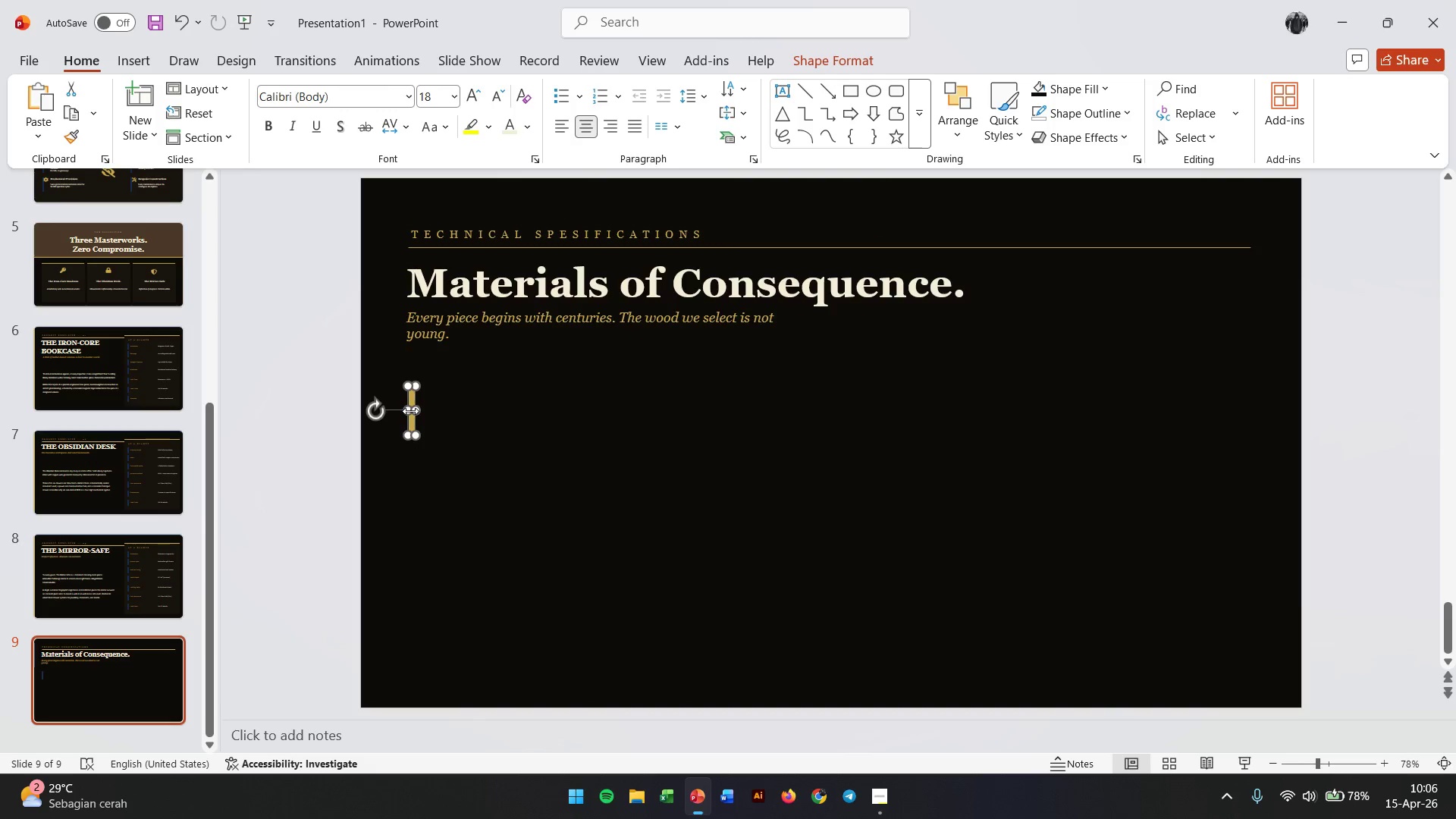 
scroll: coordinate [383, 463], scroll_direction: down, amount: 12.0
 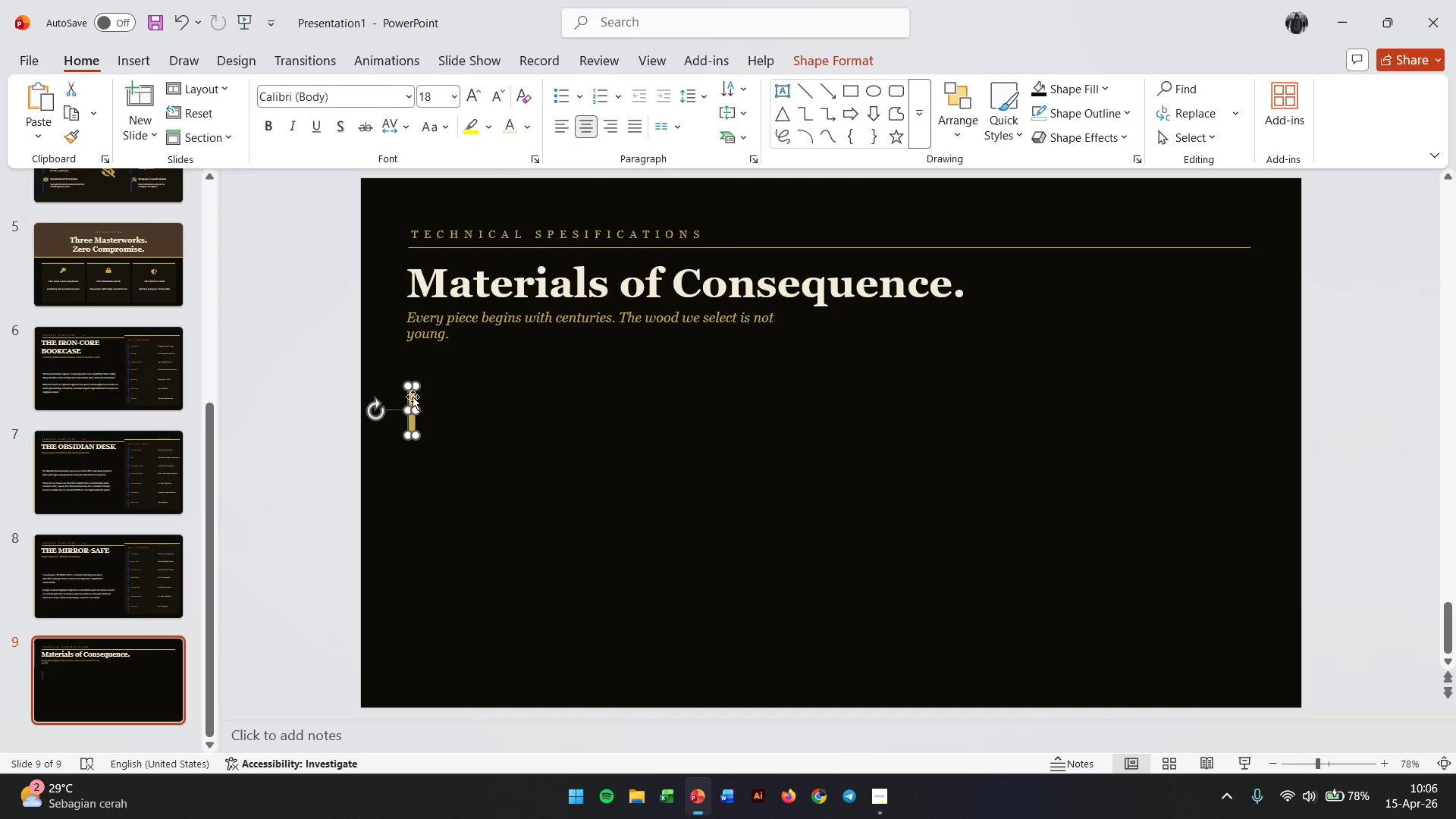 
left_click_drag(start_coordinate=[413, 397], to_coordinate=[412, 452])
 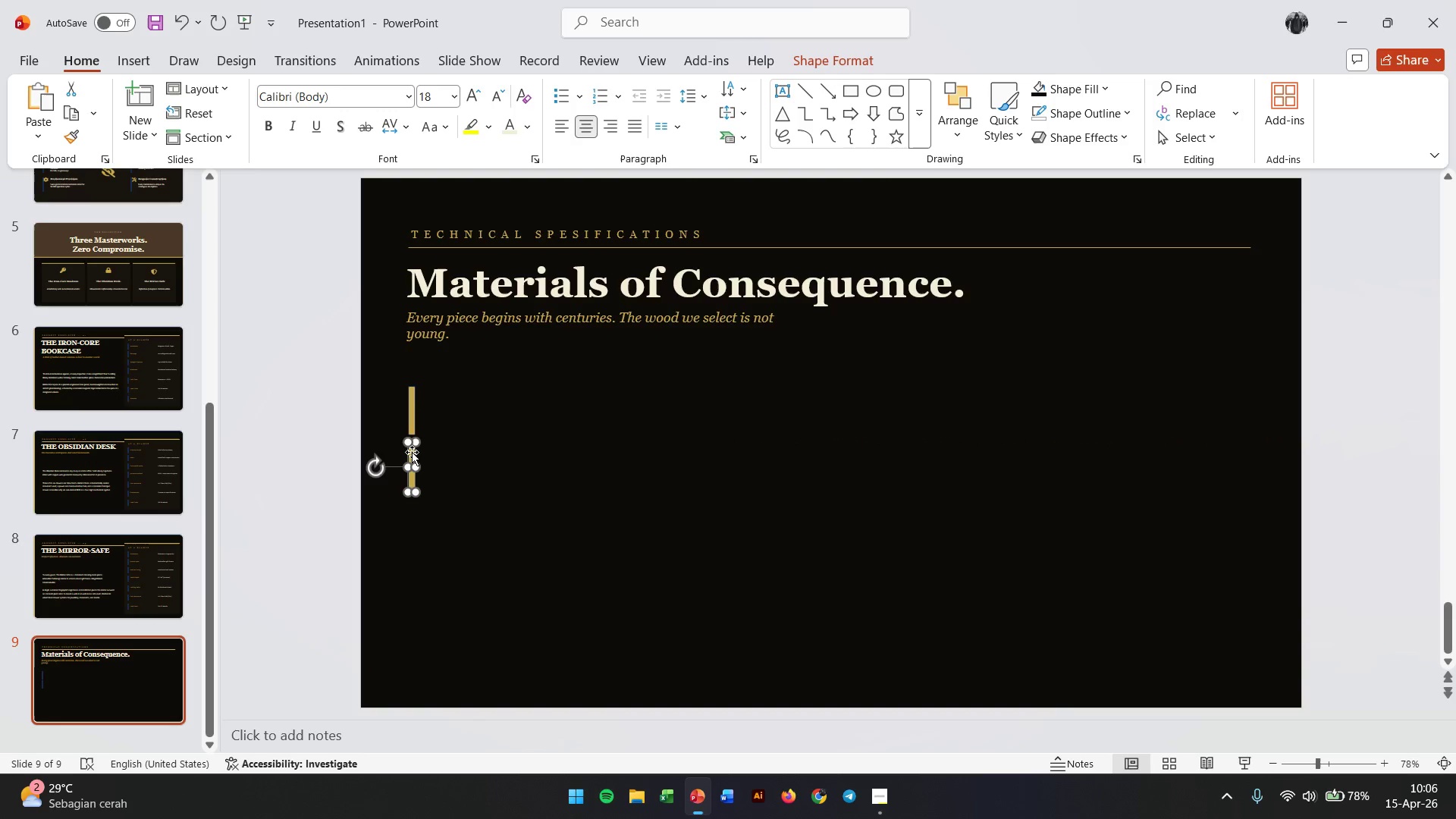 
hold_key(key=ControlLeft, duration=2.81)
 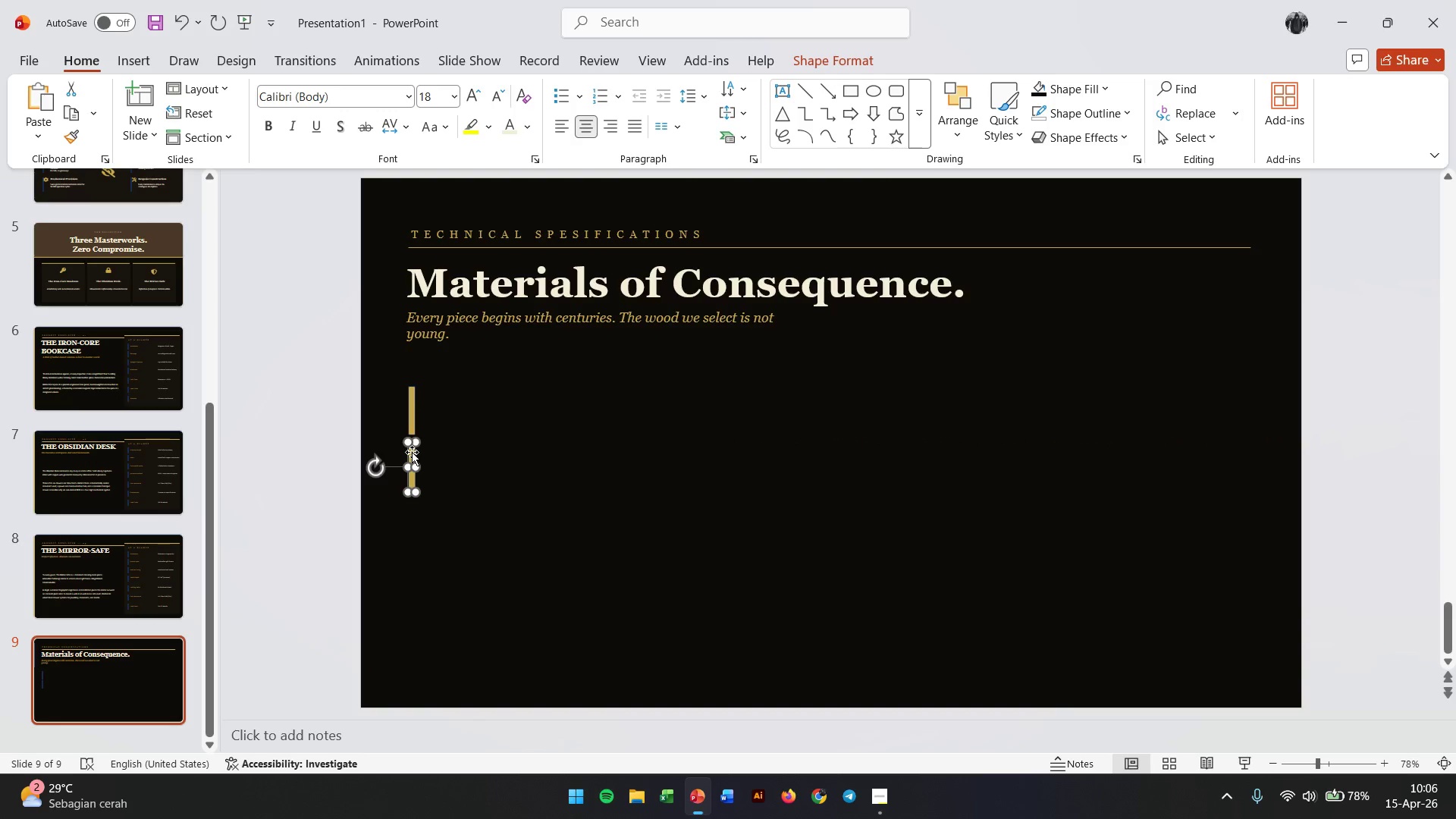 
hold_key(key=ShiftLeft, duration=2.53)
 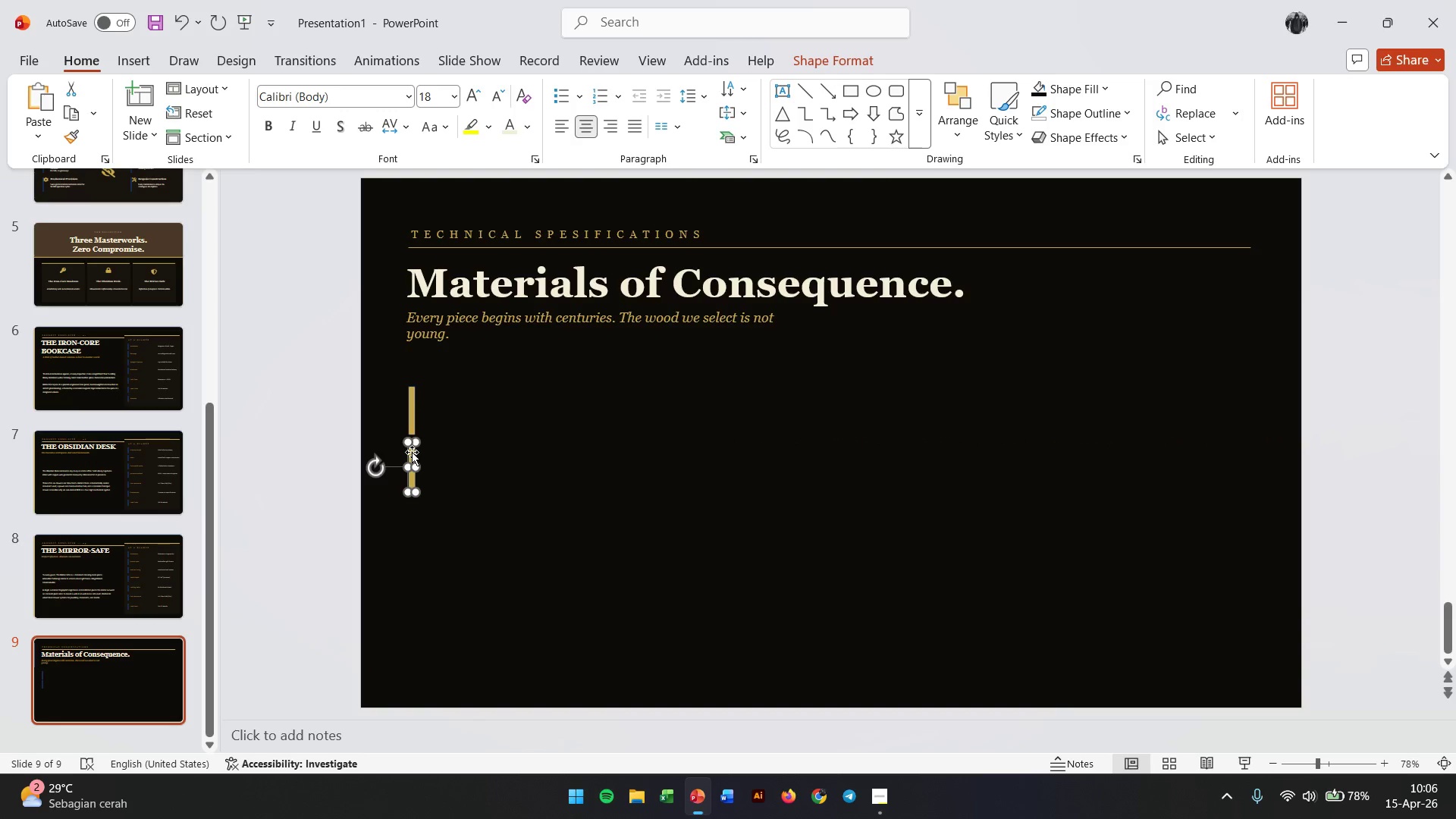 
hold_key(key=ControlLeft, duration=1.66)
hold_key(key=ShiftLeft, duration=1.64)
left_click_drag(start_coordinate=[412, 452], to_coordinate=[407, 513])
 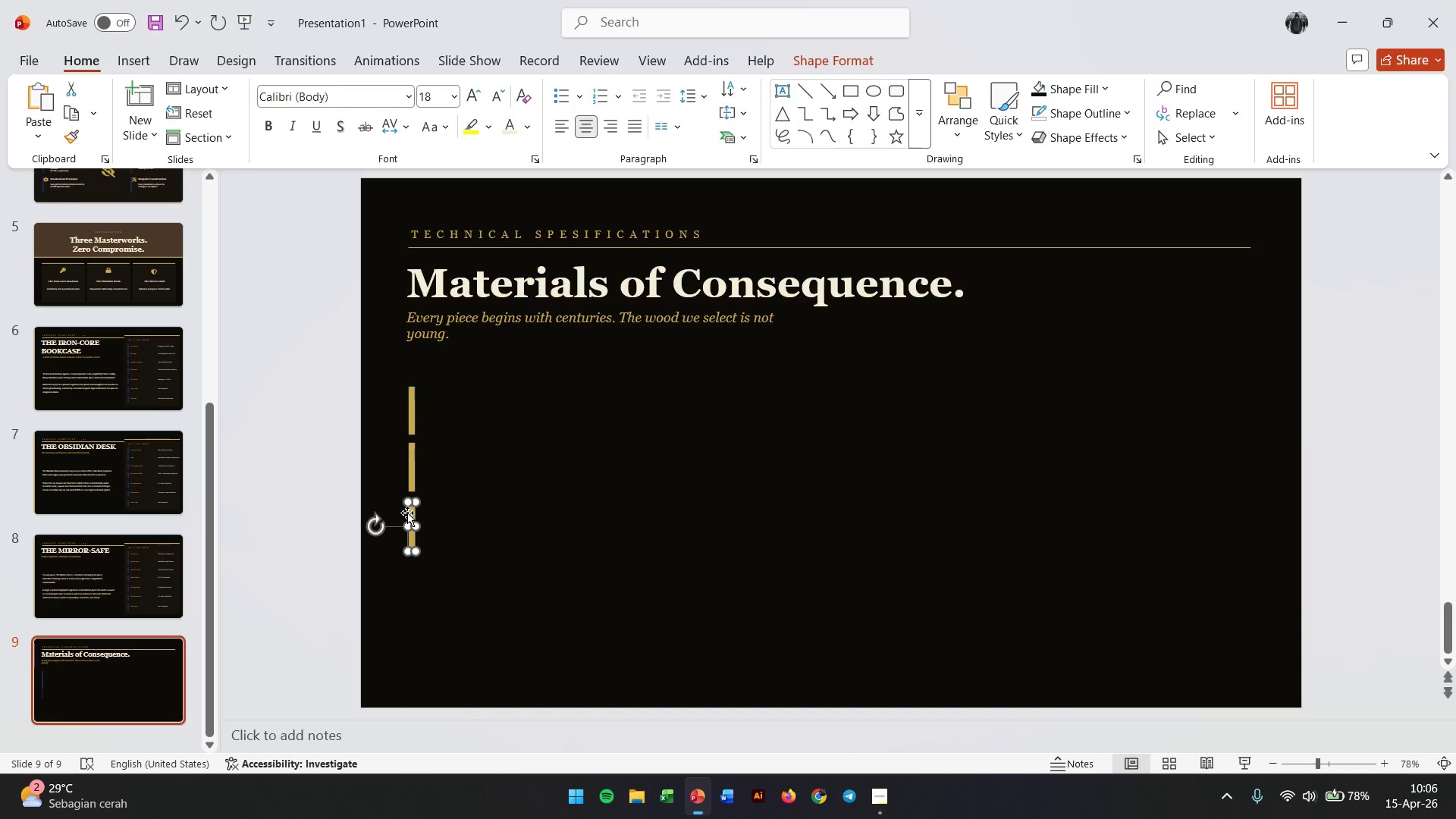 
hold_key(key=ShiftLeft, duration=4.11)
hold_key(key=ControlLeft, duration=4.09)
left_click_drag(start_coordinate=[407, 513], to_coordinate=[404, 576])
 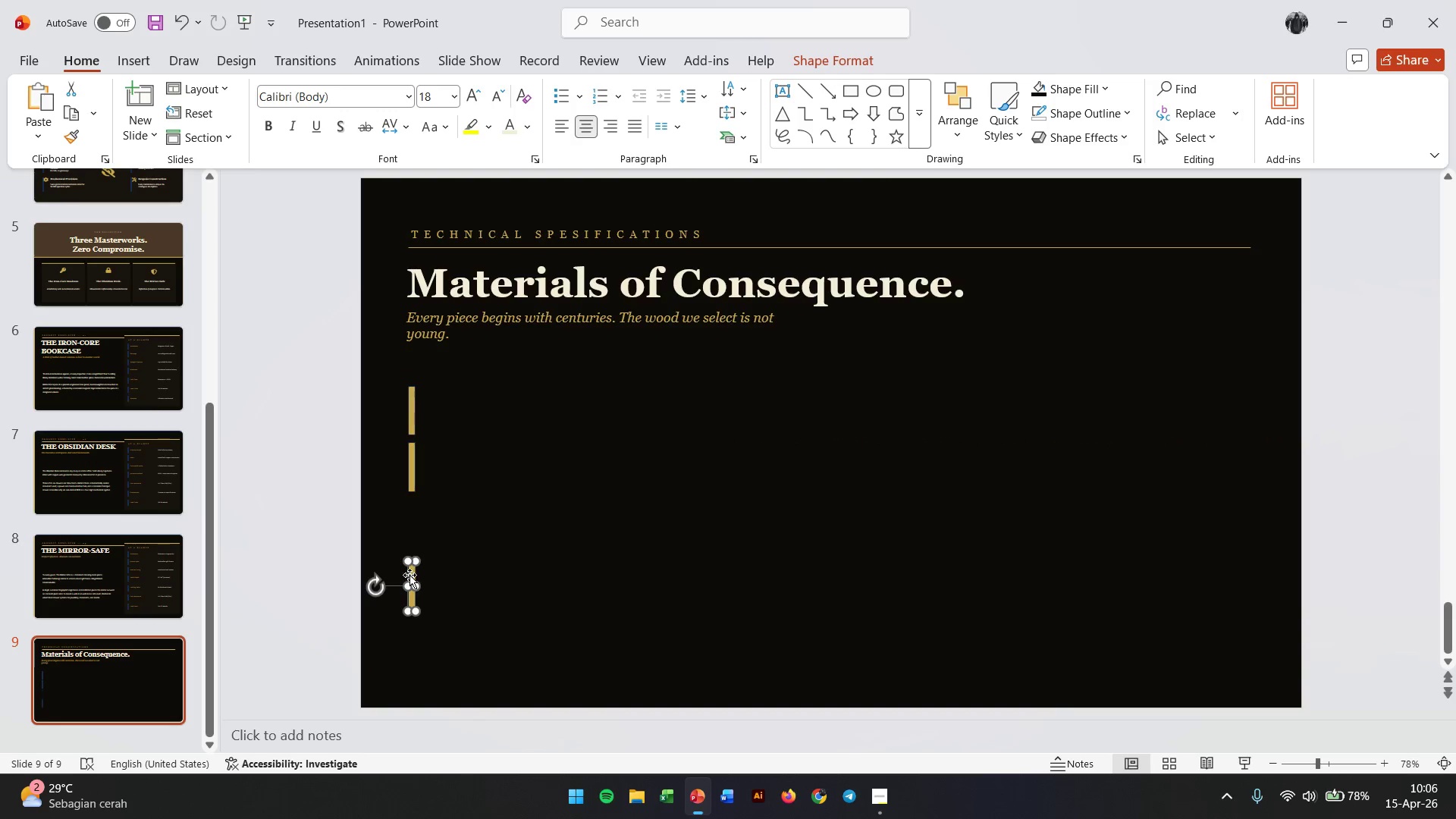 
key(Control+Z)
 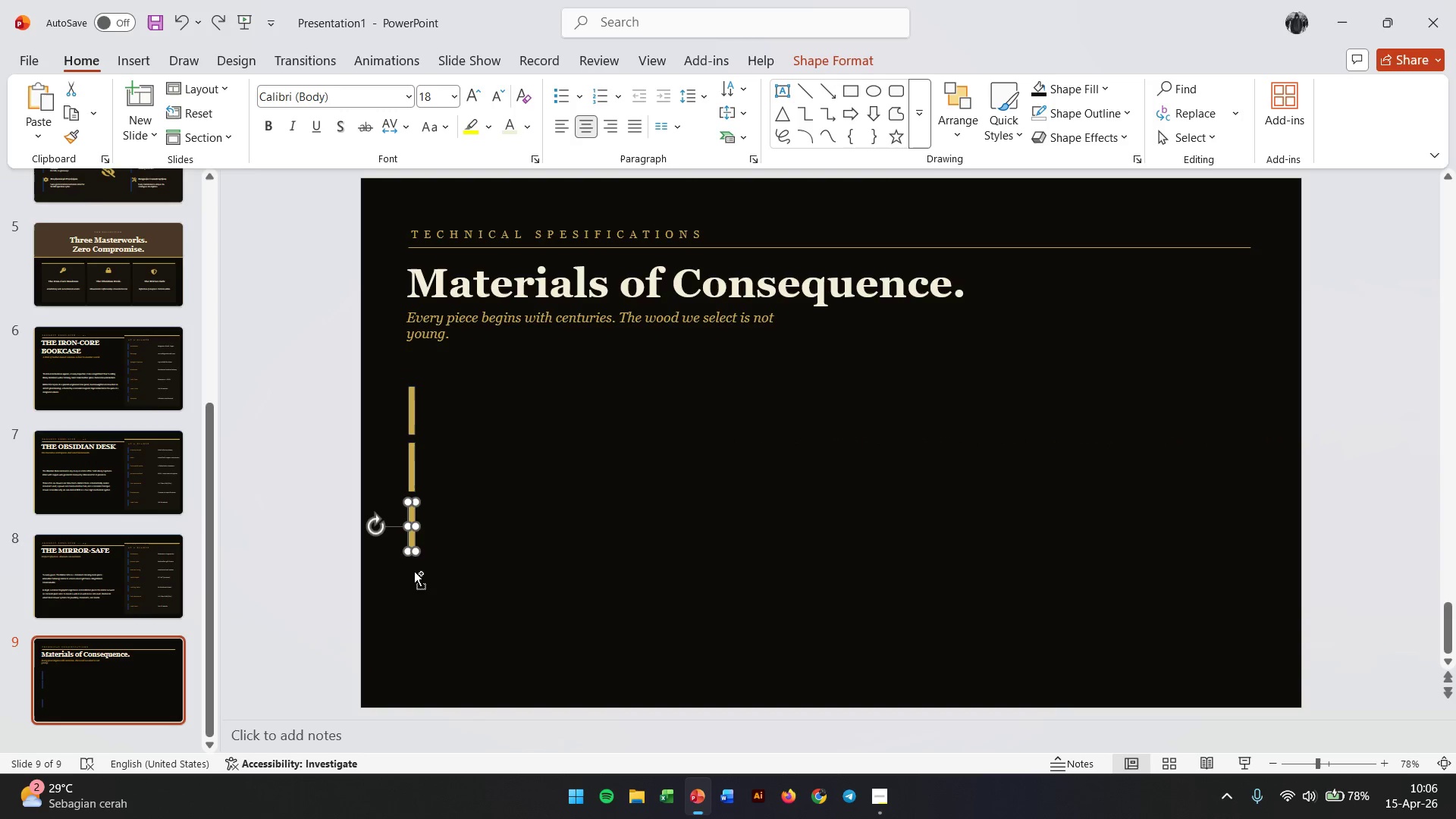 
key(Control+Z)
 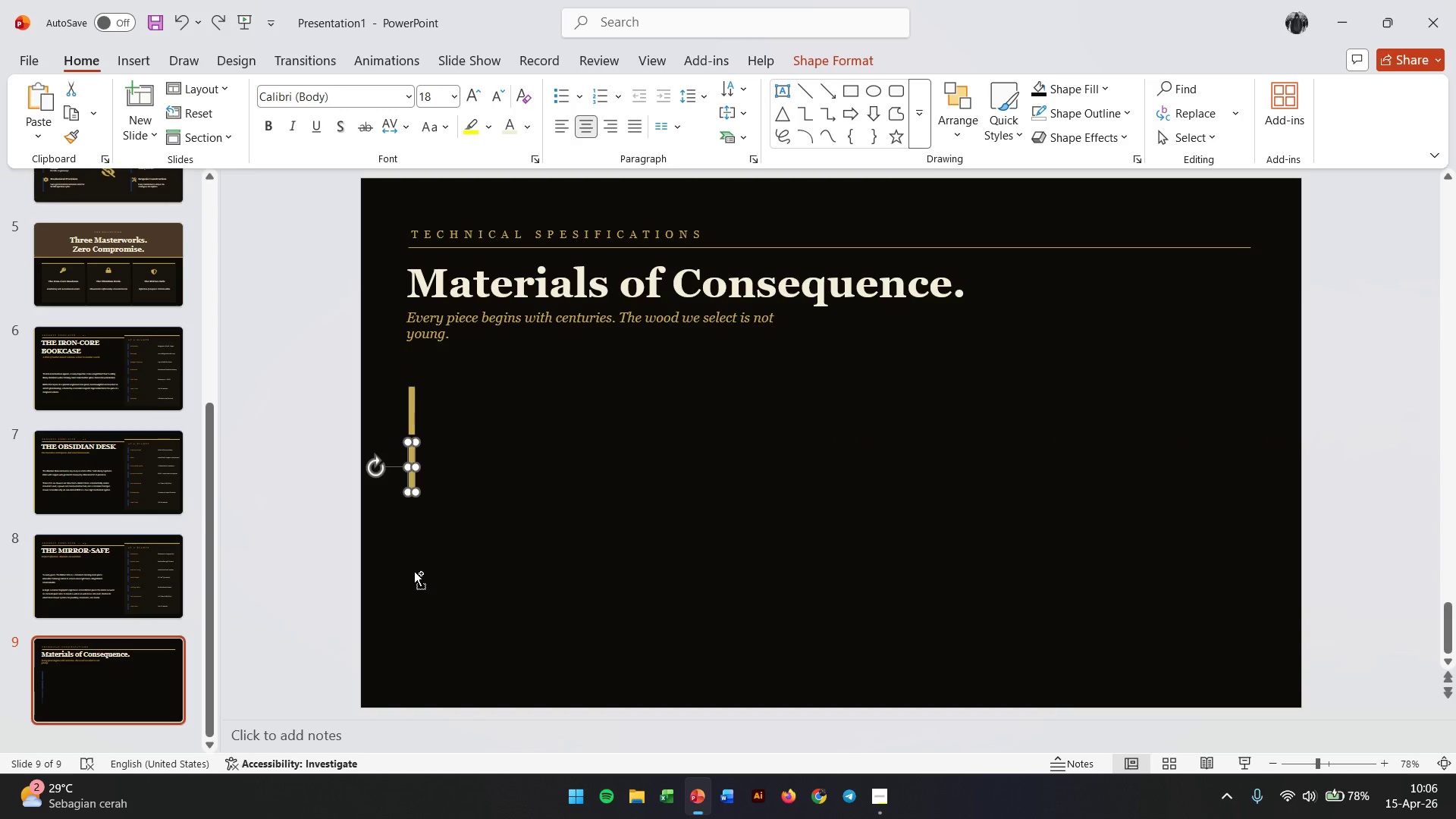 
key(Control+Z)
 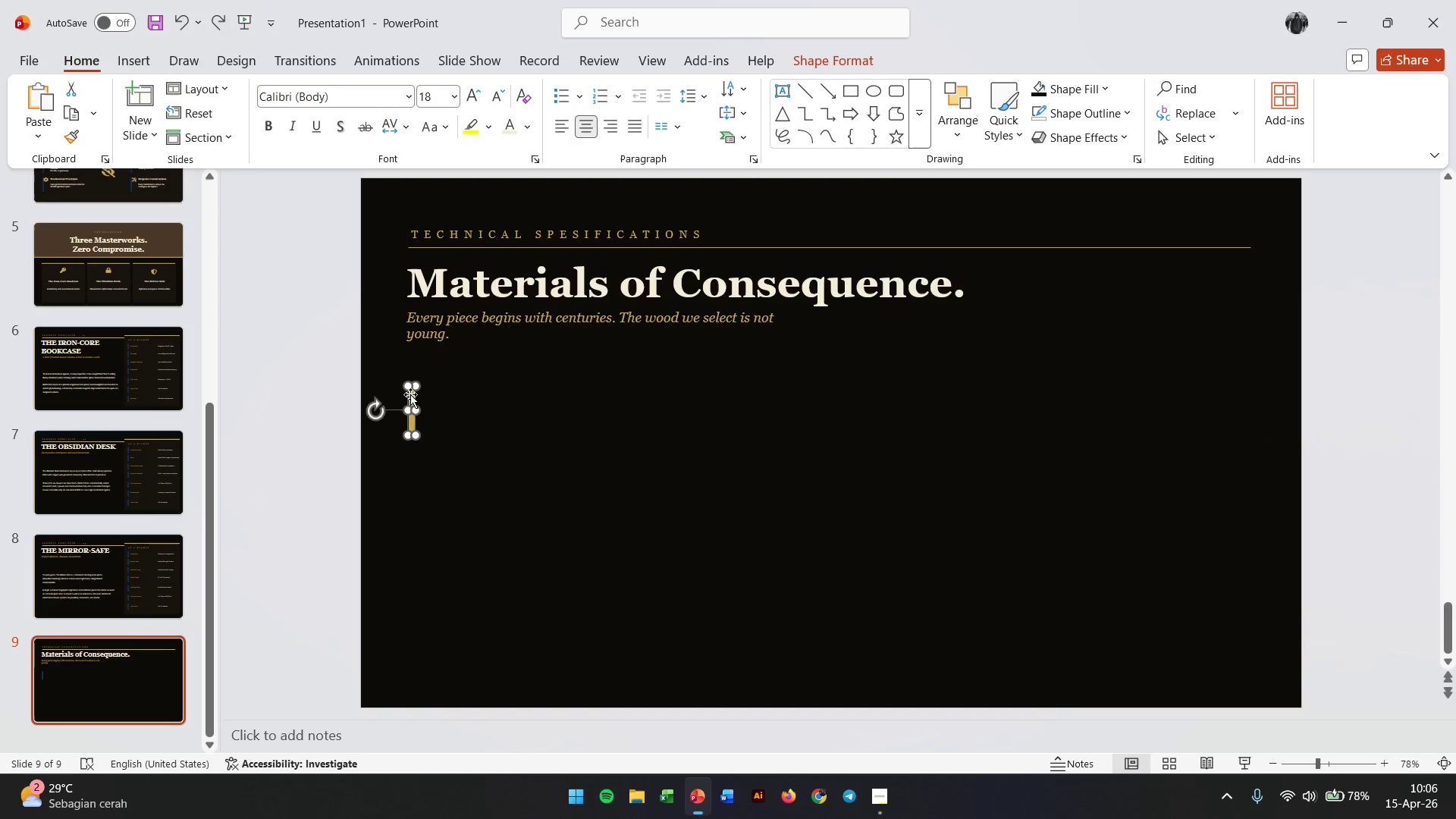 
left_click([410, 394])
 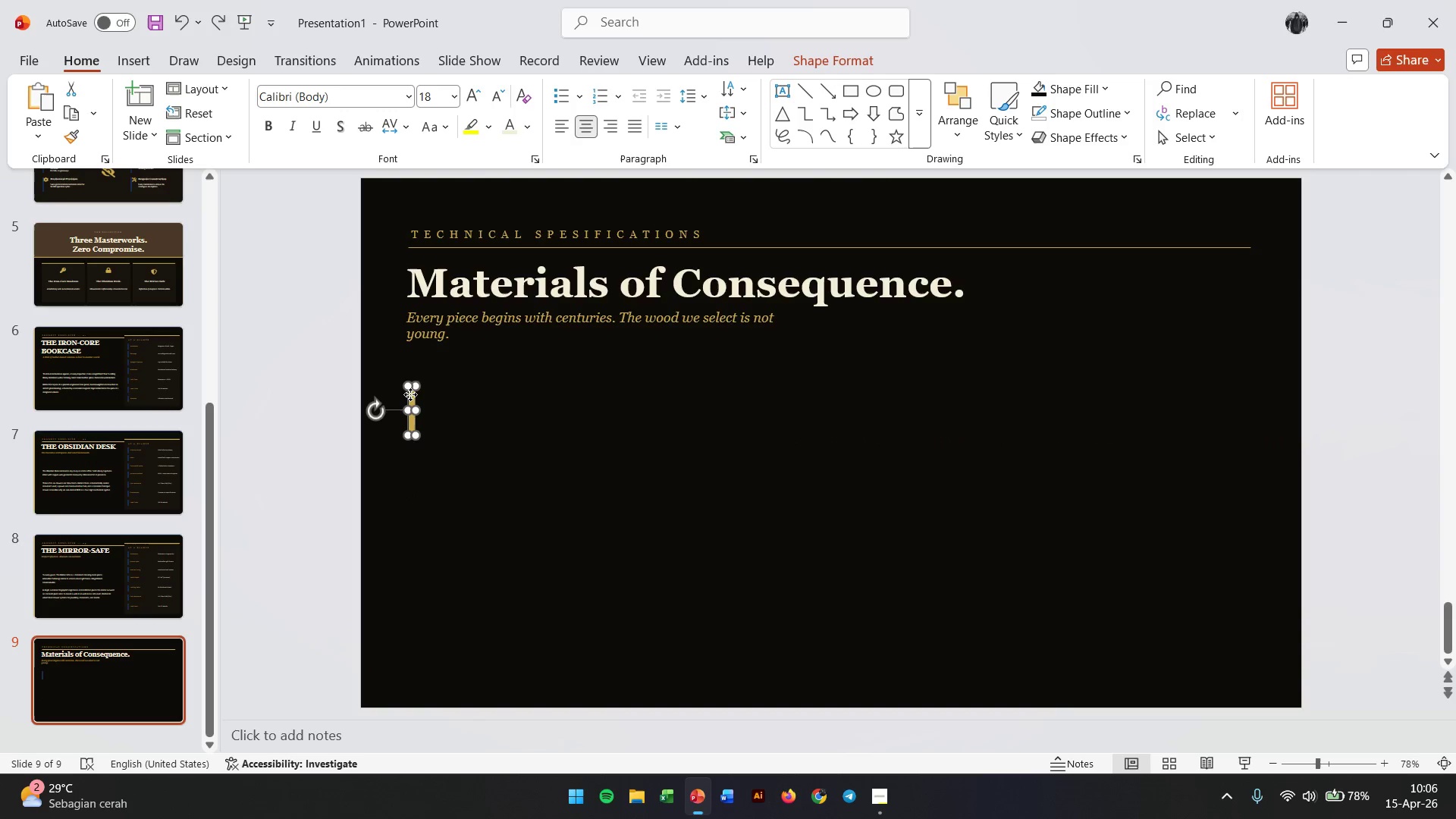 
hold_key(key=ControlLeft, duration=0.59)
 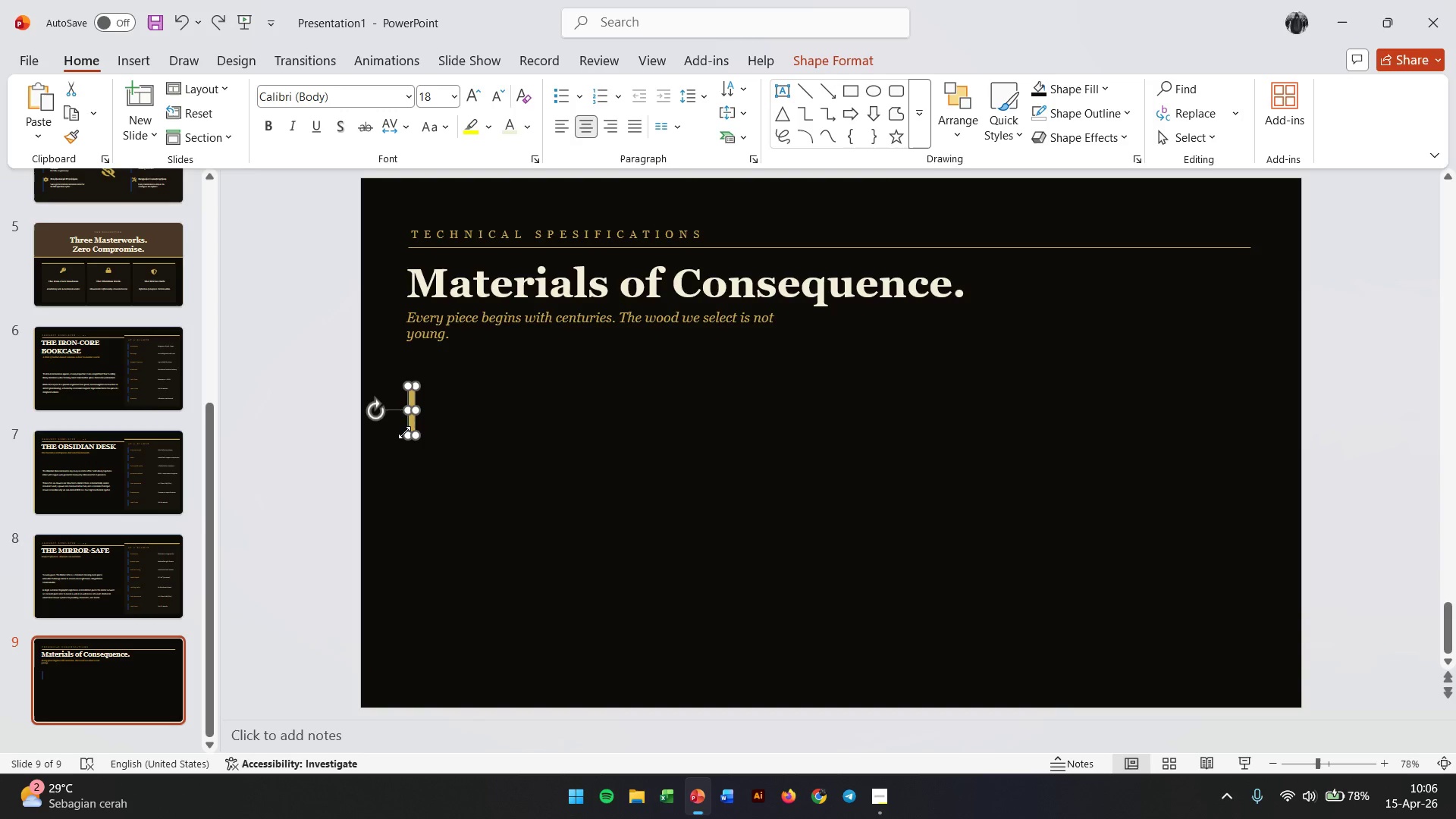 
left_click_drag(start_coordinate=[404, 432], to_coordinate=[407, 449])
 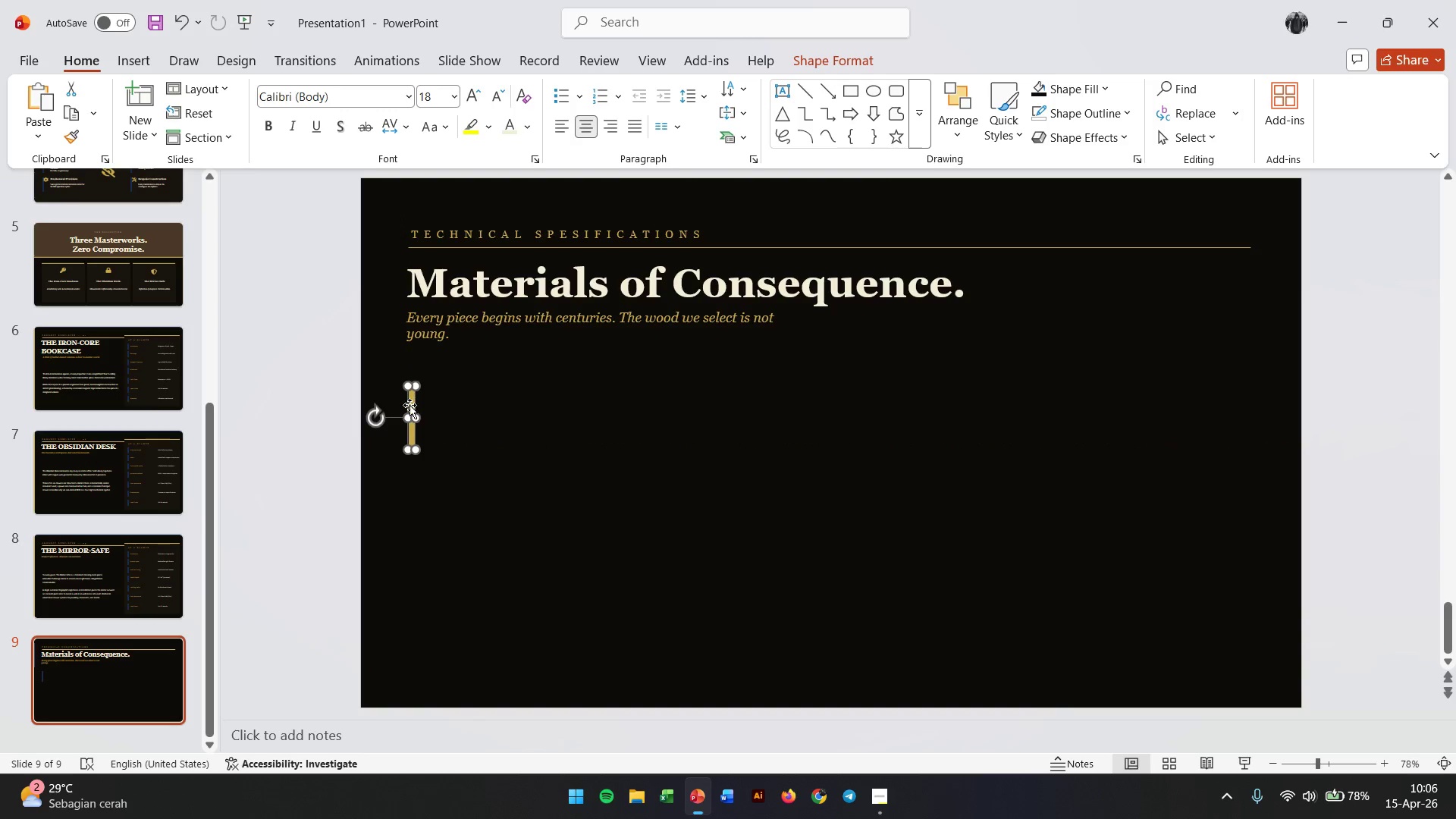 
hold_key(key=ControlLeft, duration=3.97)
left_click_drag(start_coordinate=[410, 404], to_coordinate=[406, 478])
 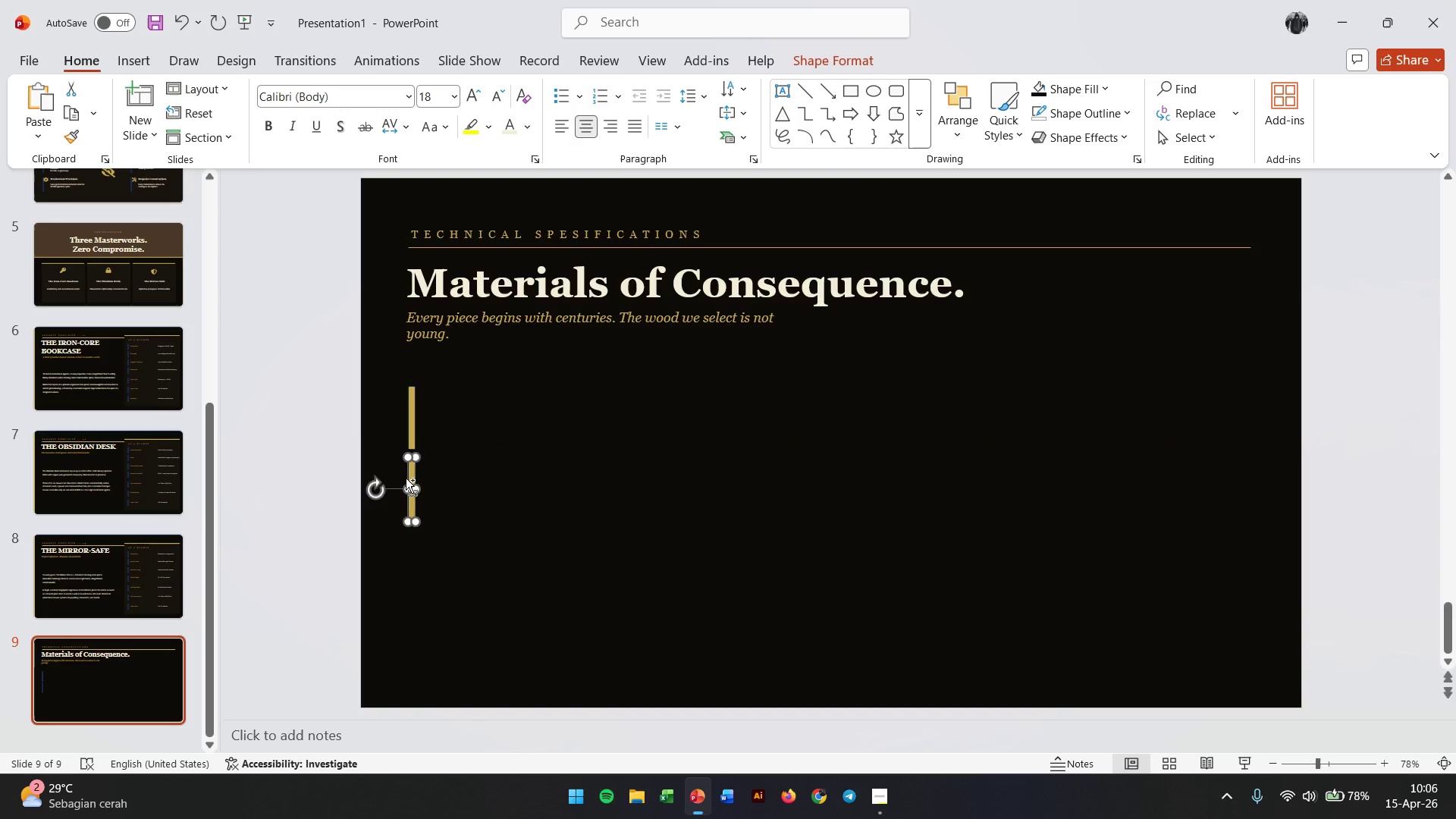 
hold_key(key=ShiftLeft, duration=3.53)
 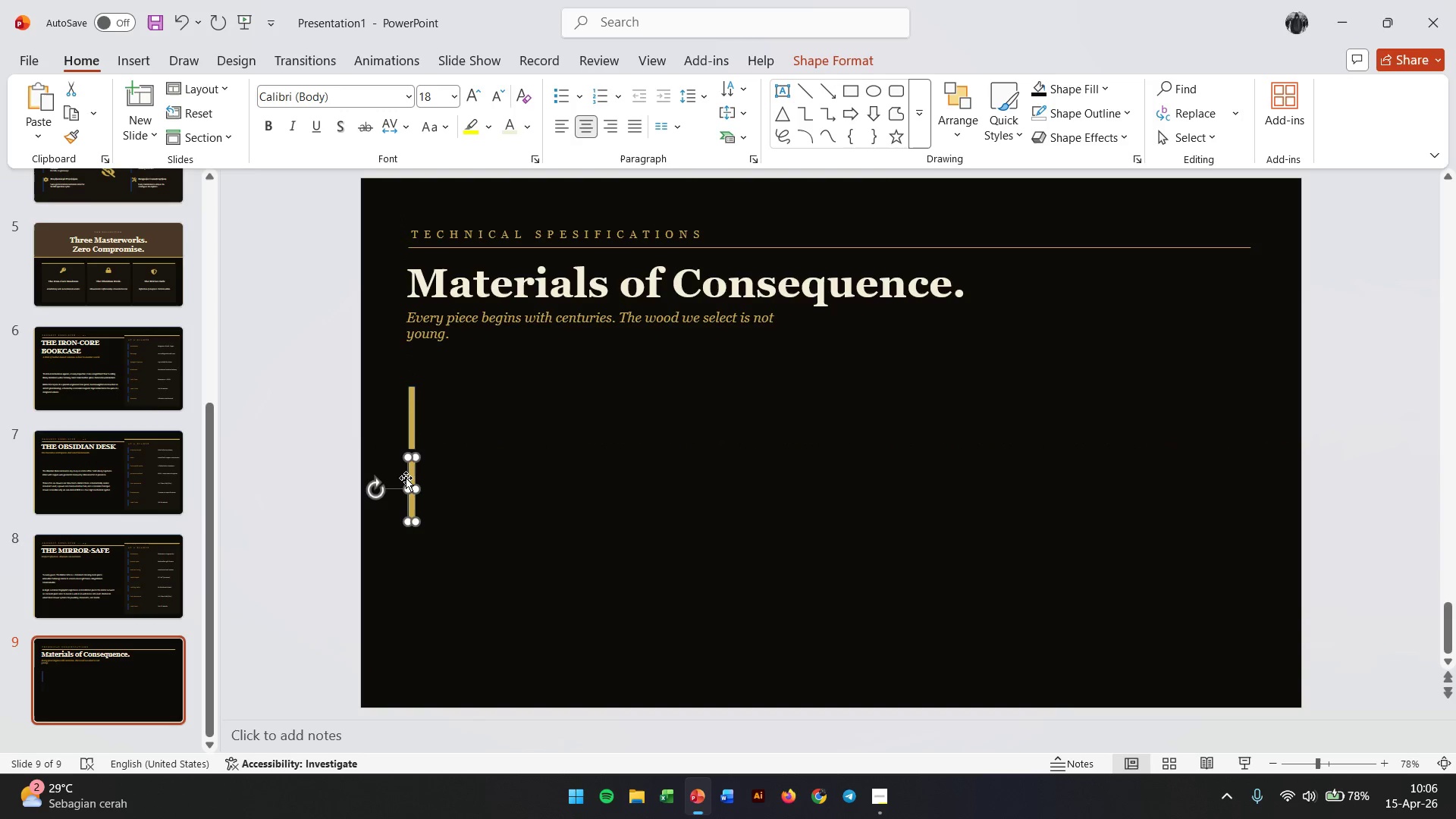 
hold_key(key=ControlLeft, duration=3.25)
hold_key(key=ShiftLeft, duration=3.22)
left_click_drag(start_coordinate=[406, 478], to_coordinate=[409, 549])
 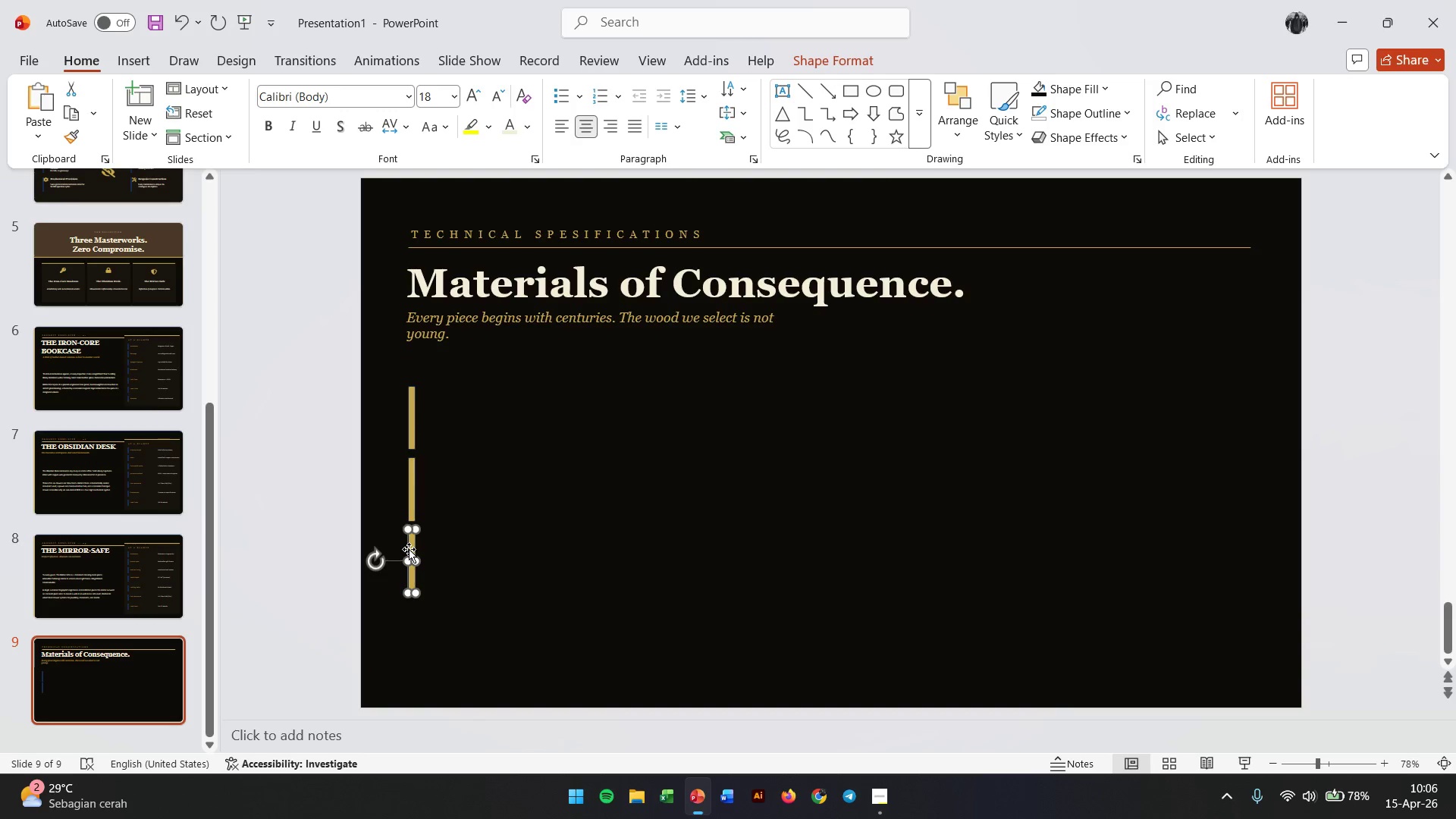 
hold_key(key=ControlLeft, duration=0.66)
 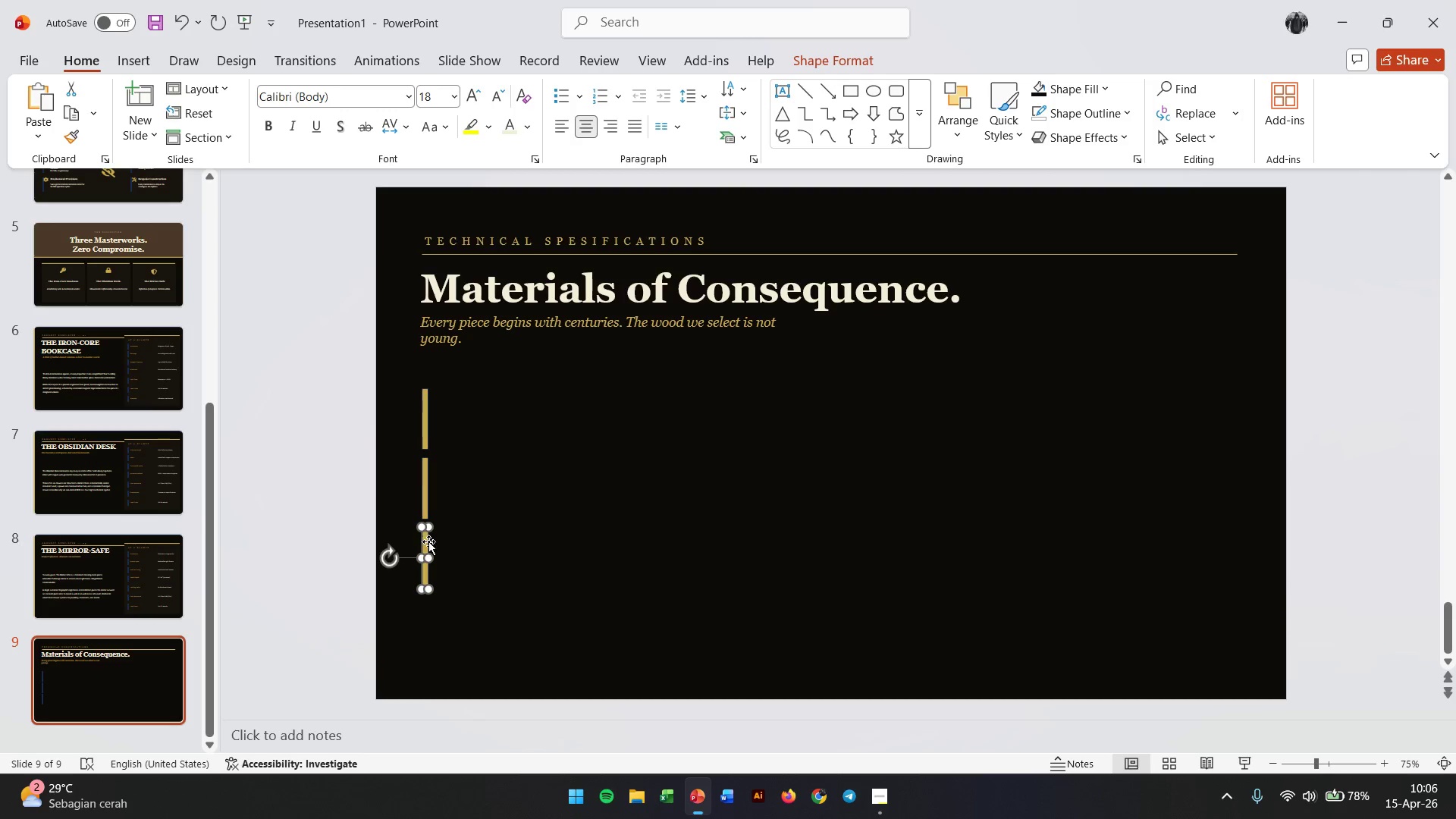 
scroll: coordinate [463, 530], scroll_direction: down, amount: 6.0
 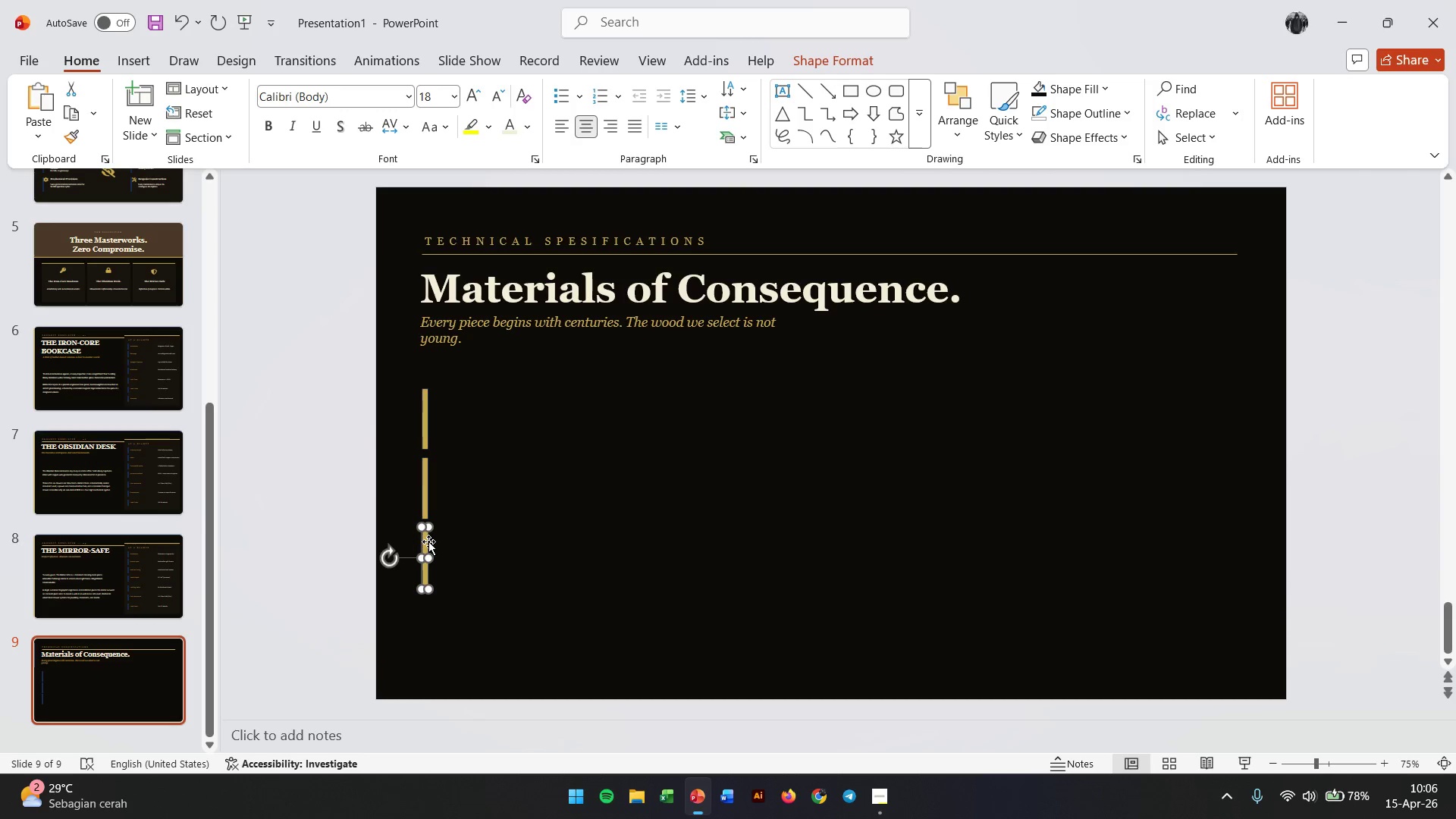 
hold_key(key=ShiftLeft, duration=2.3)
hold_key(key=ControlLeft, duration=2.31)
left_click_drag(start_coordinate=[425, 541], to_coordinate=[428, 608])
 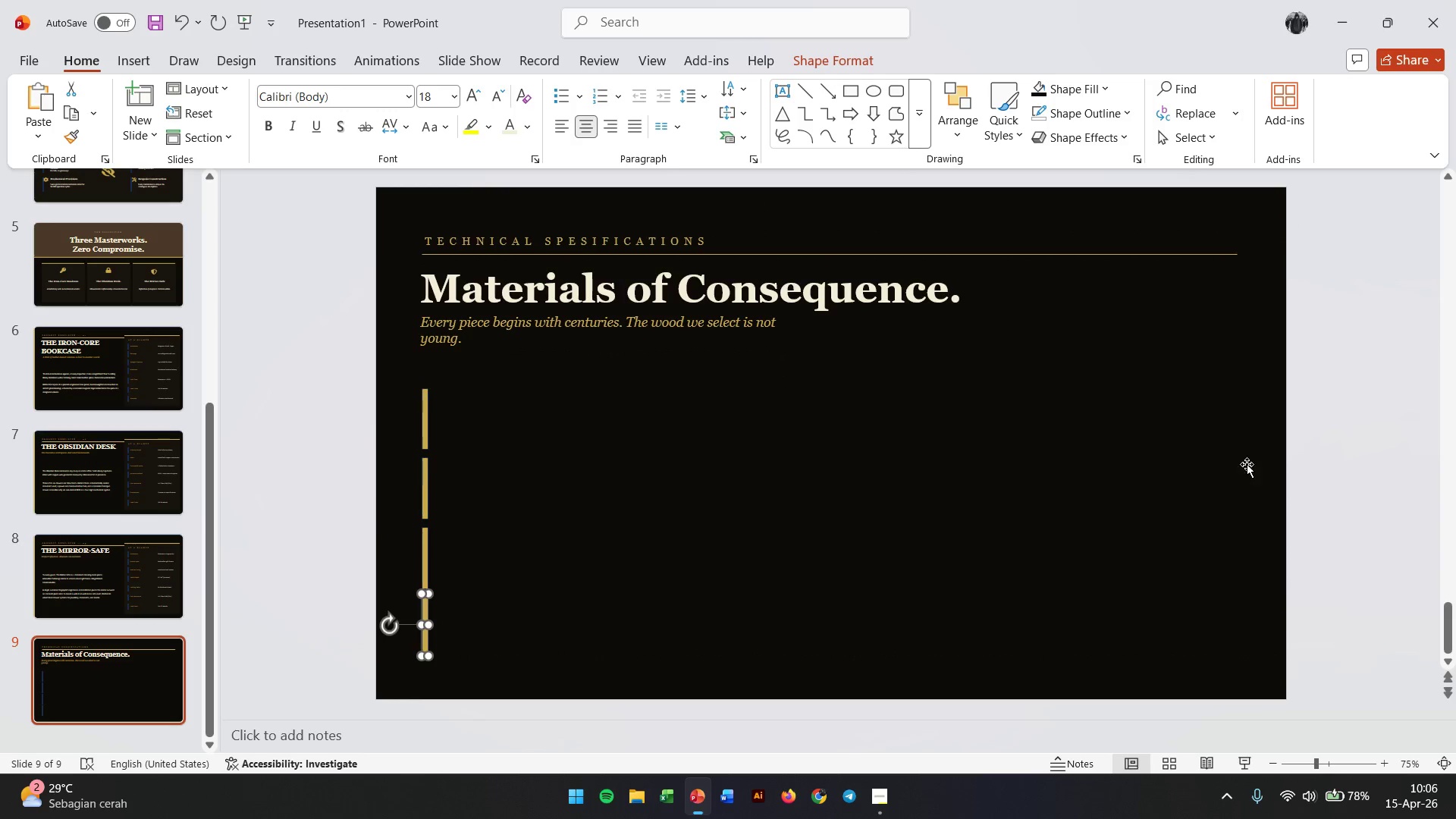 
left_click([1319, 416])
 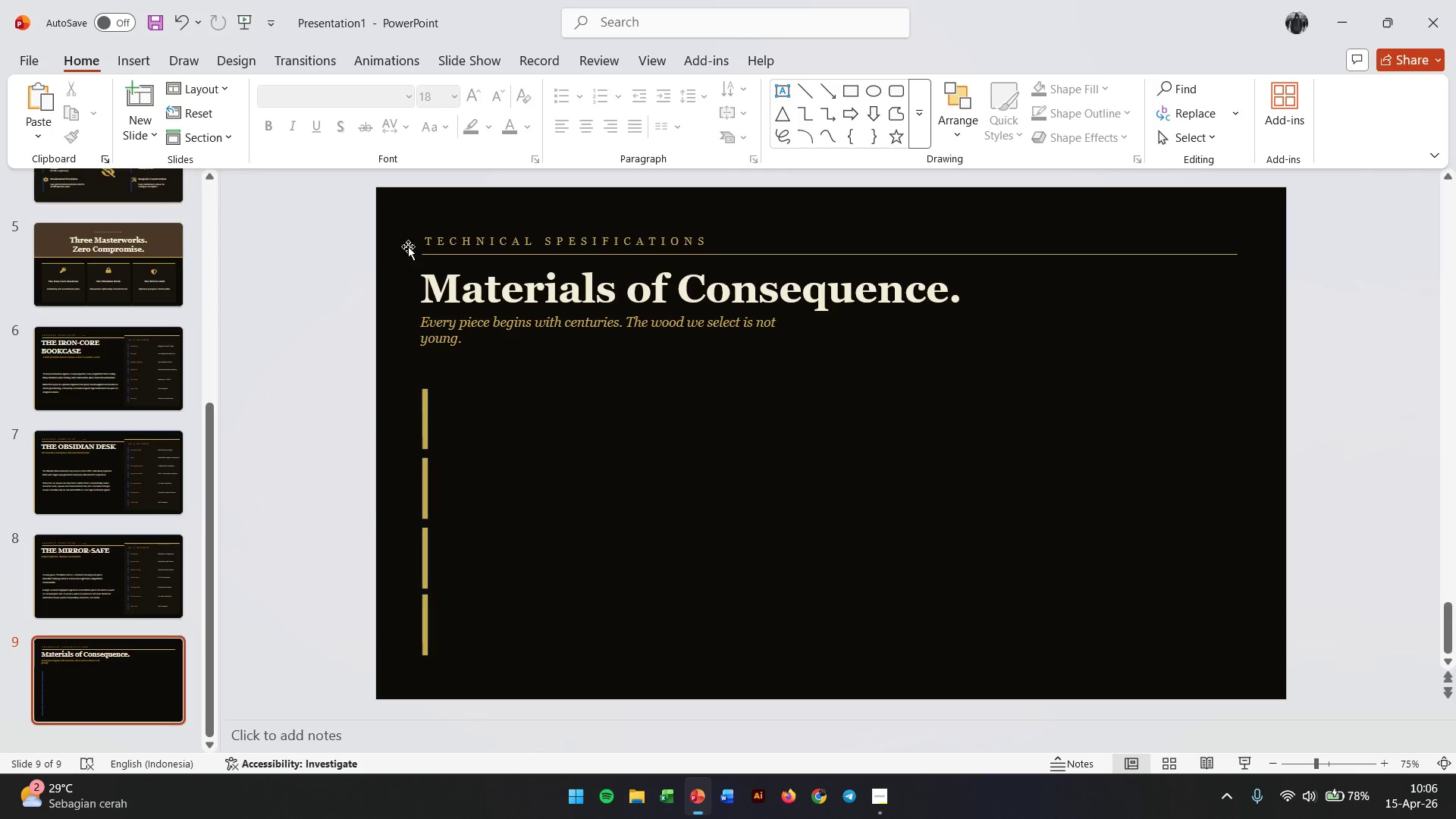 
left_click([424, 413])
 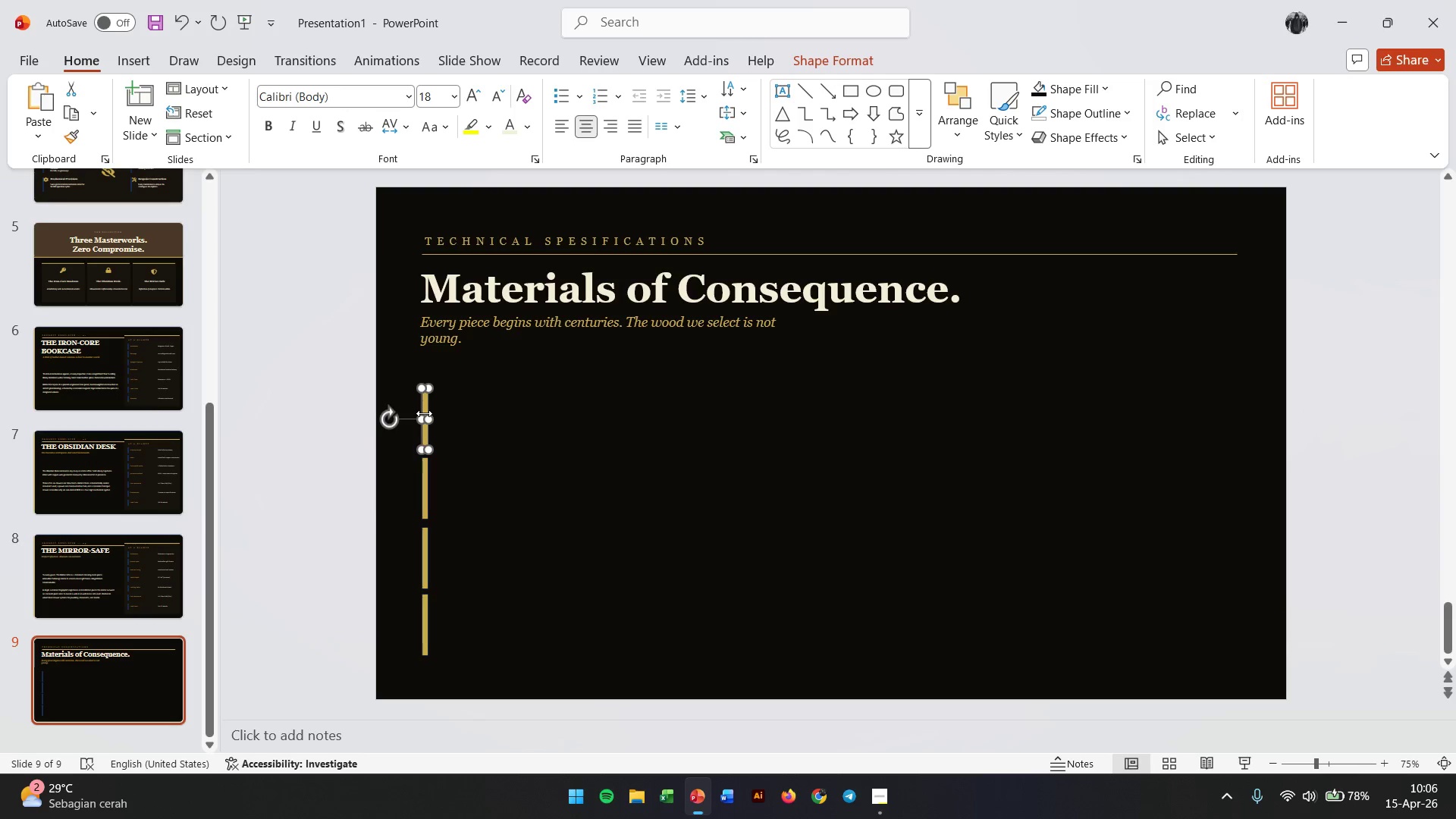 
key(Control+C)
 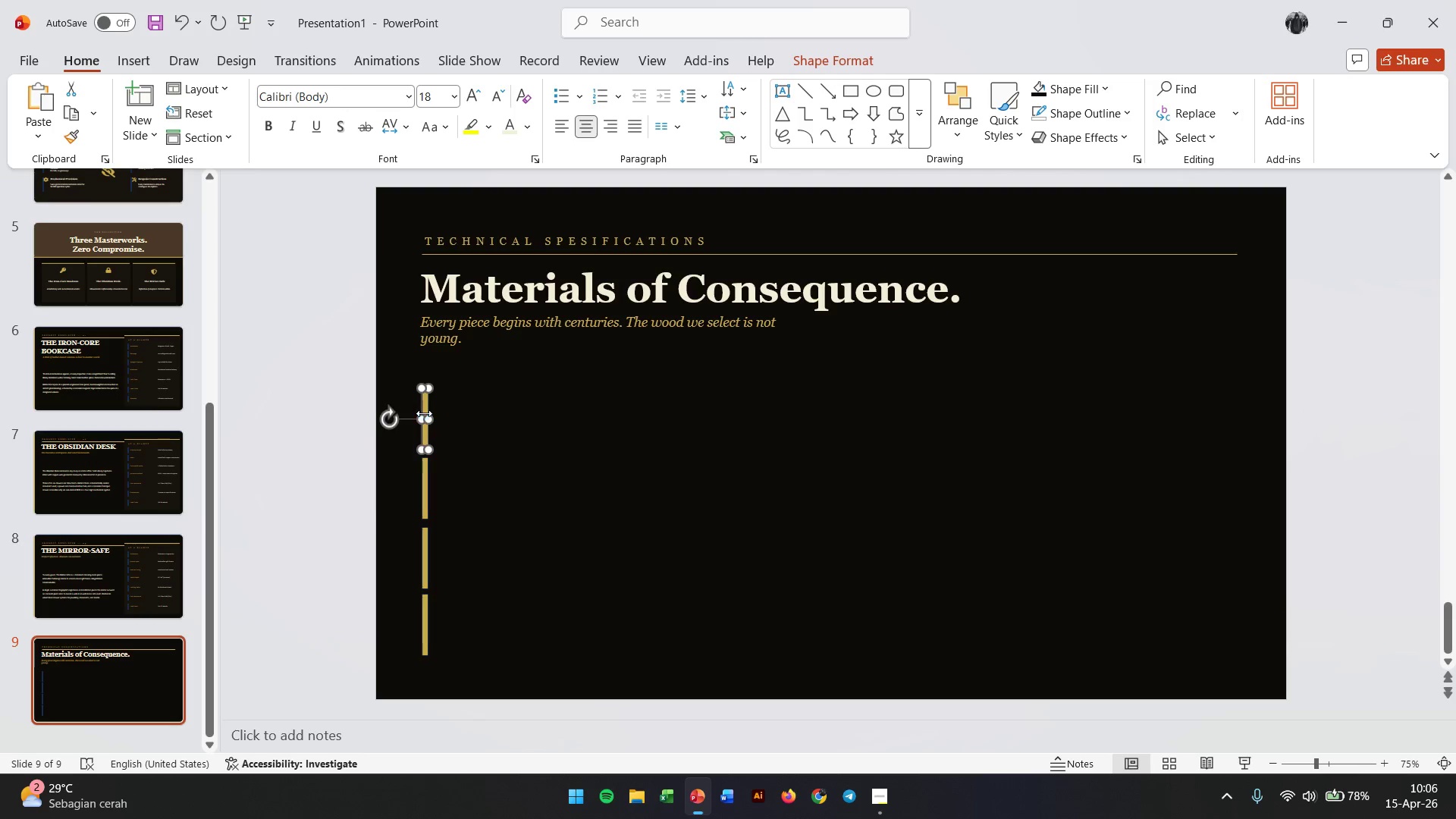 
key(Control+V)
 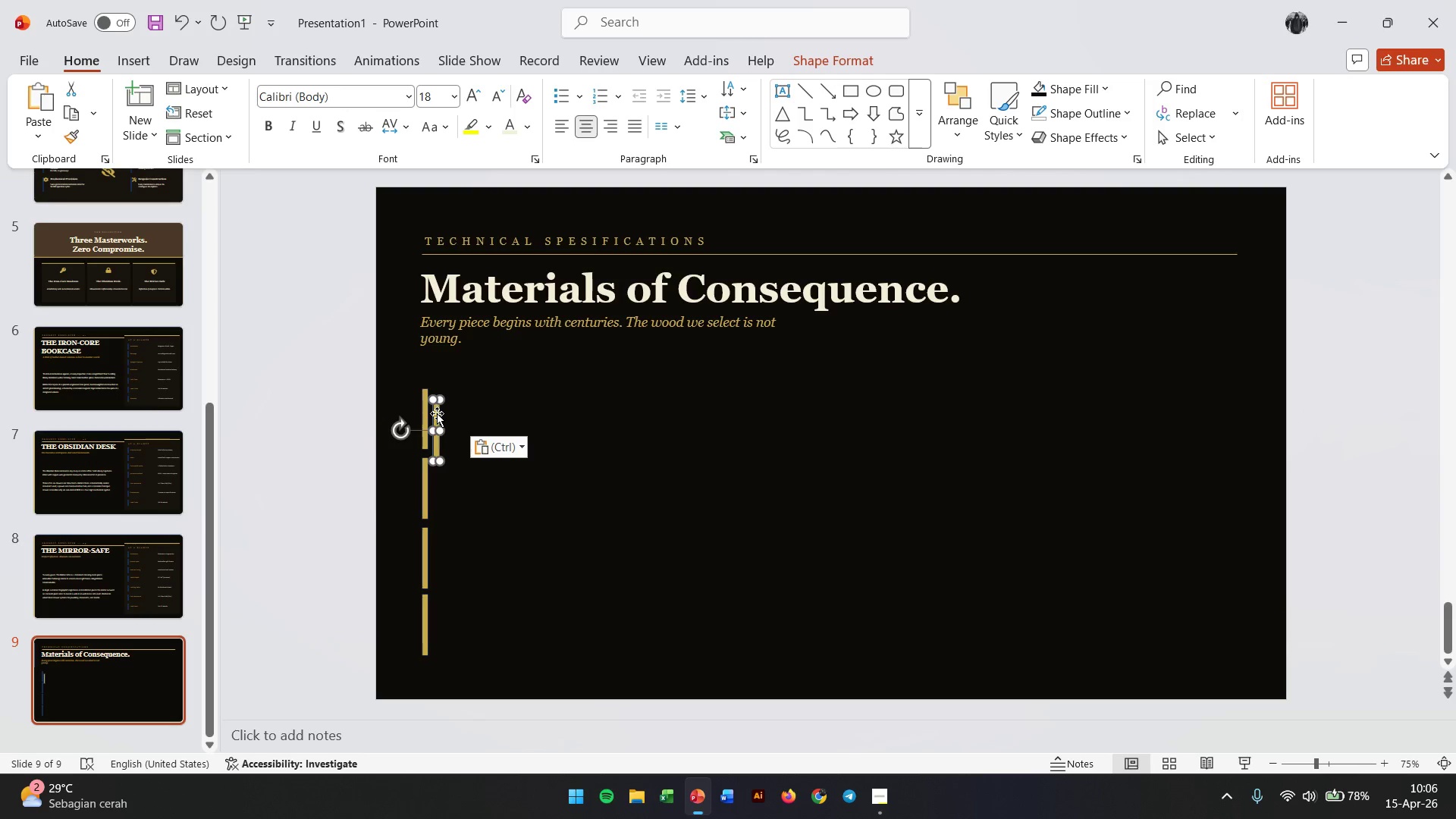 
left_click_drag(start_coordinate=[437, 413], to_coordinate=[426, 402])
 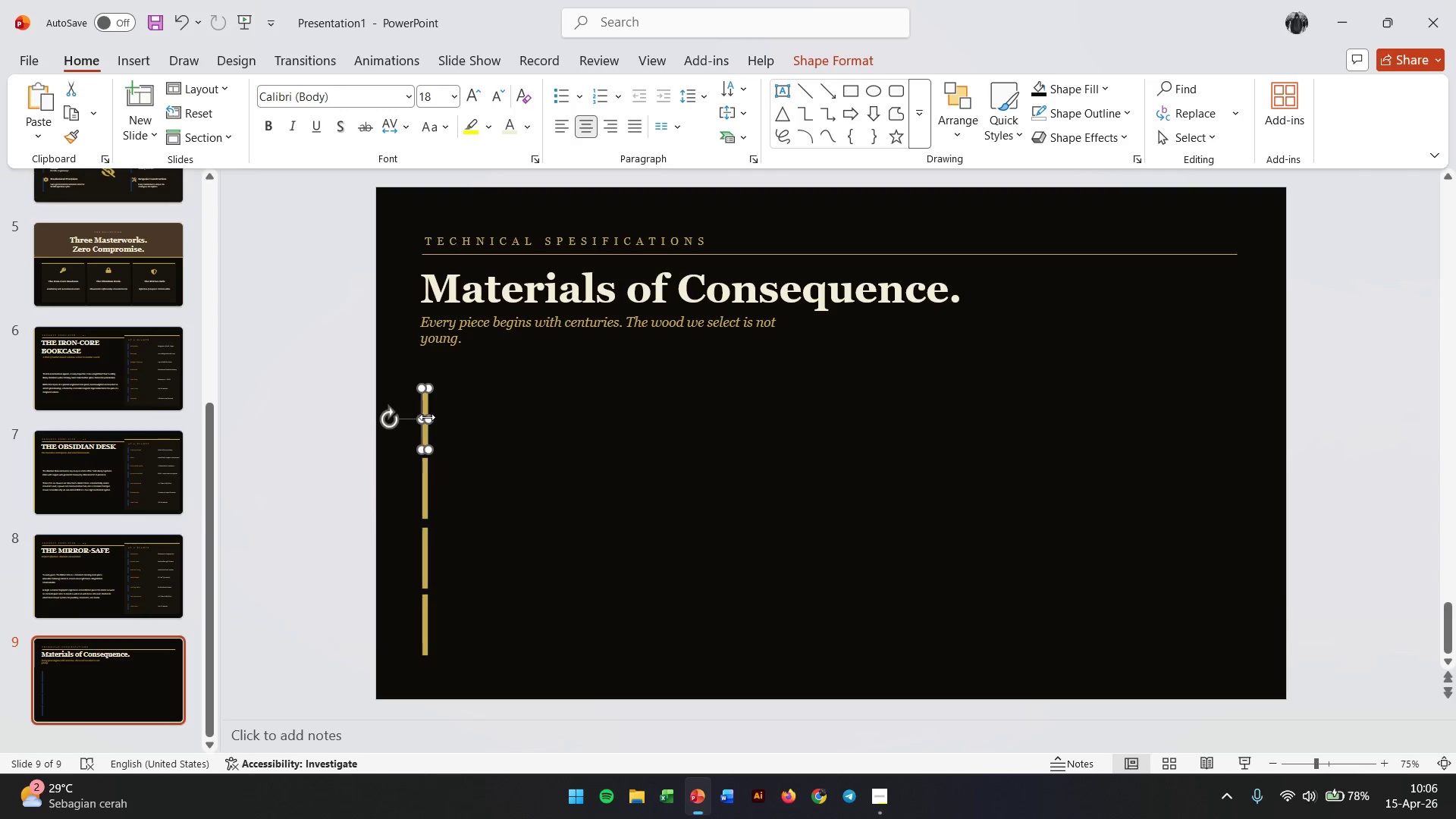 
wait(5.72)
 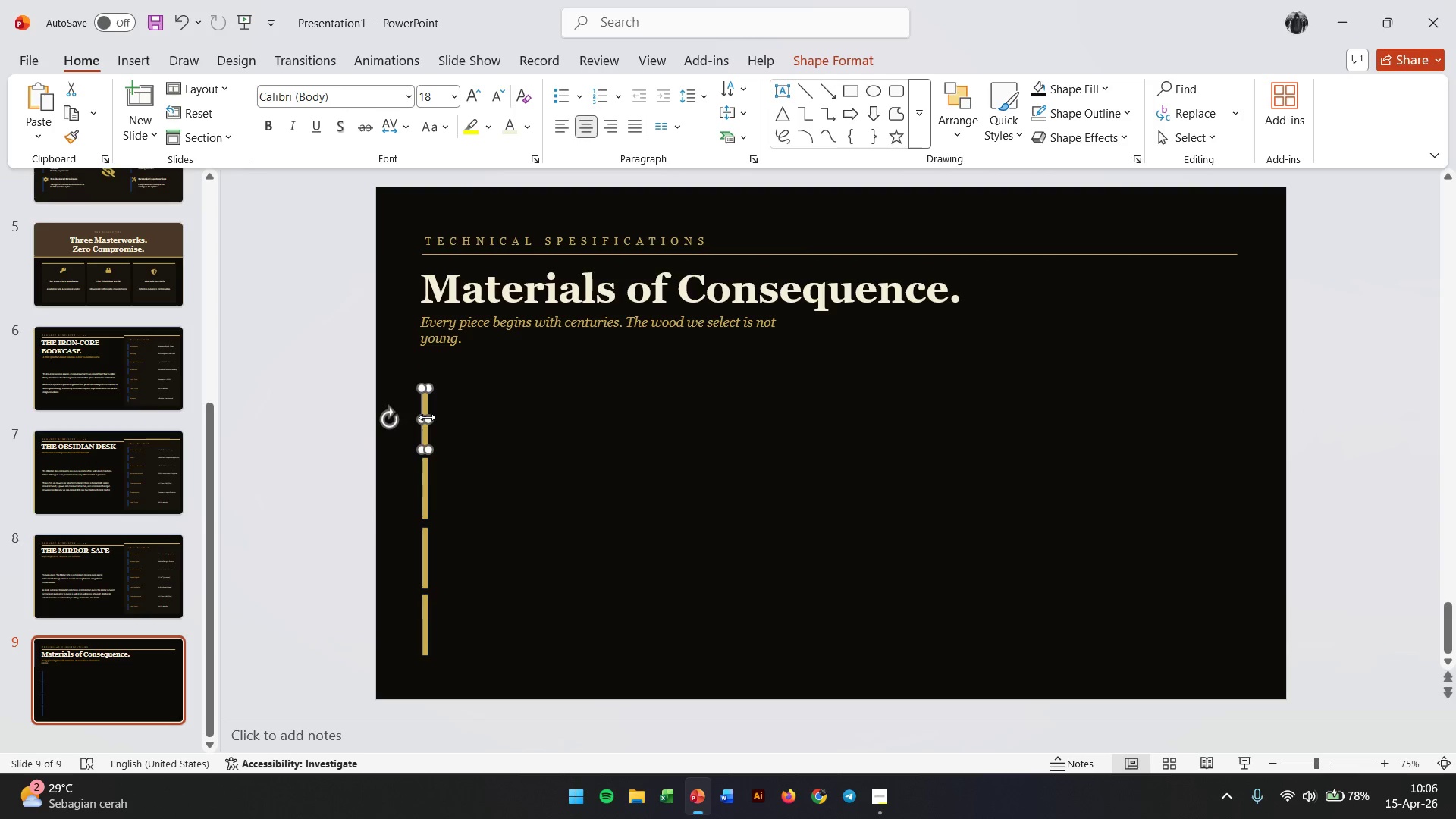 
left_click_drag(start_coordinate=[428, 417], to_coordinate=[858, 419])
 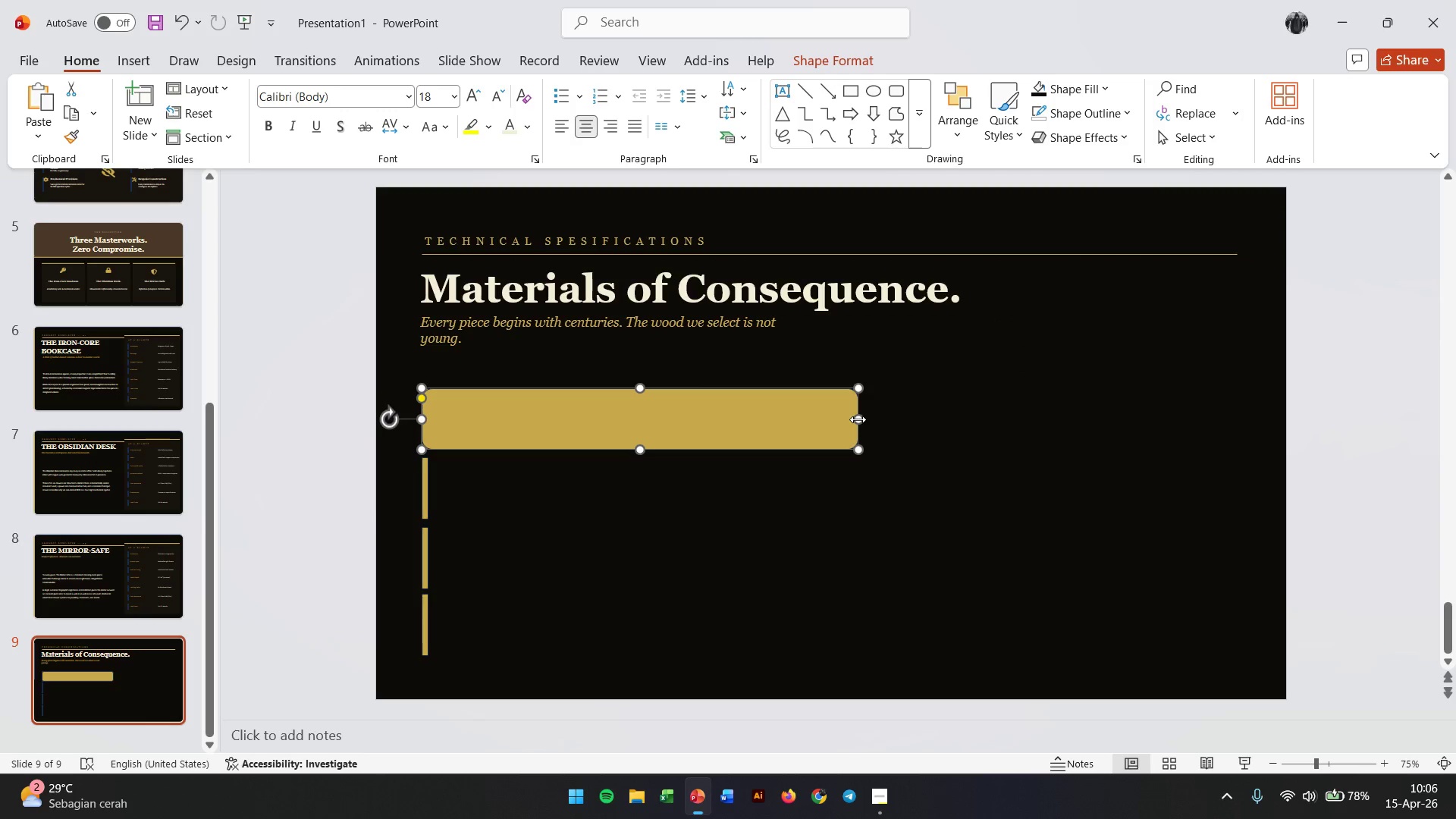 
key(Backspace)
 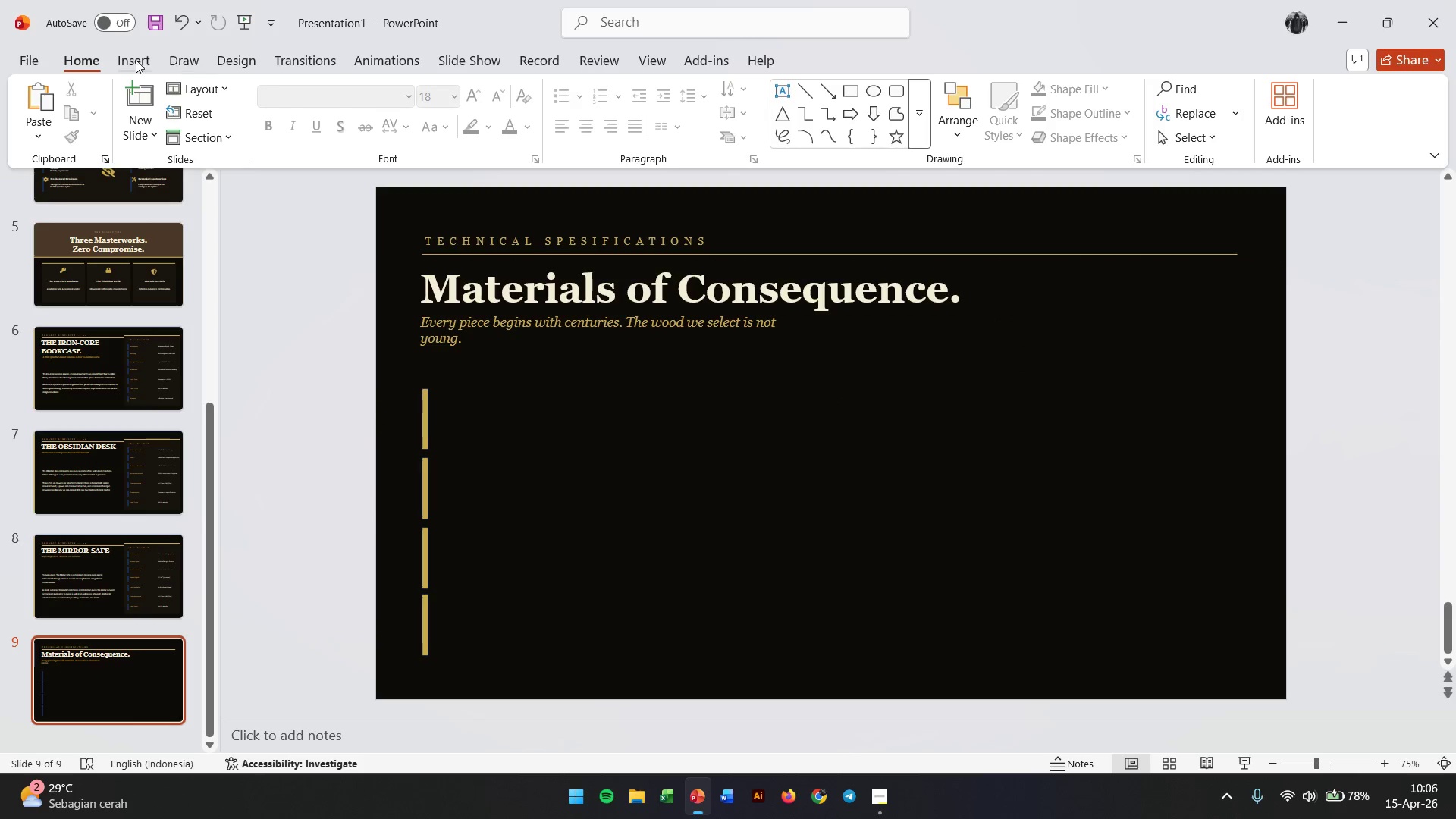 
left_click([146, 56])
 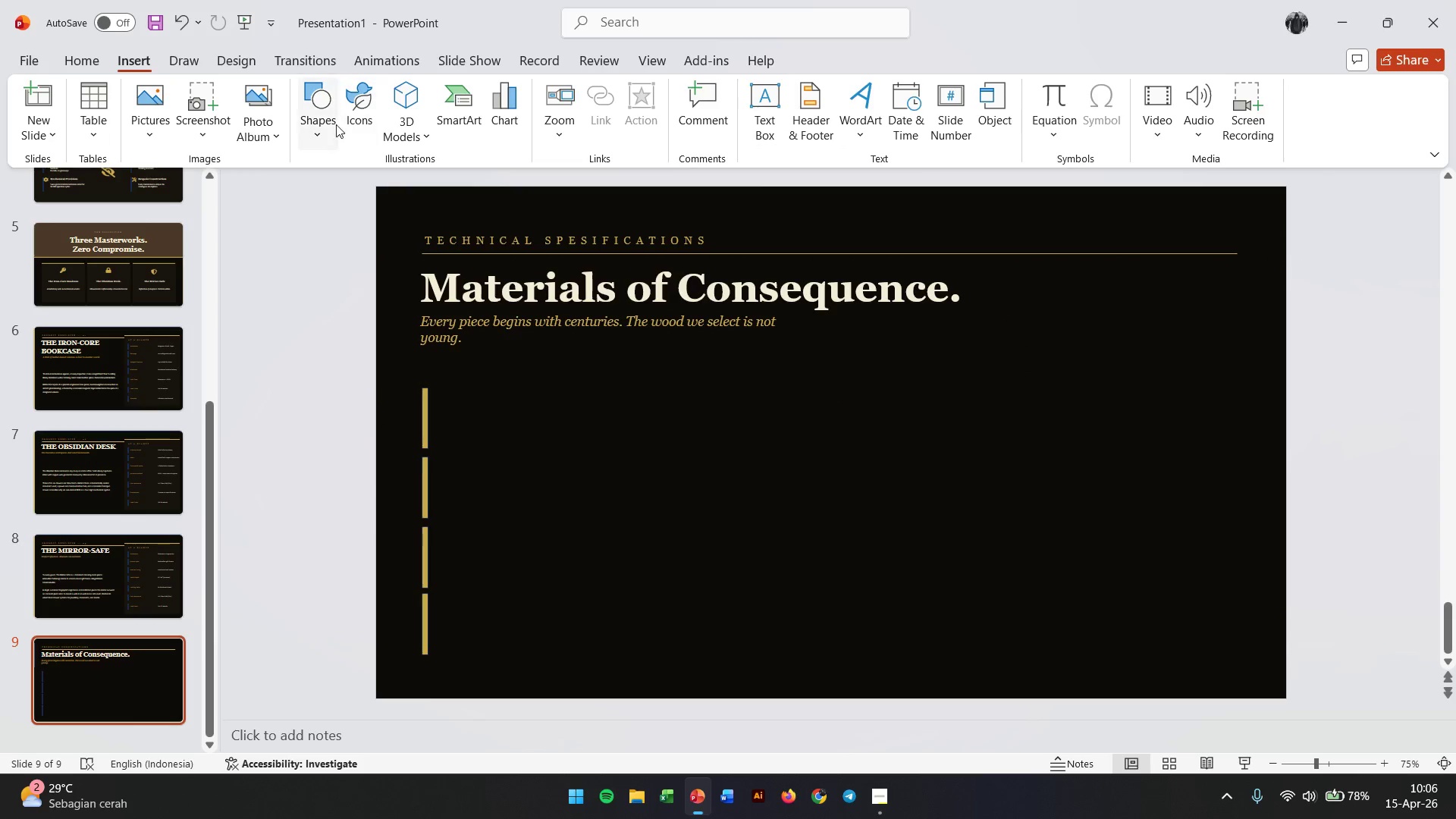 
left_click([312, 101])
 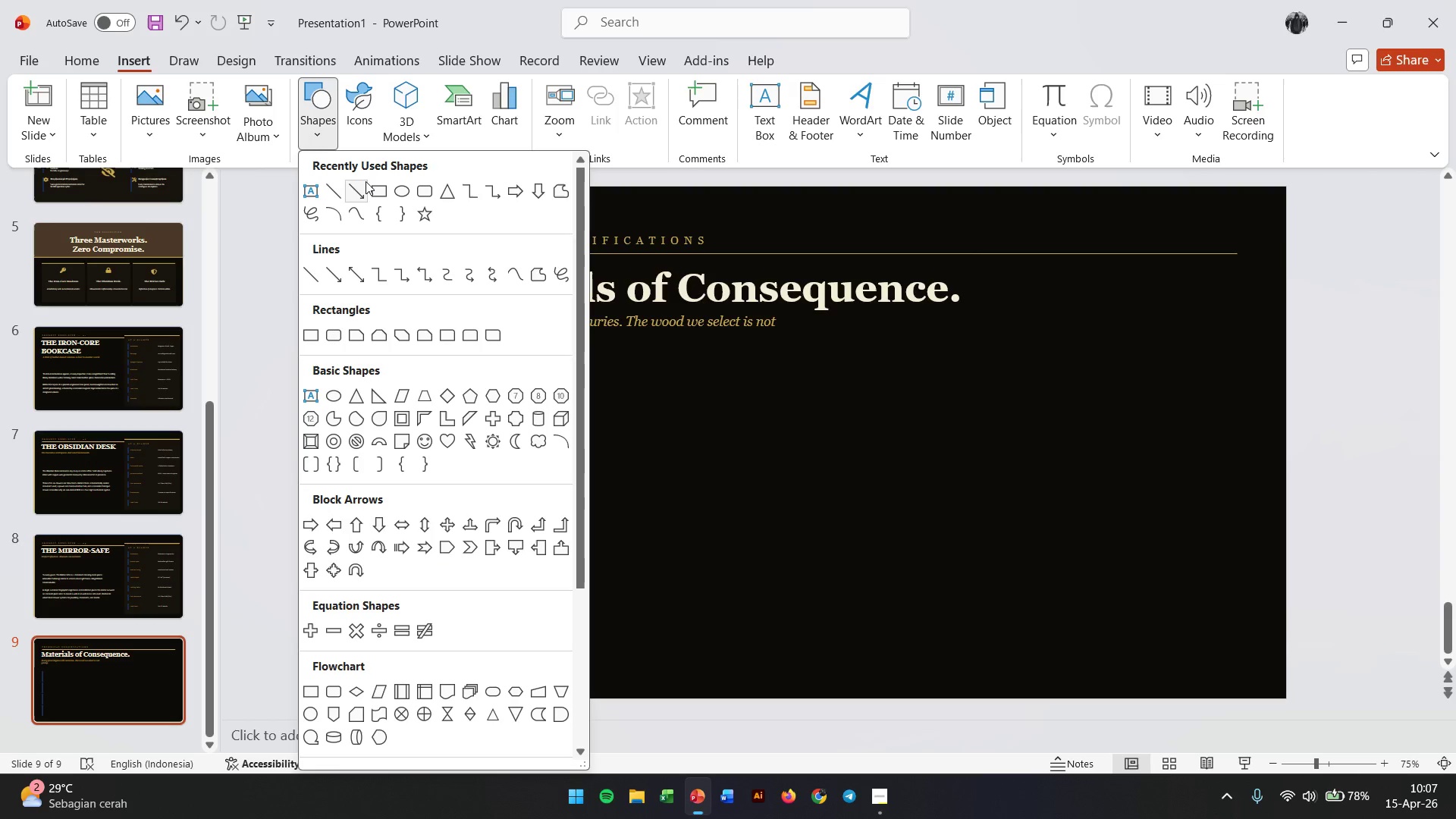 
left_click([376, 194])
 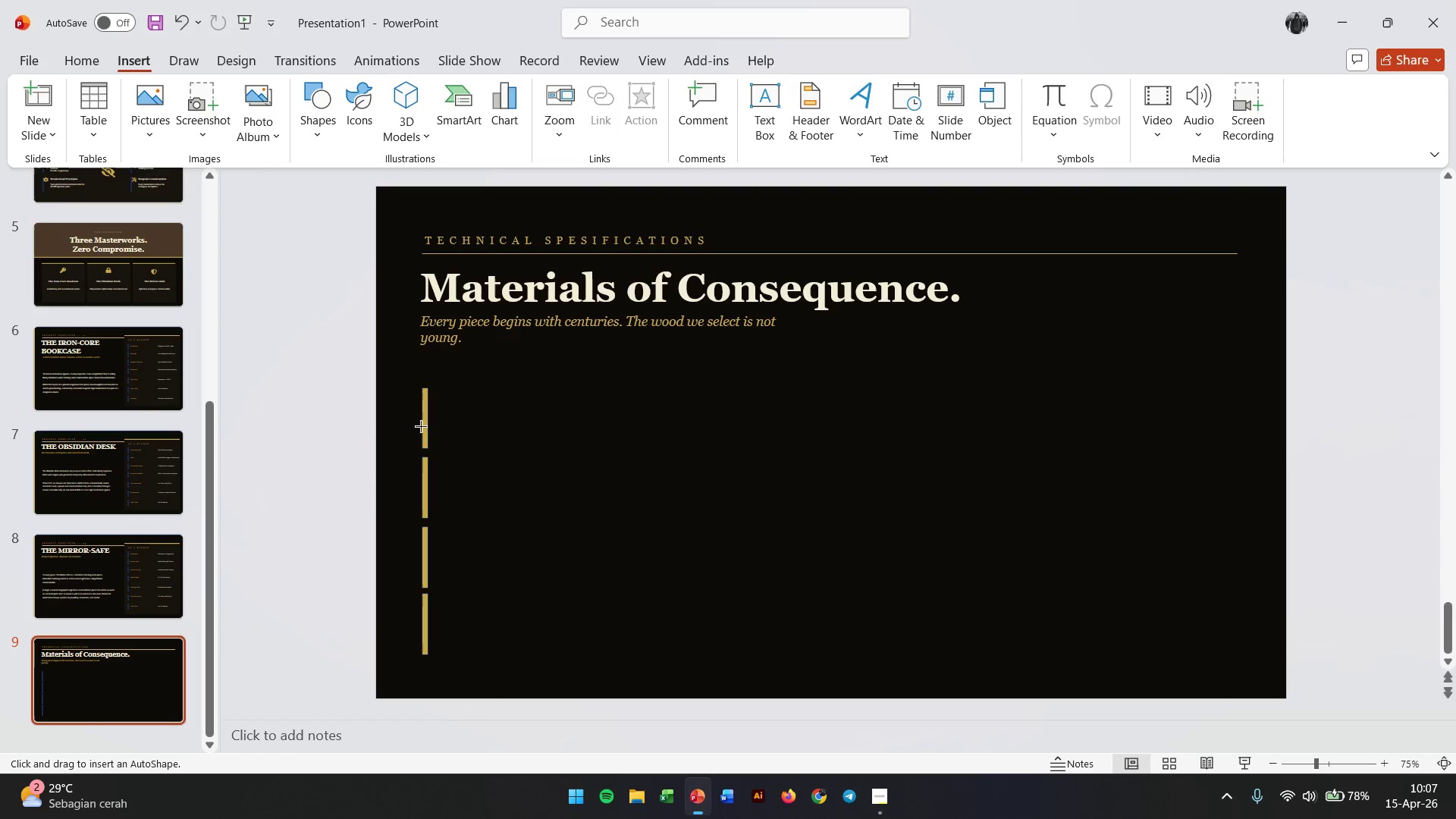 
left_click_drag(start_coordinate=[423, 391], to_coordinate=[1237, 443])
 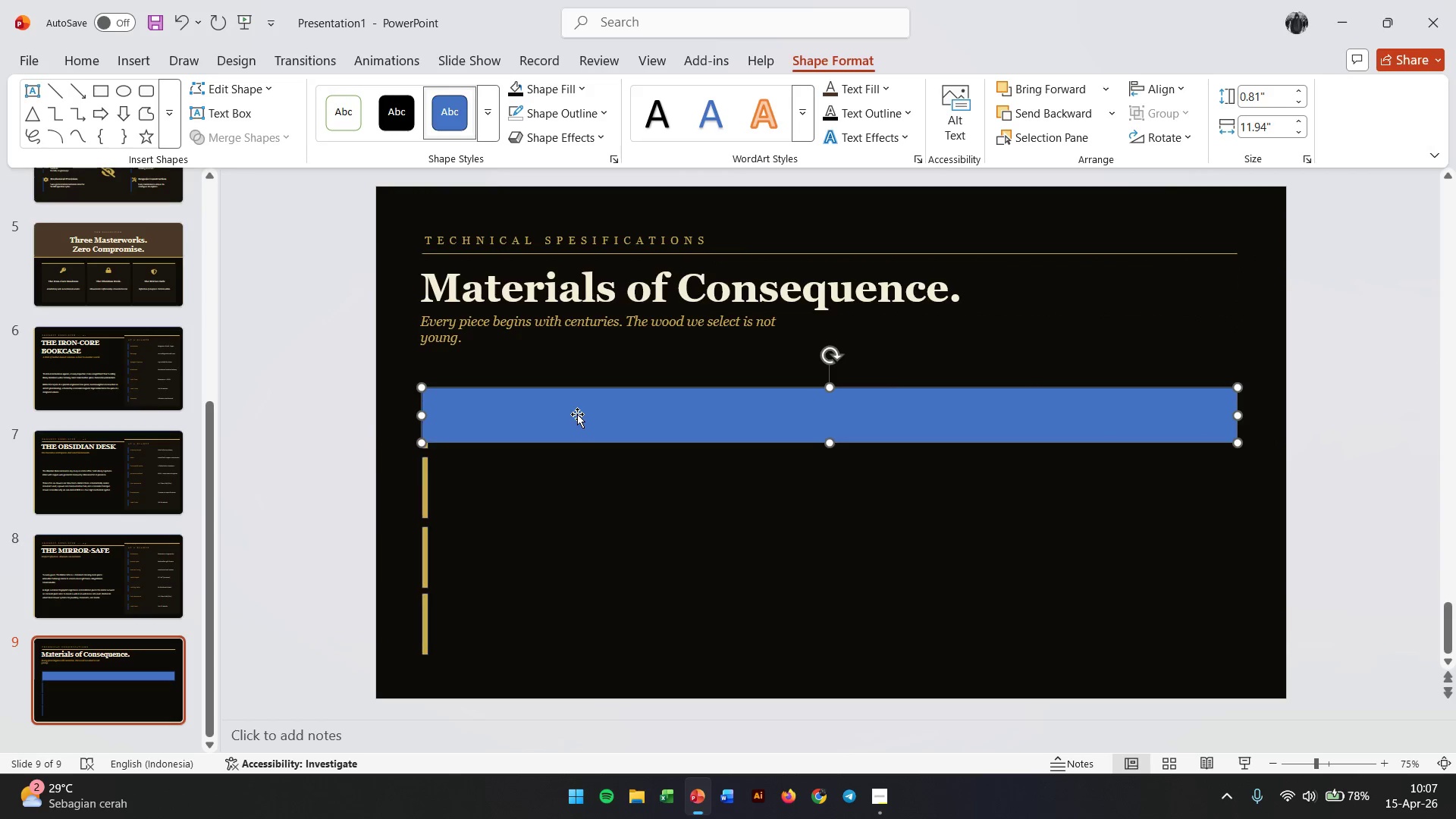 
left_click([577, 414])
 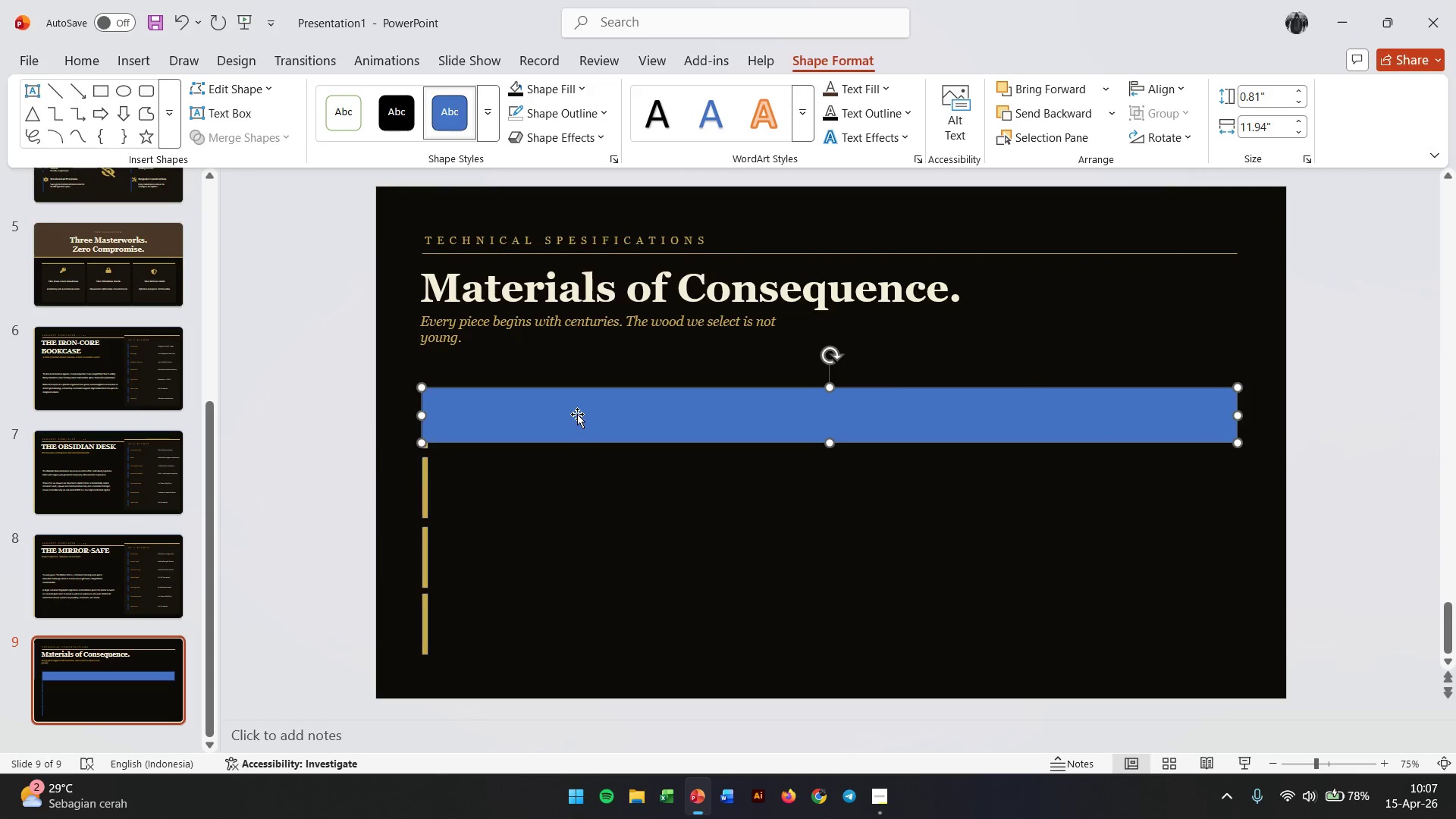 
left_click_drag(start_coordinate=[577, 414], to_coordinate=[587, 418])
 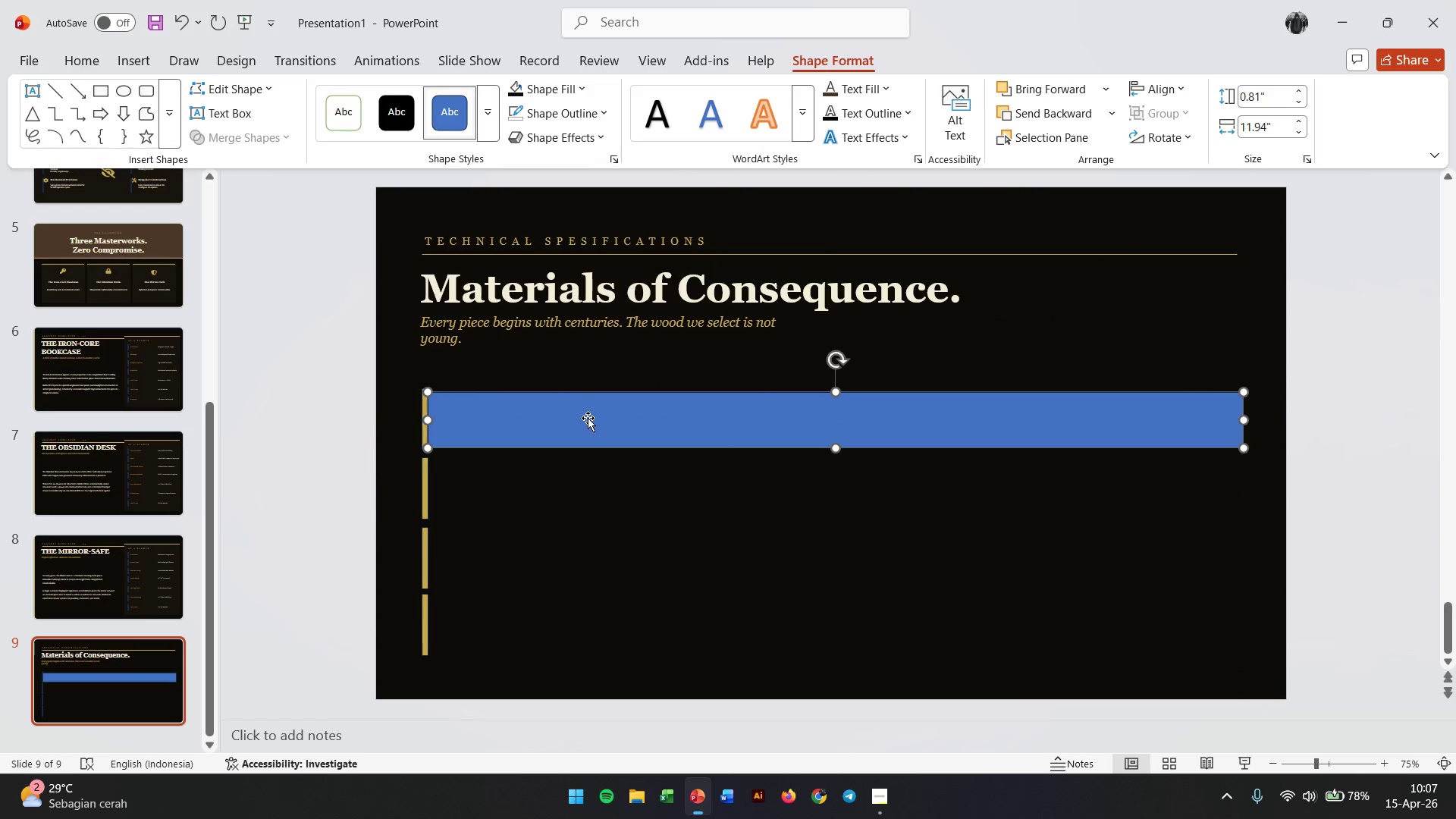 
right_click([588, 417])
 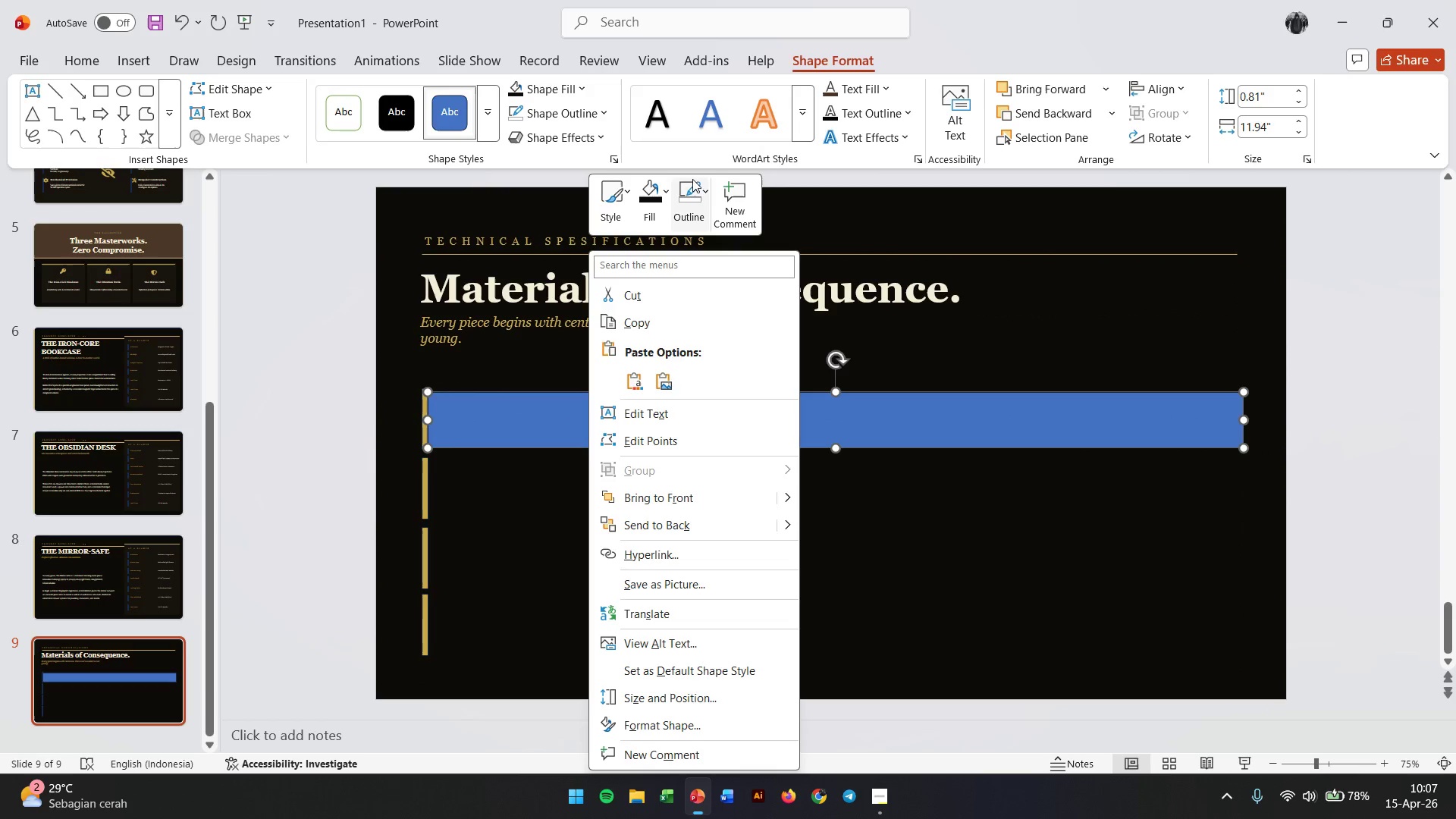 
left_click([661, 185])
 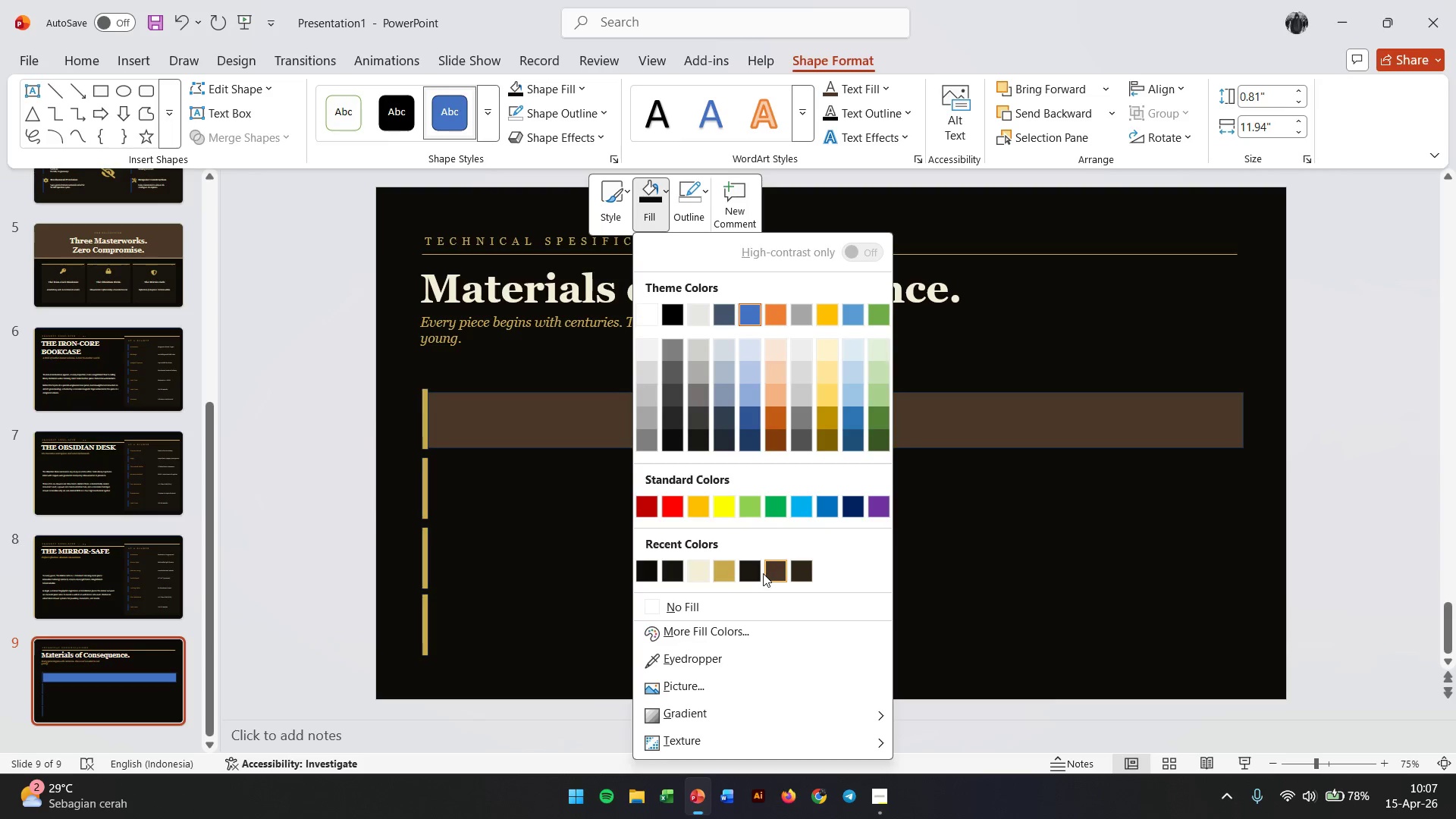 
left_click([799, 573])
 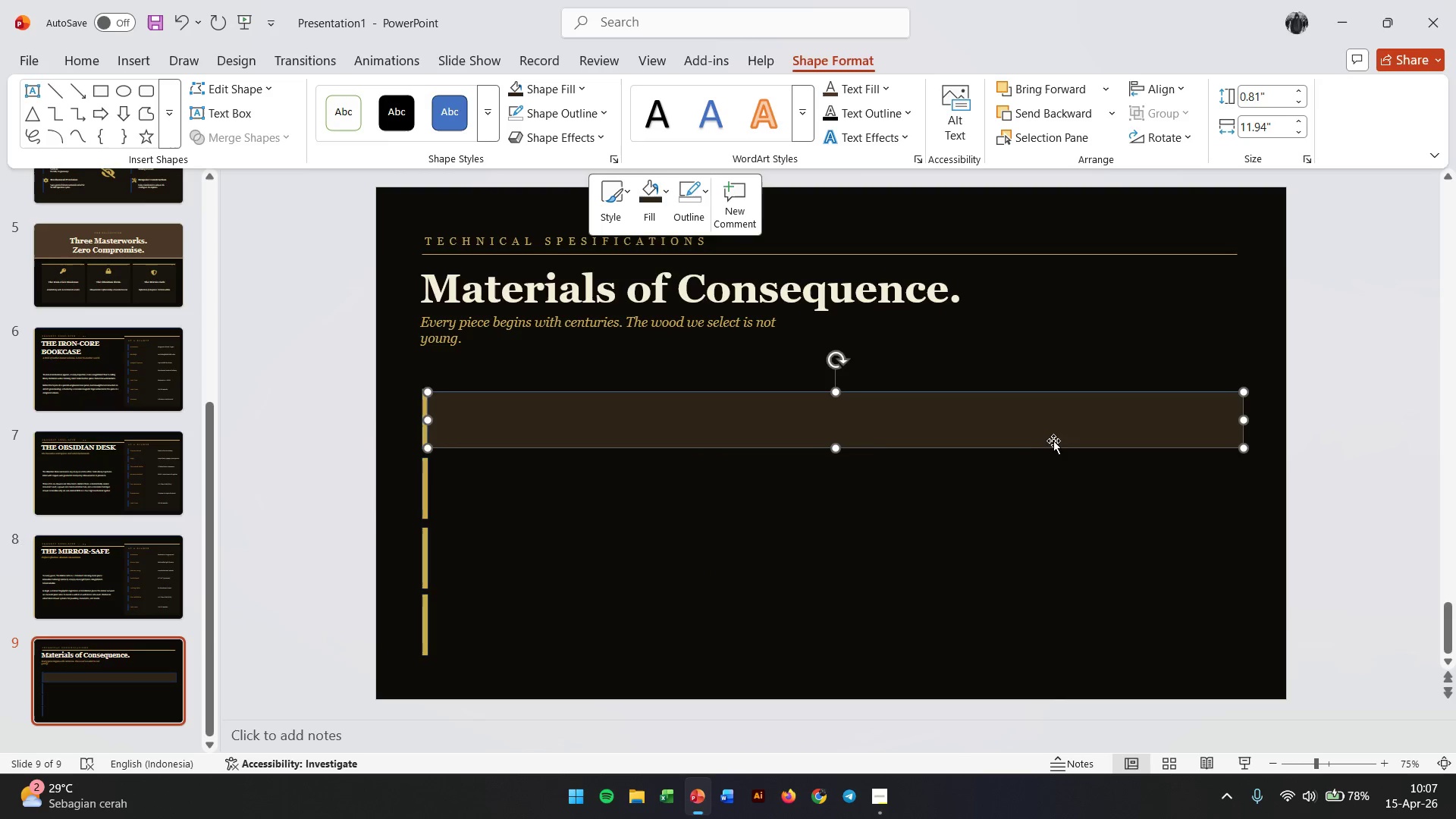 
right_click([1053, 426])
 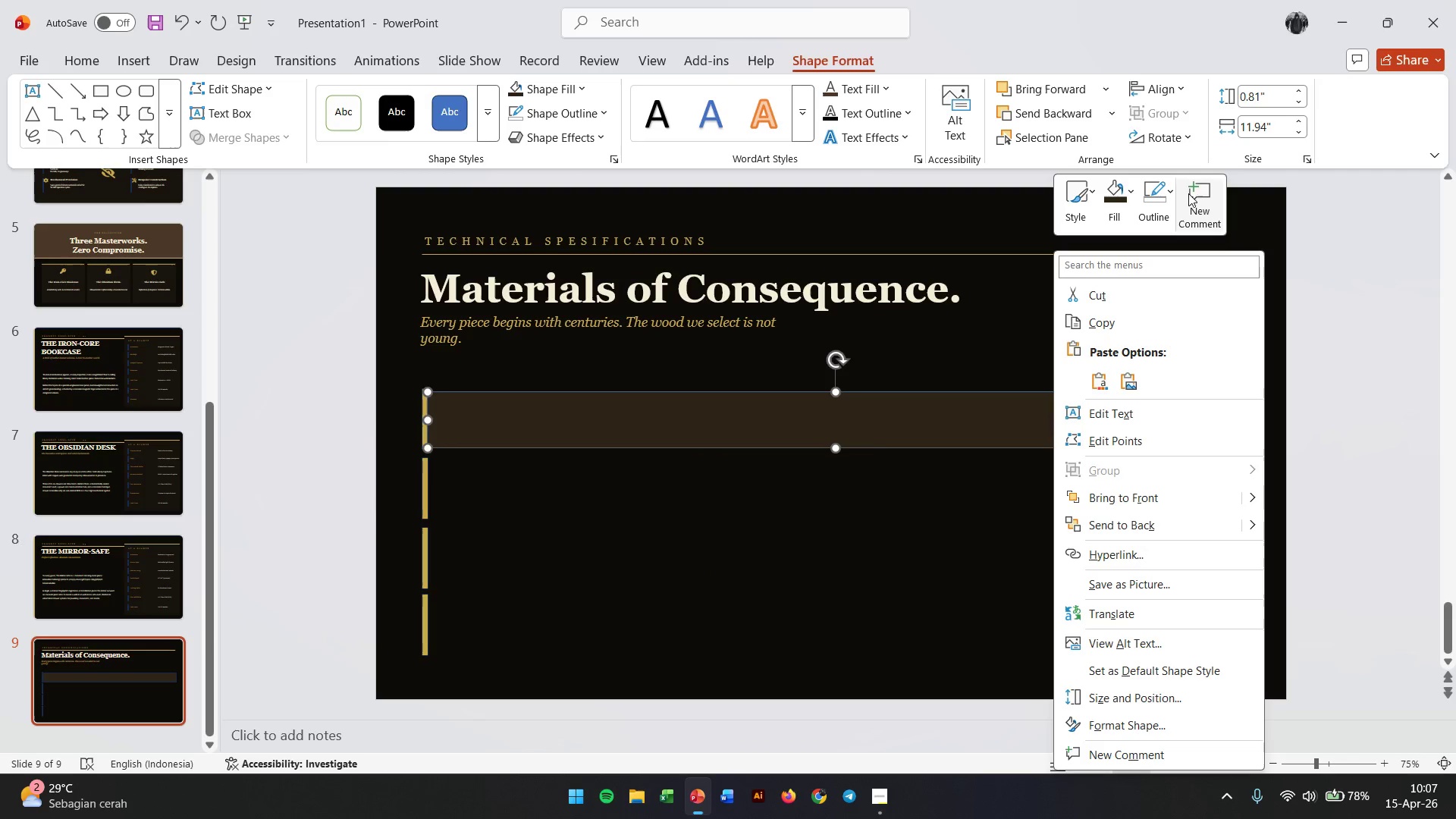 
left_click([1163, 190])
 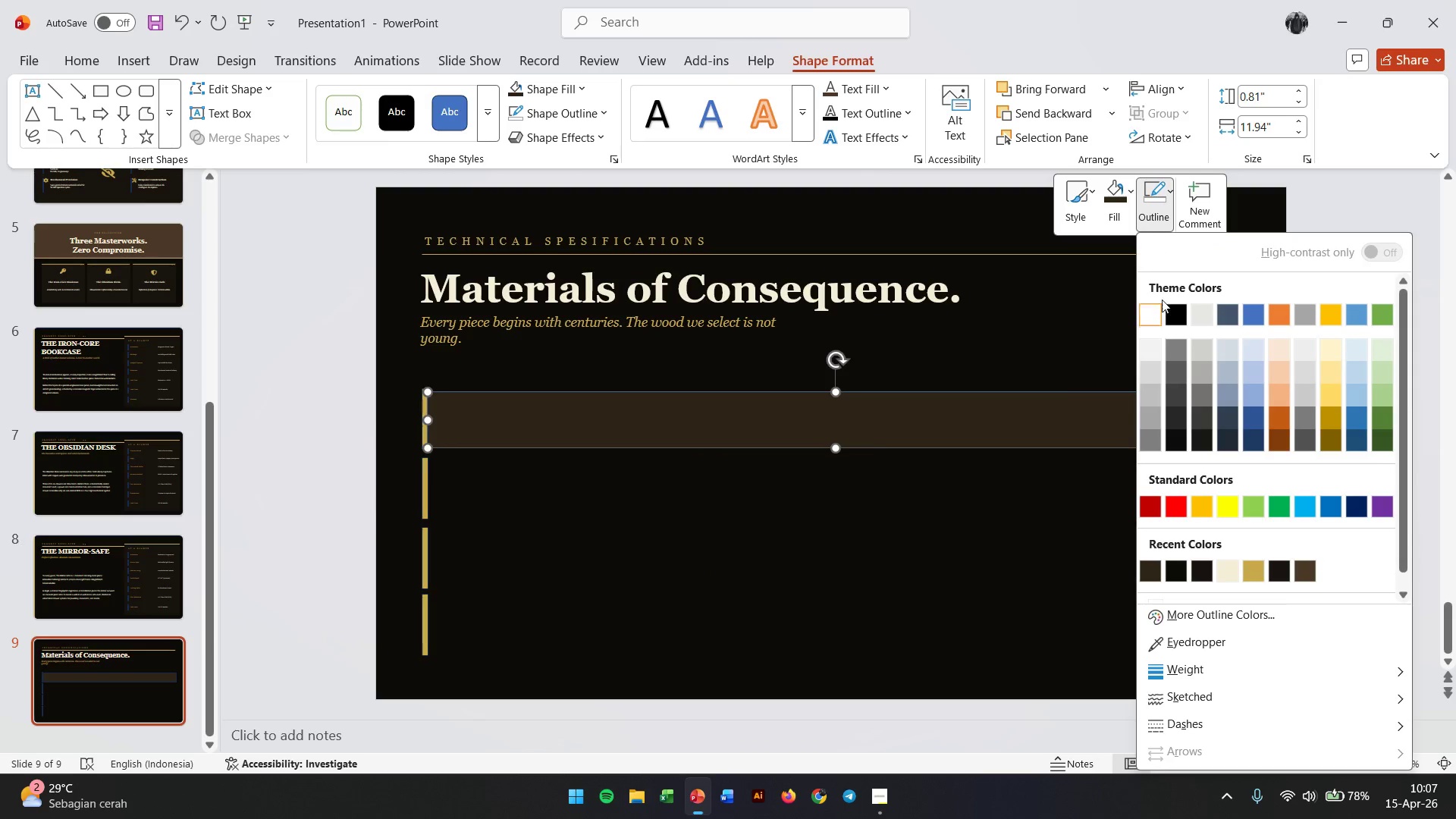 
scroll: coordinate [1157, 392], scroll_direction: down, amount: 5.0
 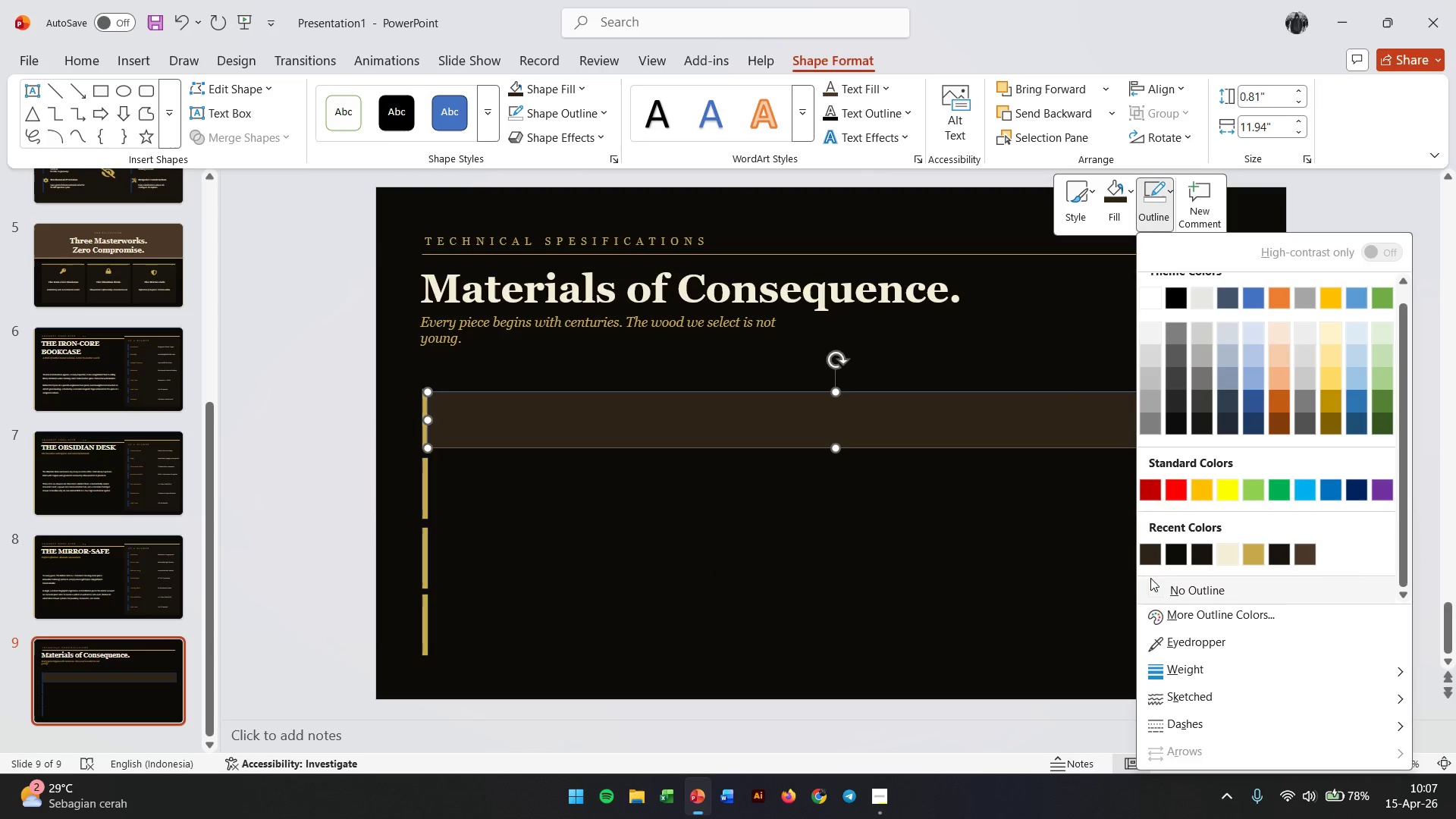 
left_click([1163, 587])
 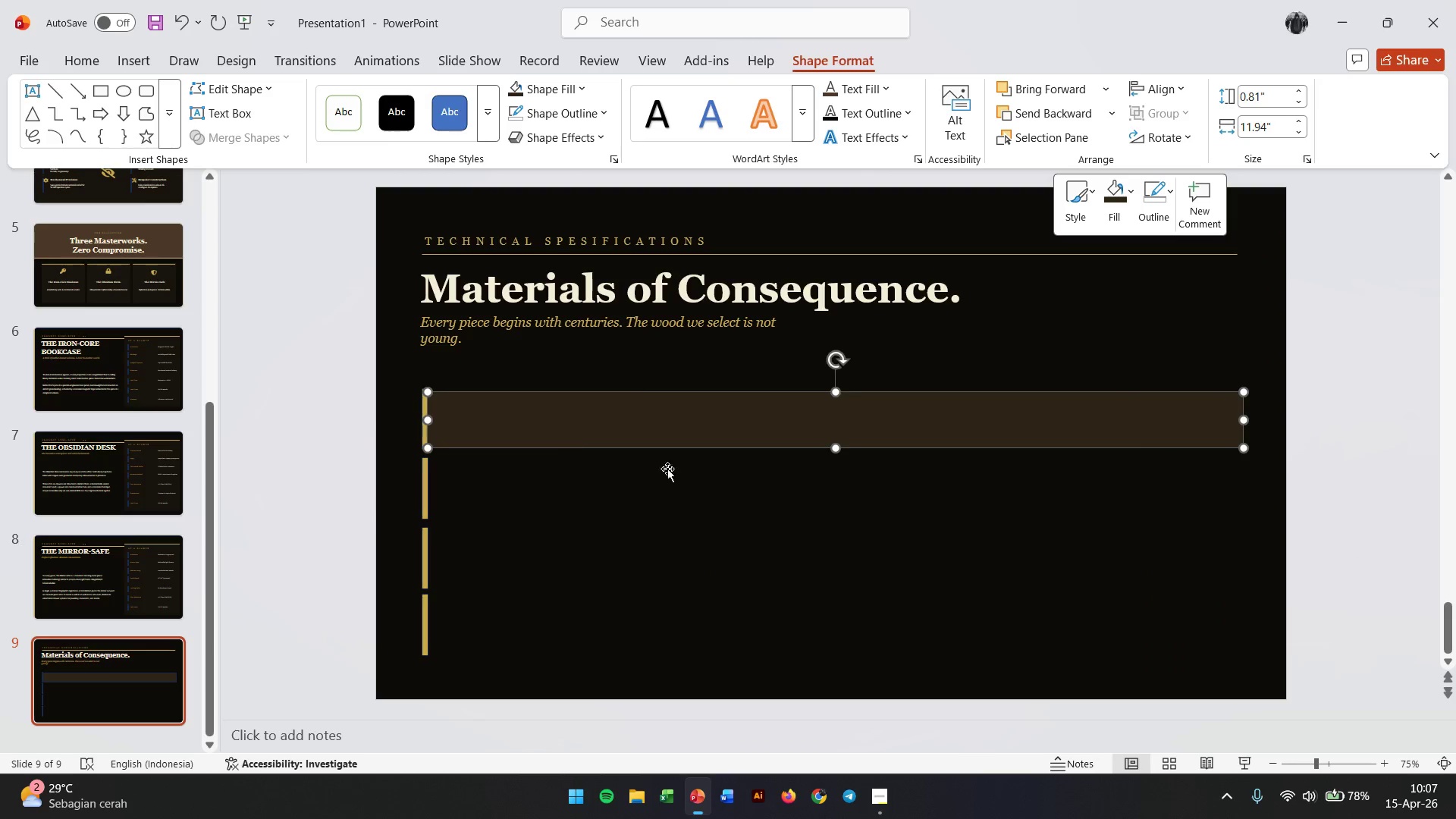 
left_click([574, 454])
 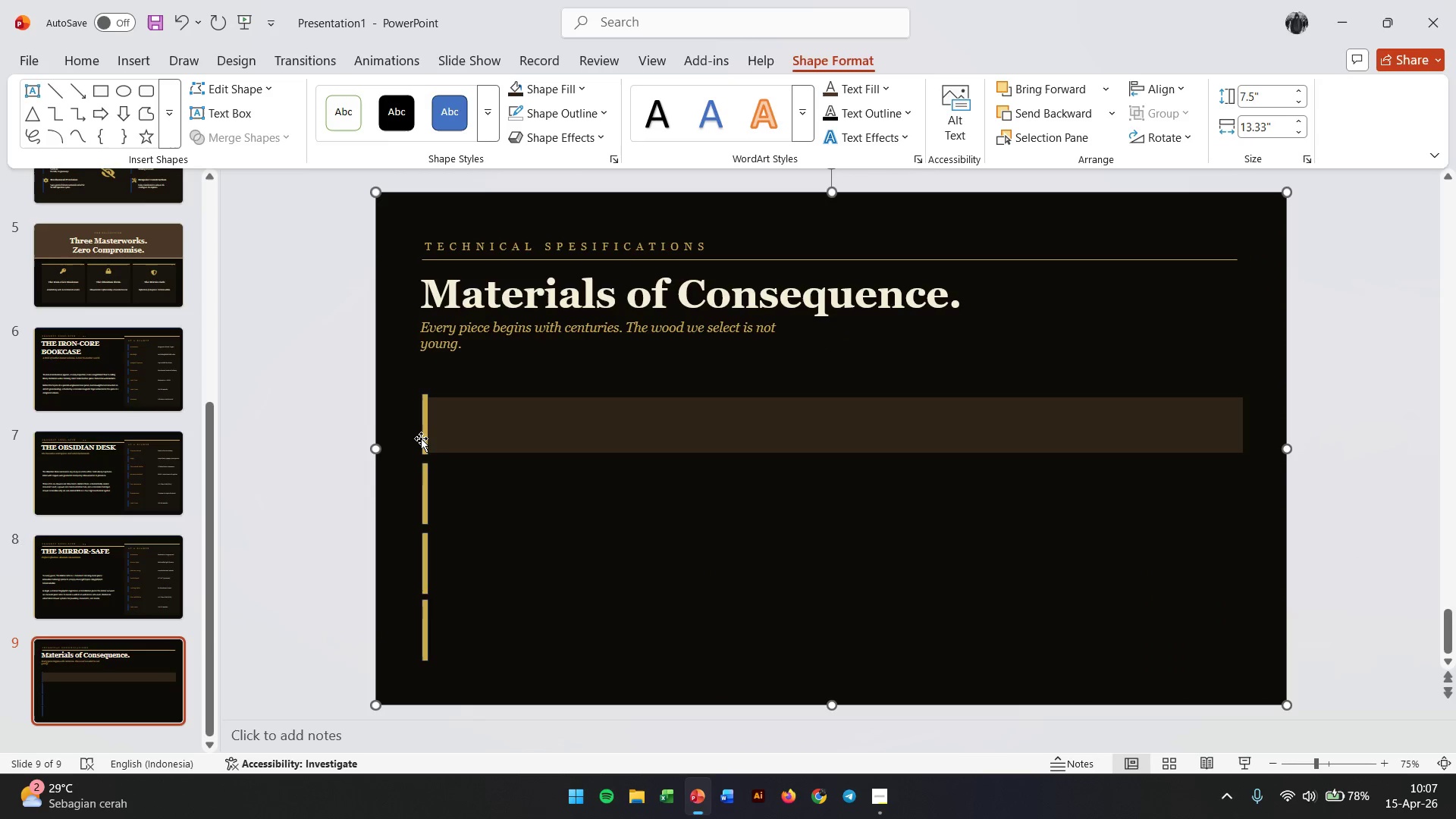 
hold_key(key=ControlLeft, duration=2.72)
scroll: coordinate [419, 457], scroll_direction: up, amount: 4.0
 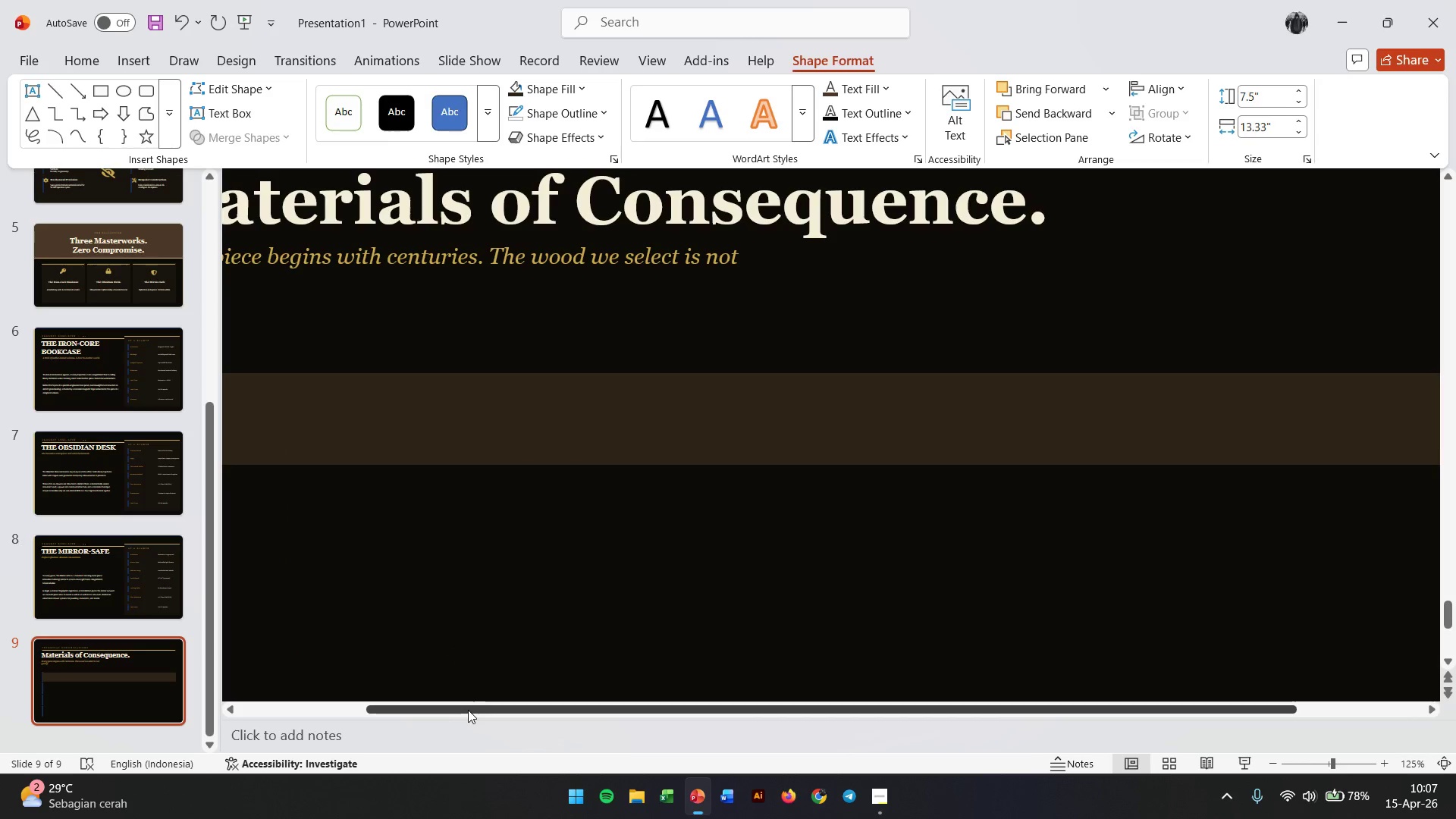 
left_click_drag(start_coordinate=[470, 709], to_coordinate=[288, 707])
 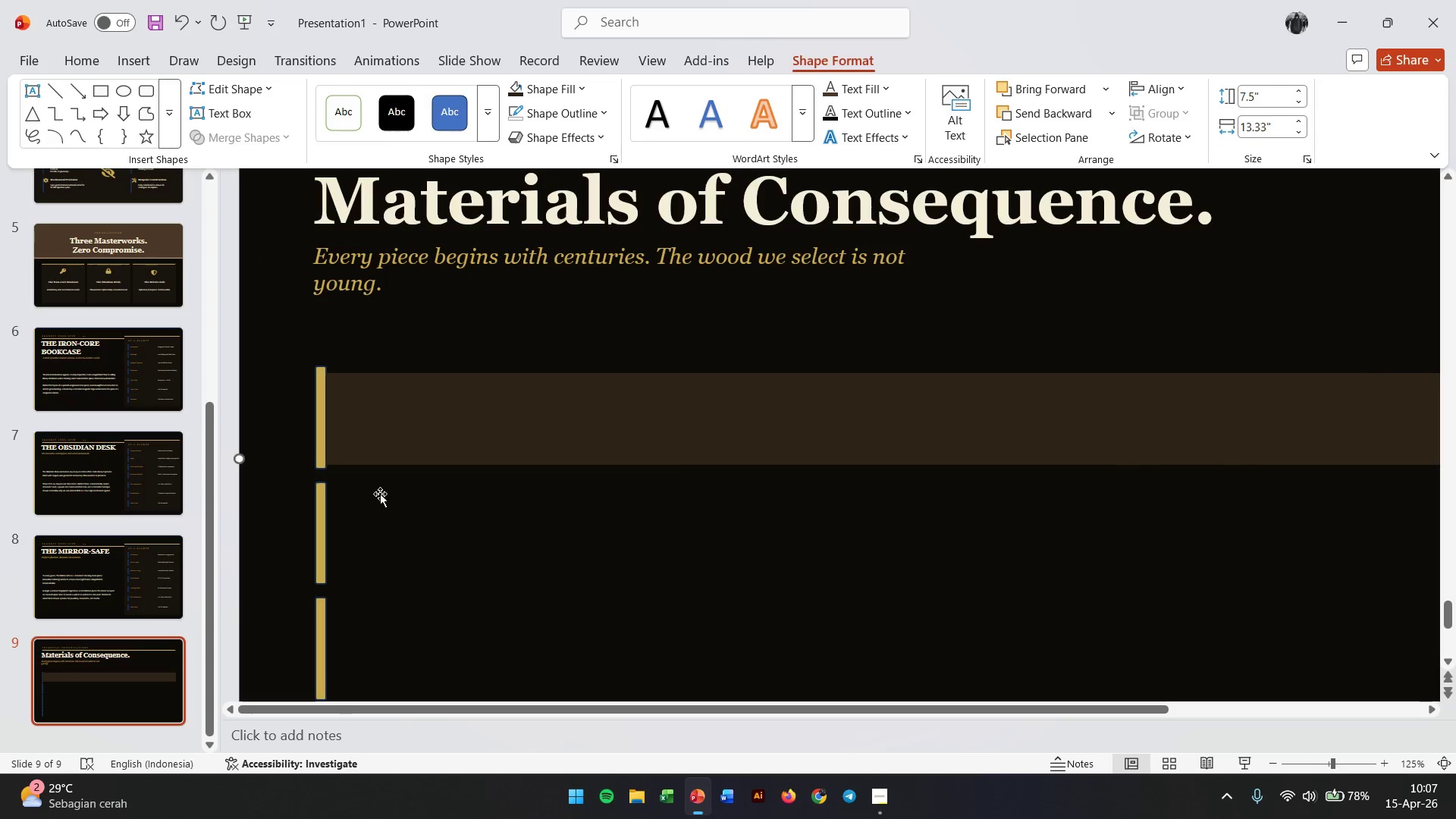 
hold_key(key=ControlLeft, duration=1.91)
scroll: coordinate [380, 494], scroll_direction: down, amount: 2.0
 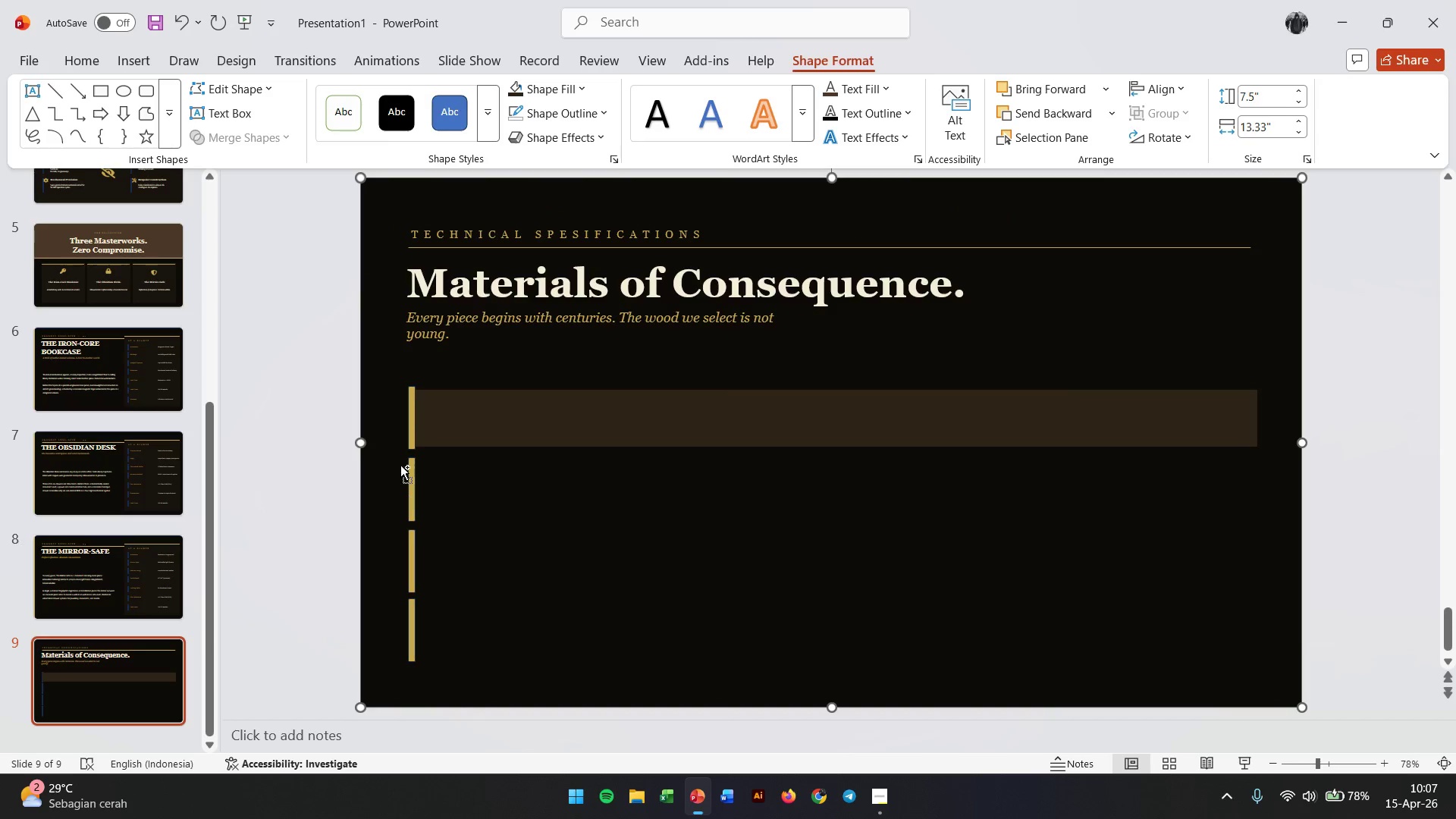 
scroll: coordinate [422, 425], scroll_direction: up, amount: 1.0
 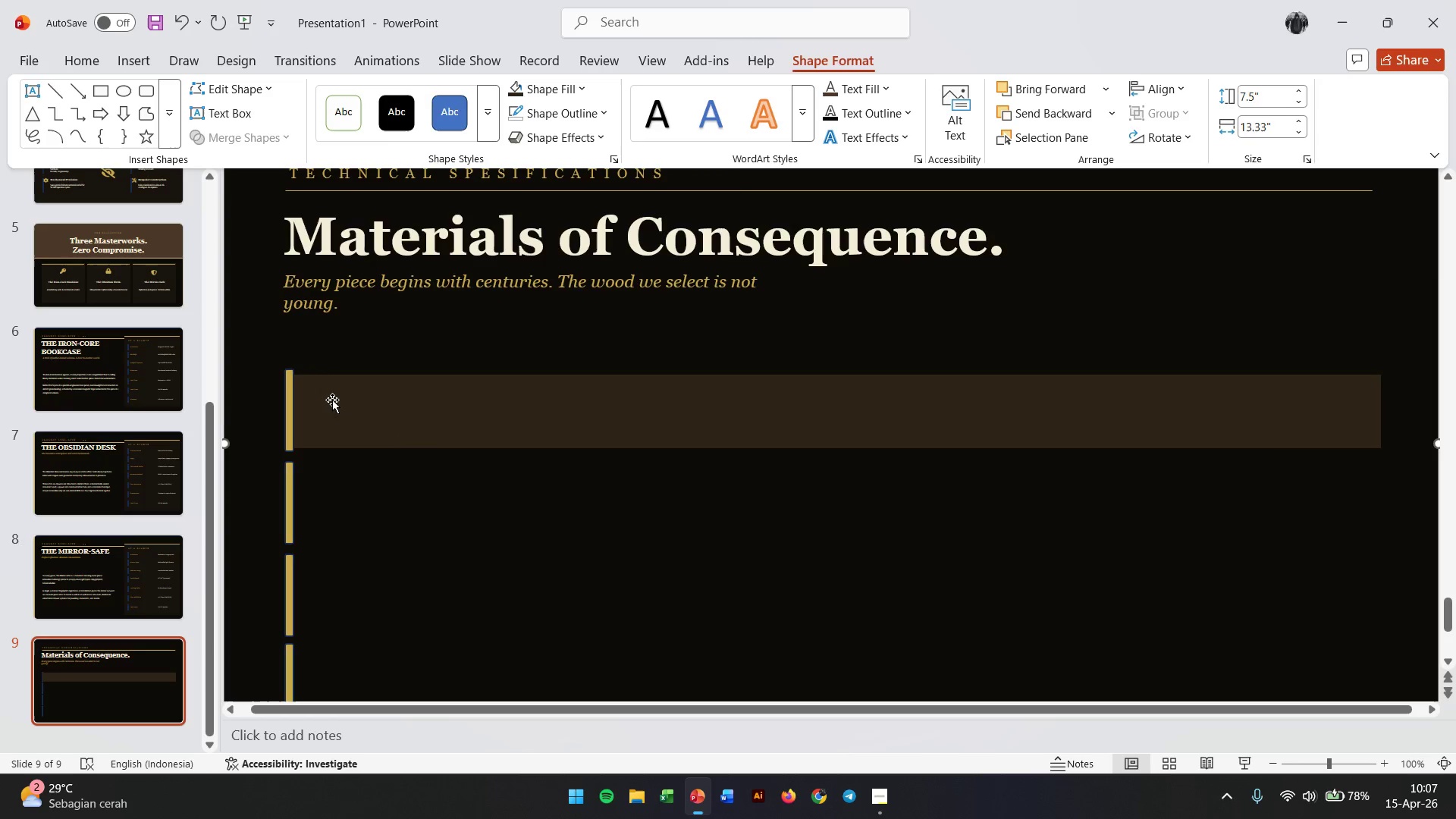 
left_click_drag(start_coordinate=[332, 400], to_coordinate=[332, 396])
 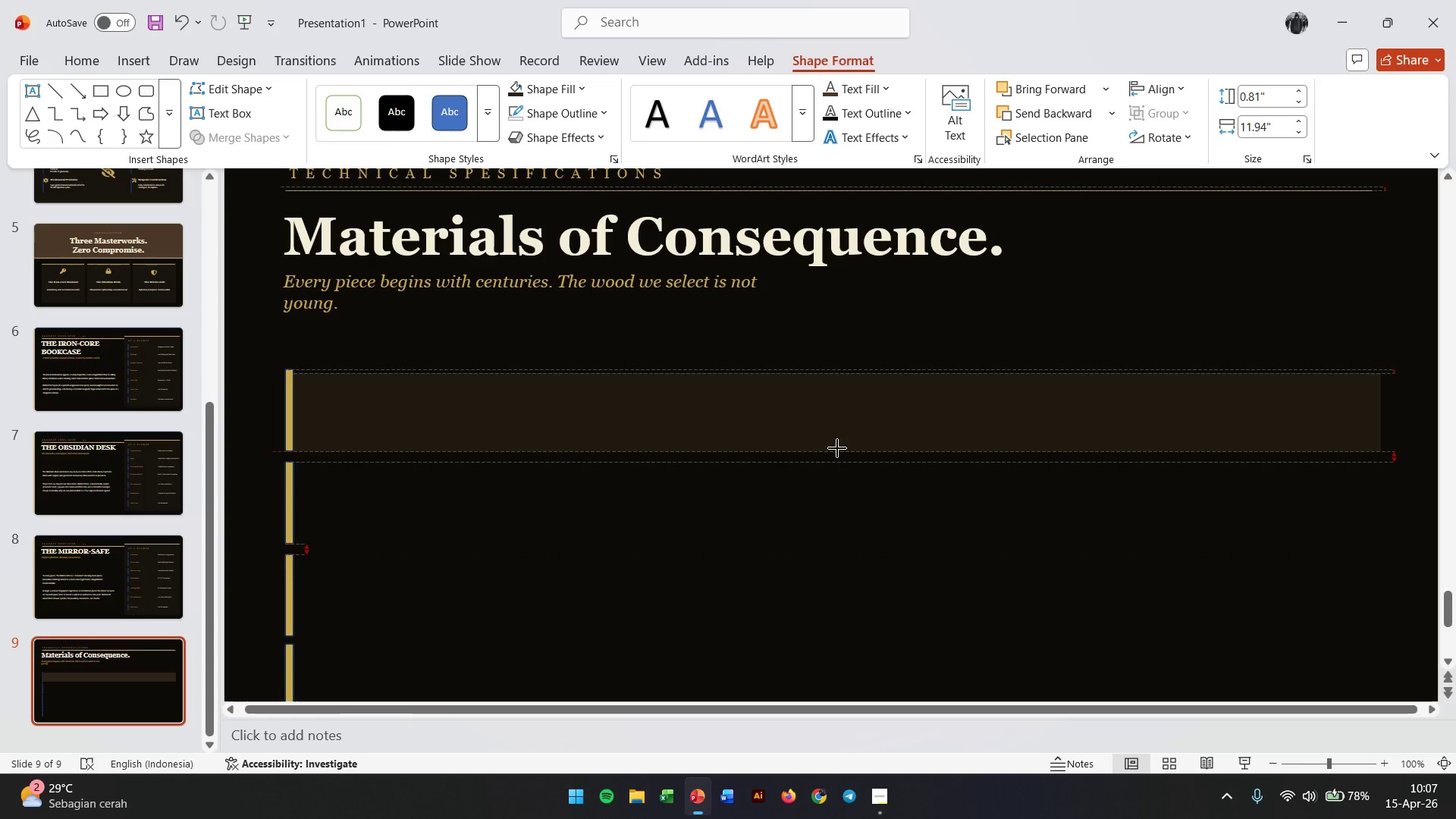 
left_click([449, 500])
 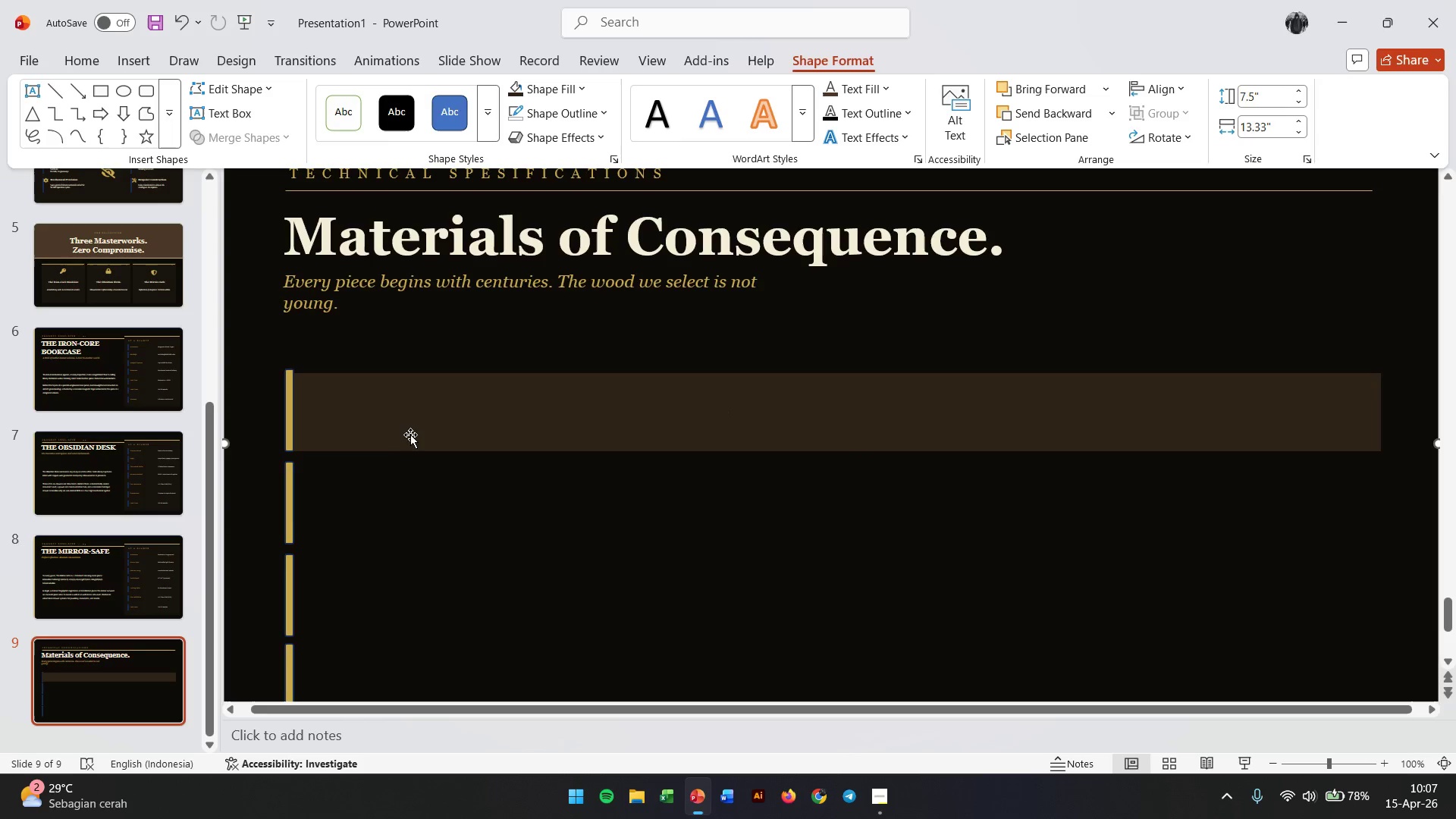 
left_click([410, 420])
 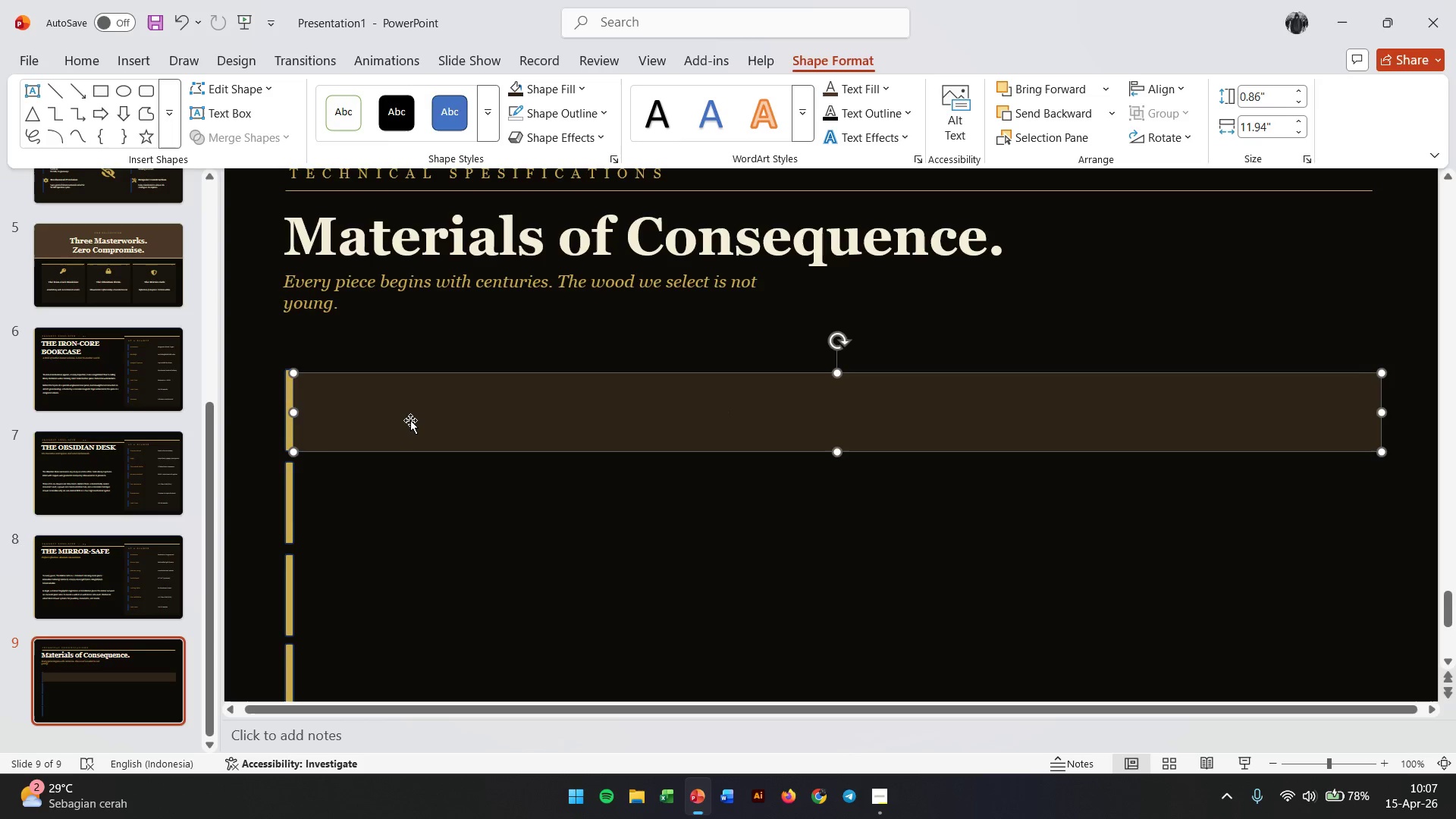 
key(ArrowUp)
 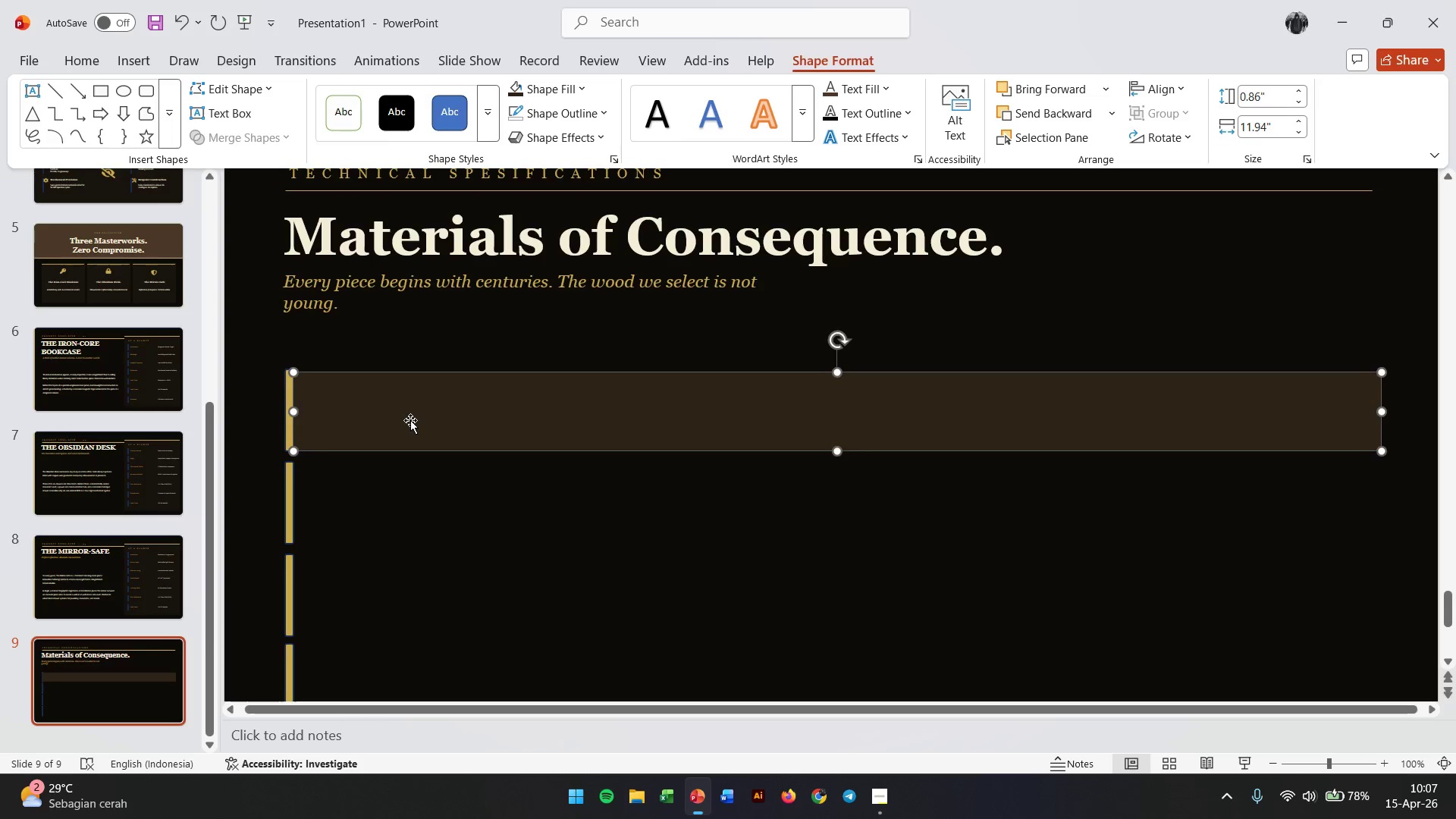 
key(ArrowUp)
 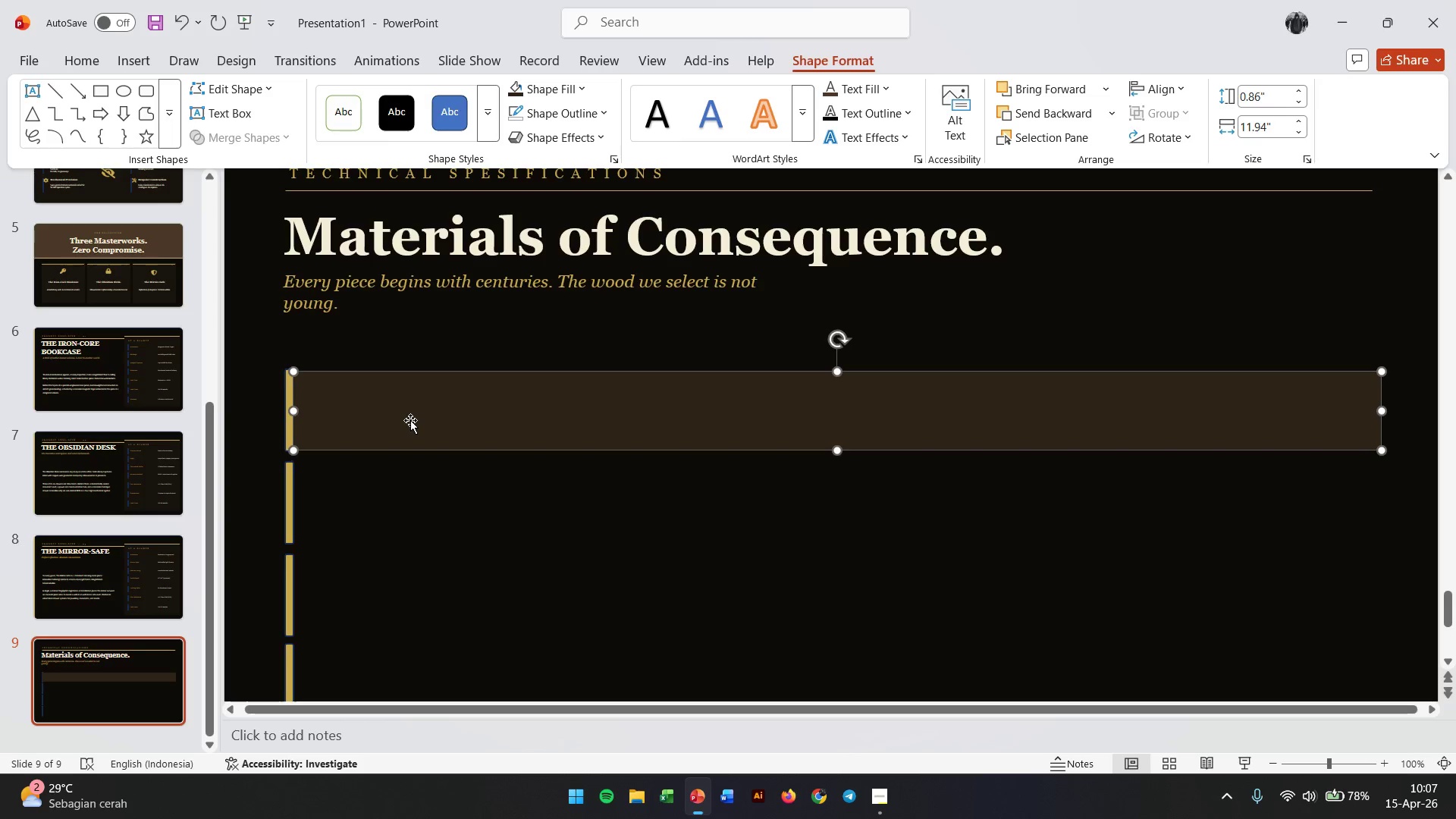 
key(ArrowUp)
 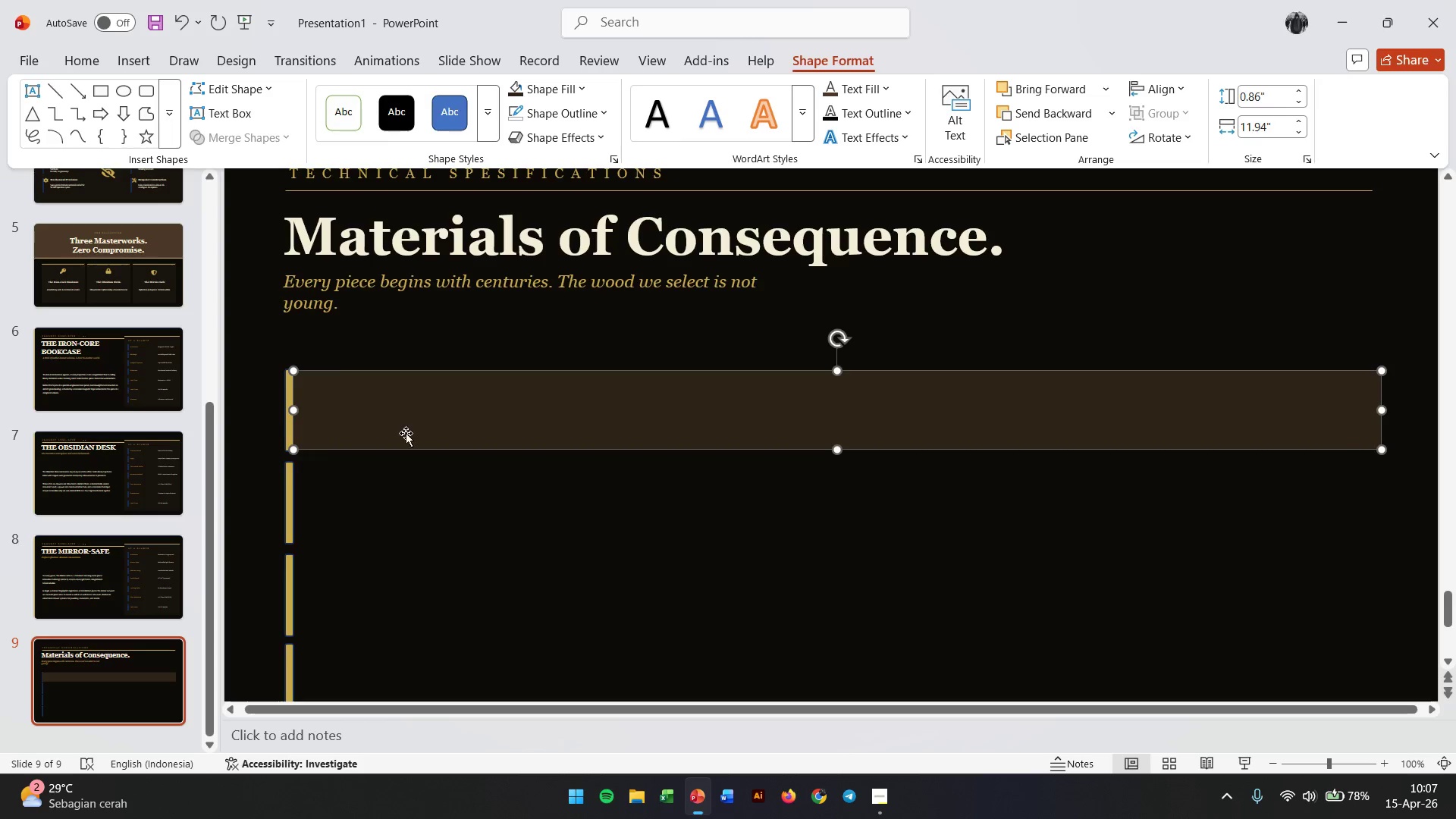 
left_click([394, 538])
 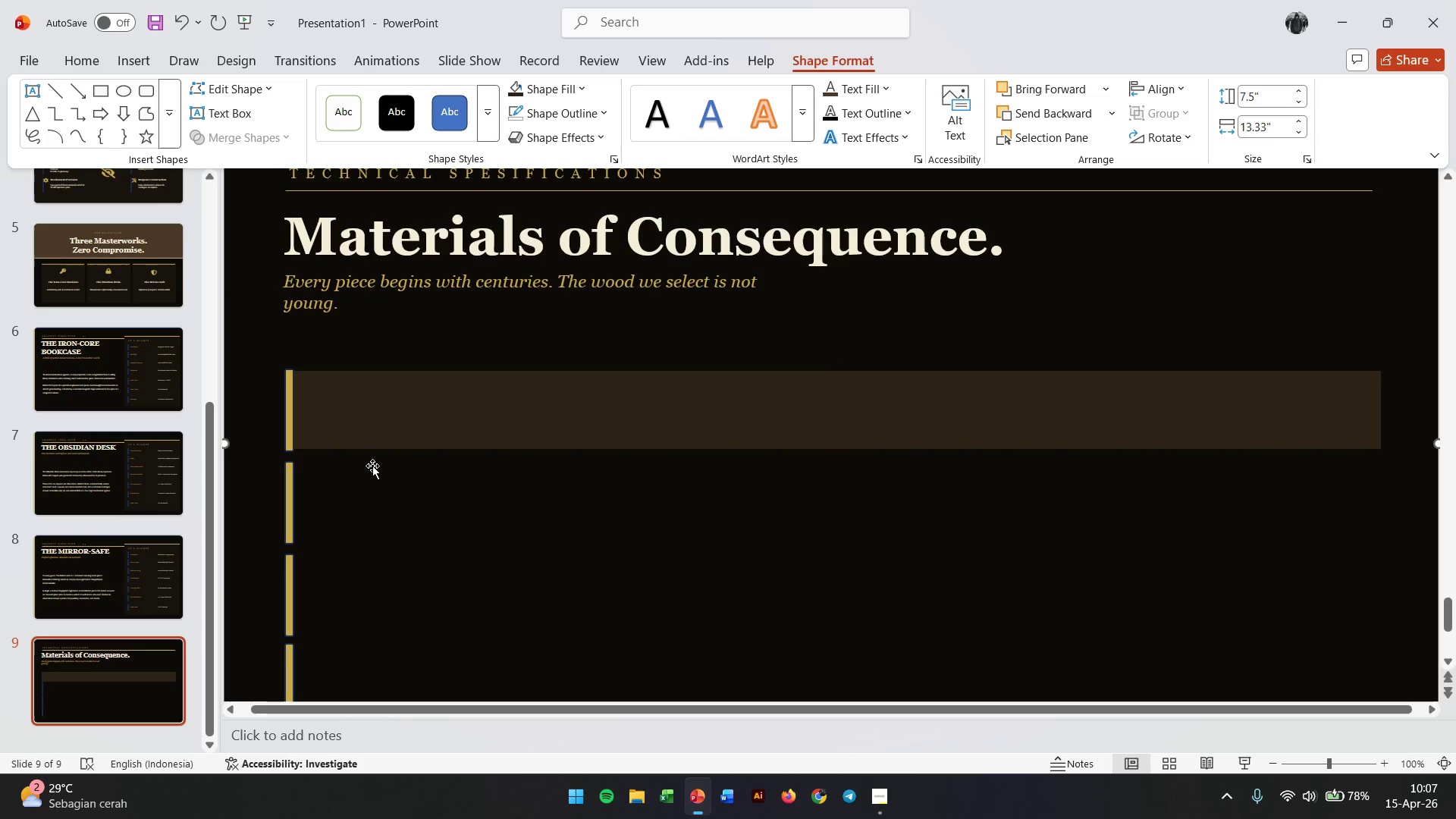 
left_click([377, 431])
 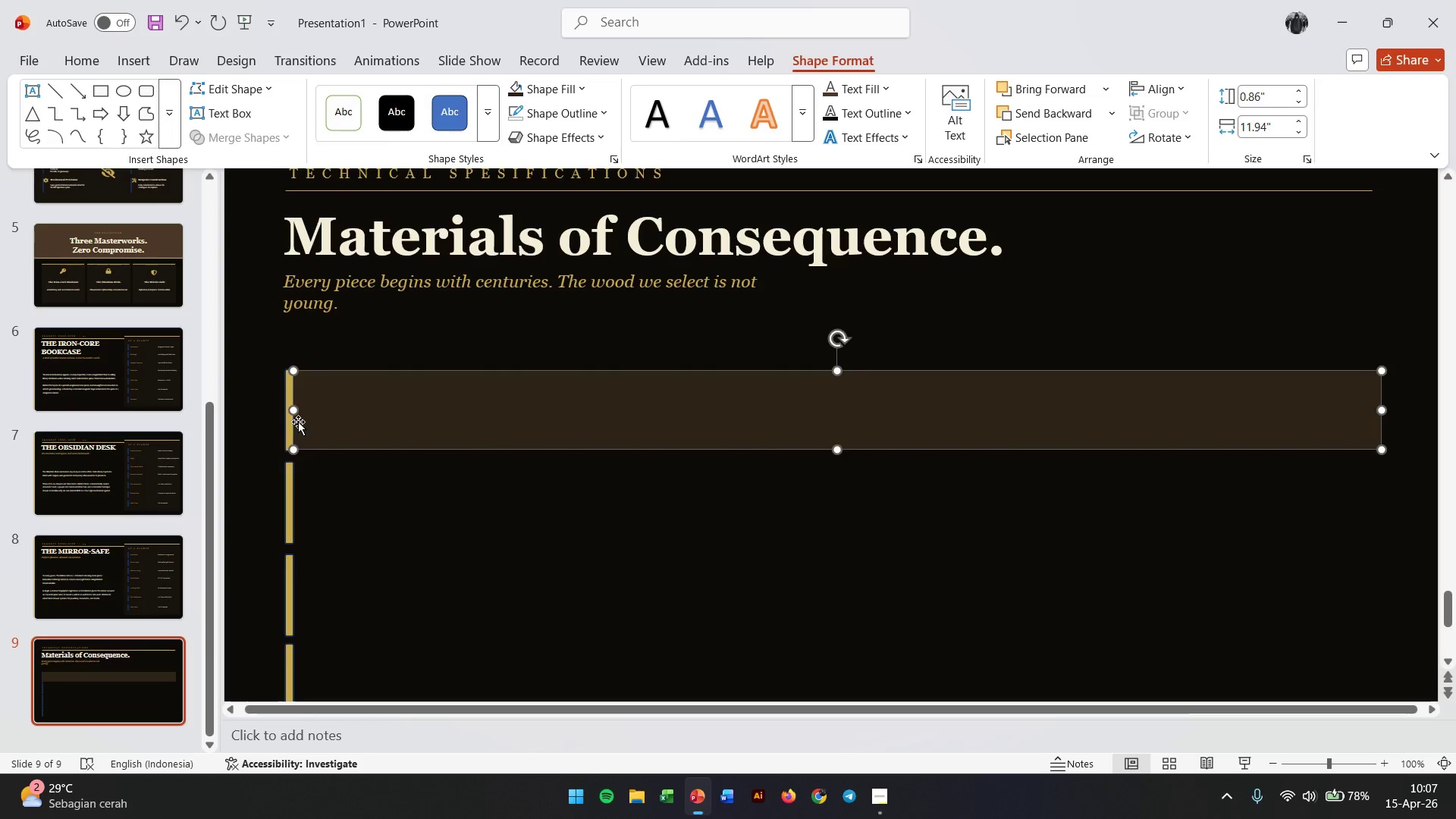 
left_click_drag(start_coordinate=[293, 413], to_coordinate=[285, 413])
 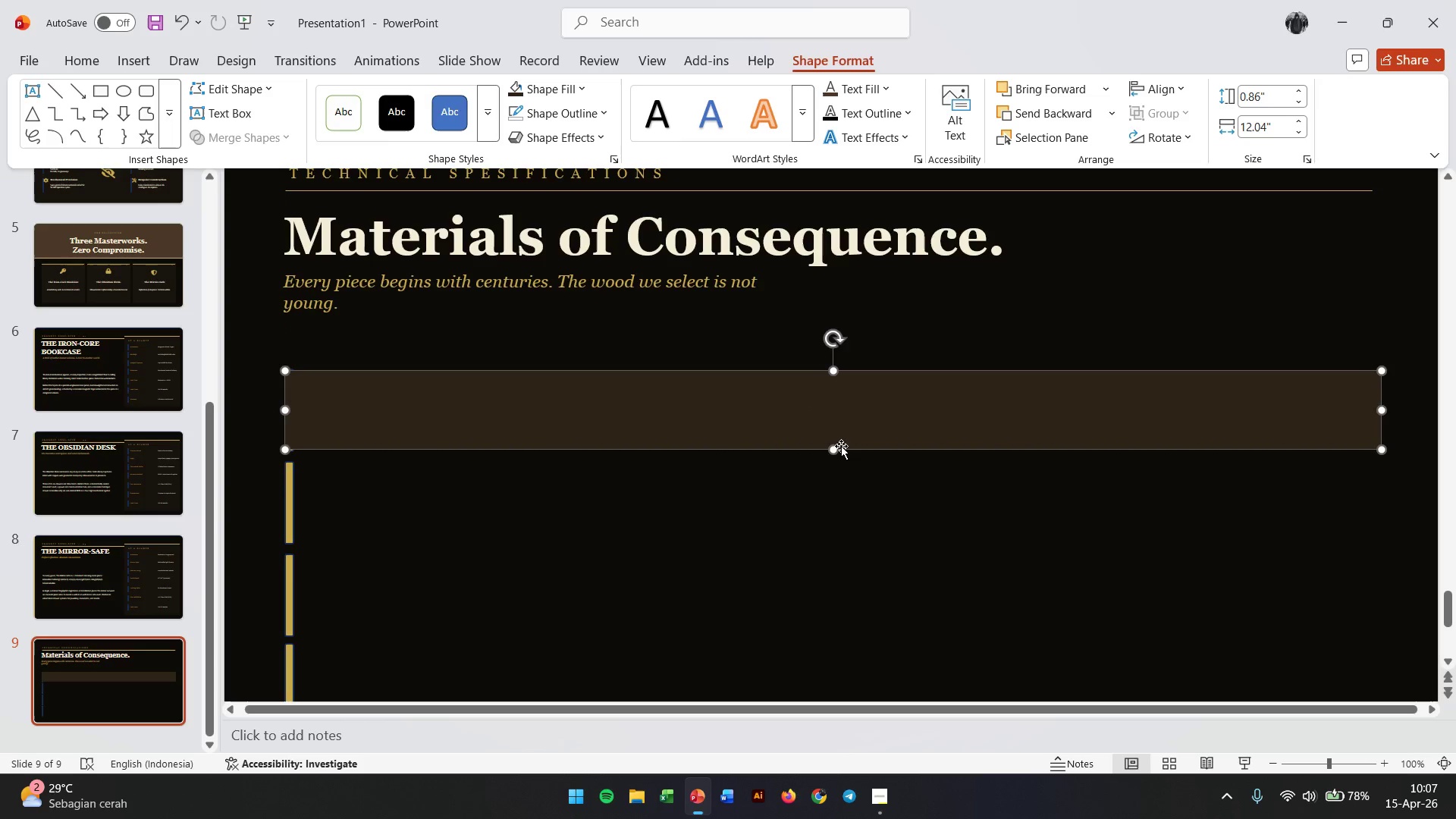 
left_click_drag(start_coordinate=[833, 446], to_coordinate=[830, 451])
 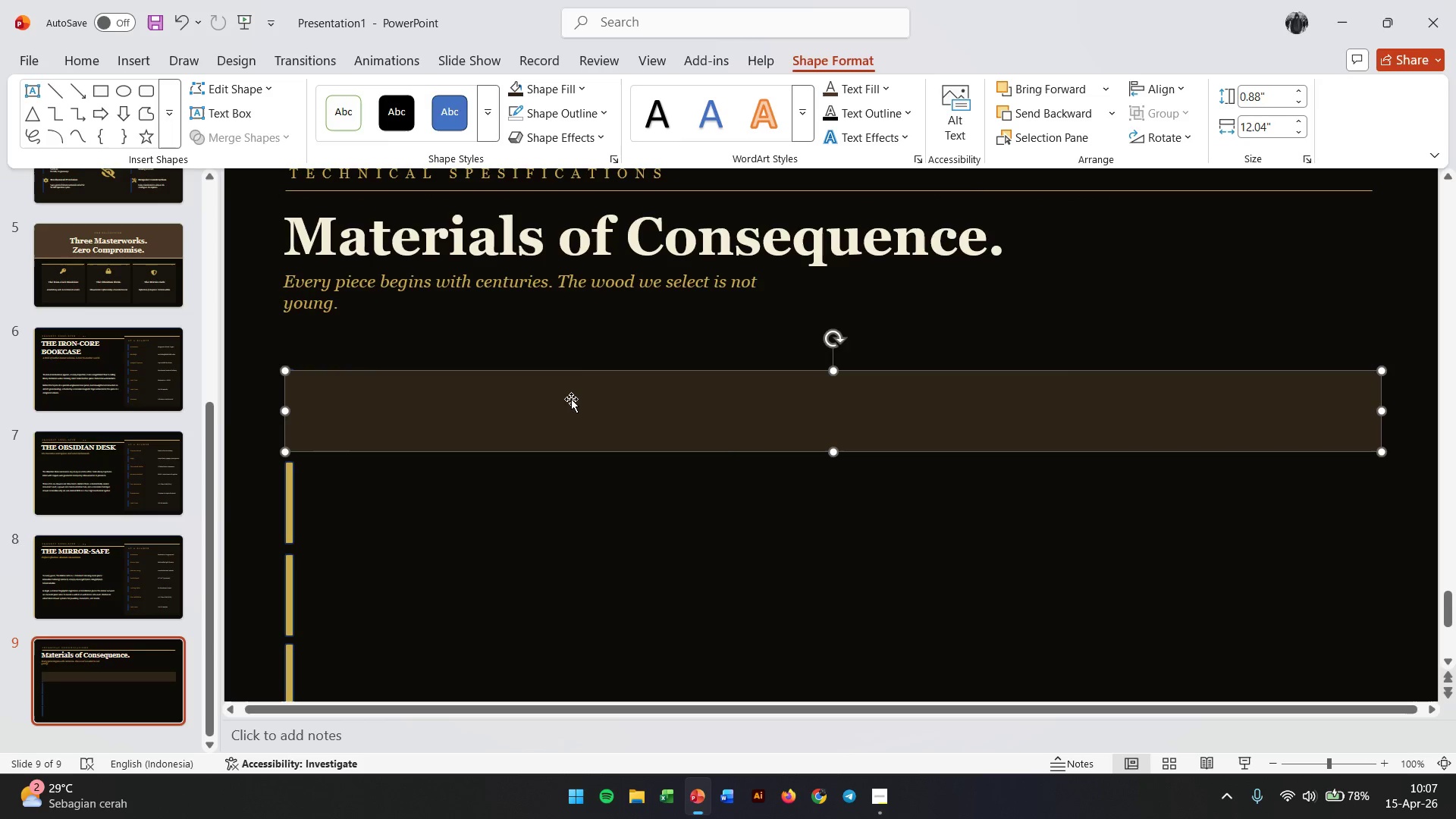 
left_click_drag(start_coordinate=[568, 399], to_coordinate=[579, 397])
 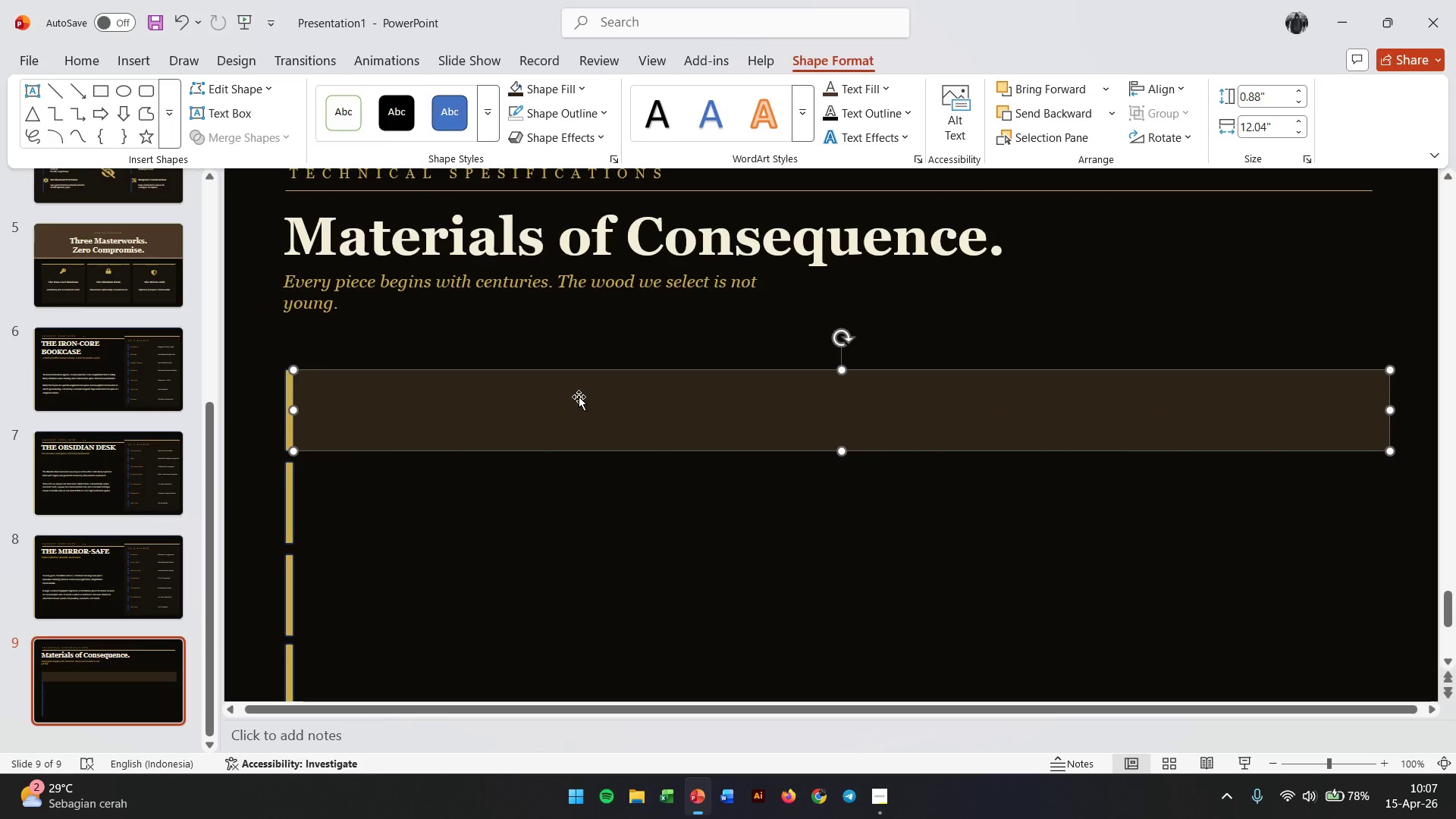 
left_click([554, 480])
 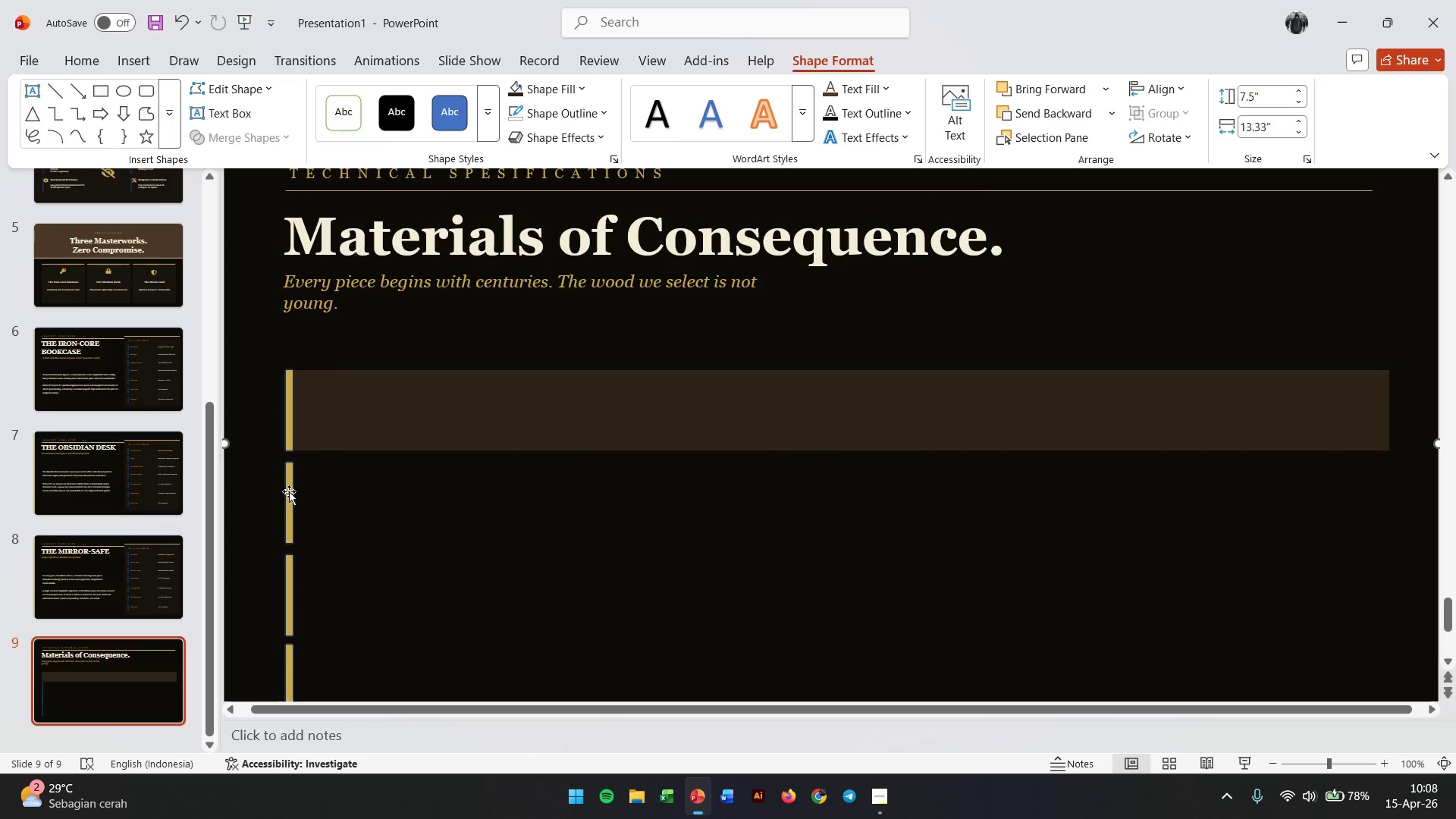 
left_click([290, 492])
 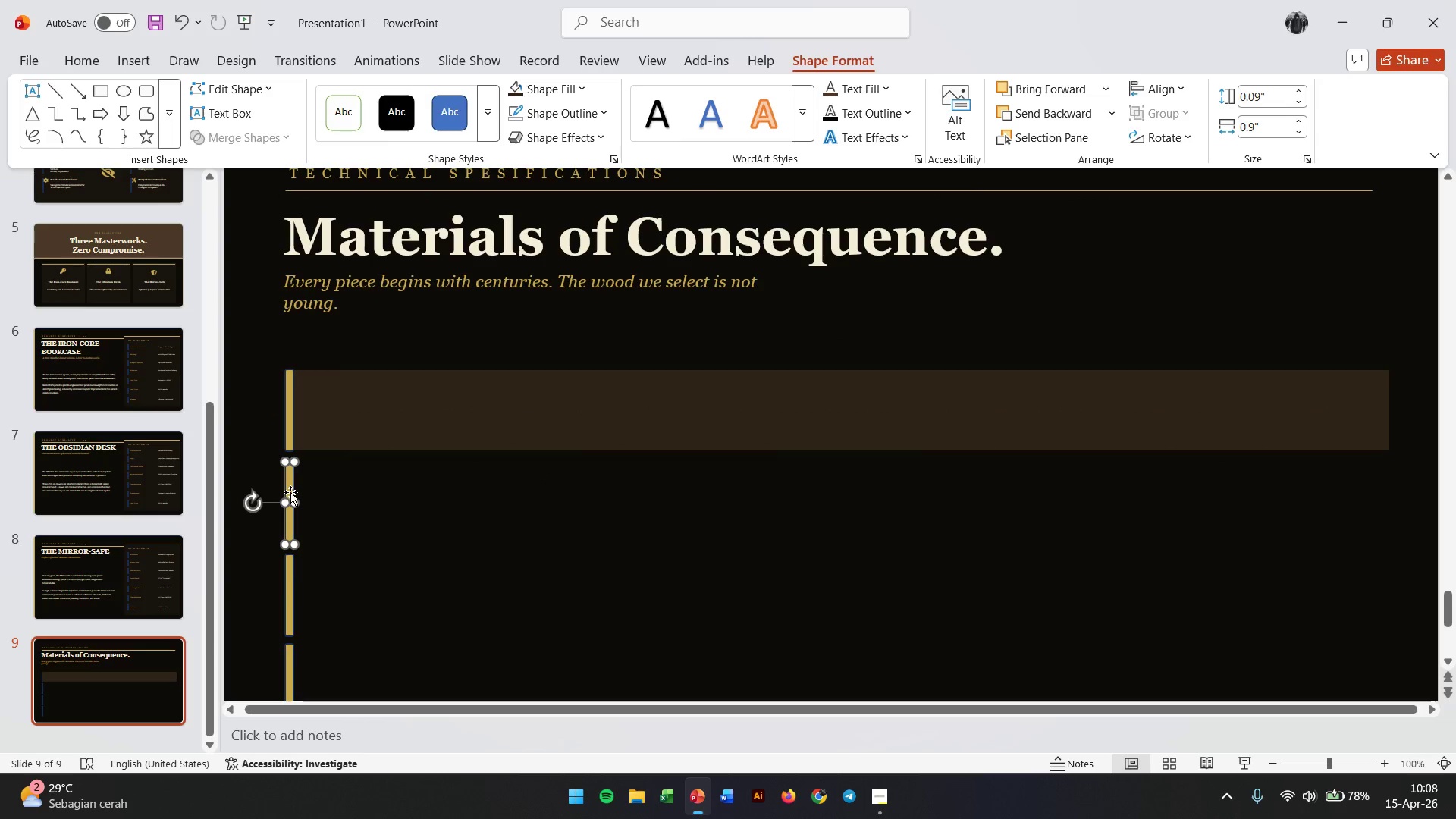 
key(Backspace)
 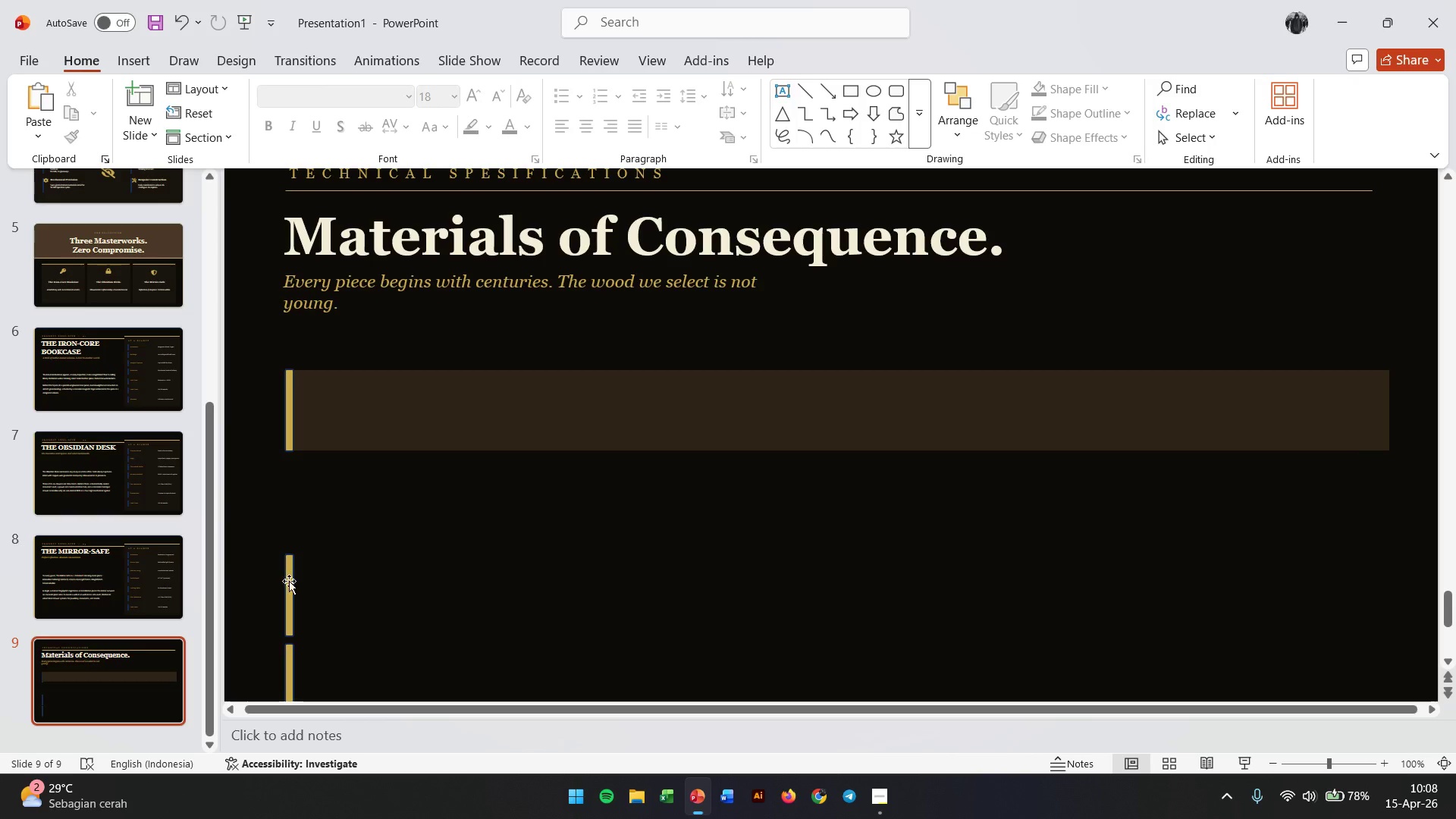 
left_click([290, 581])
 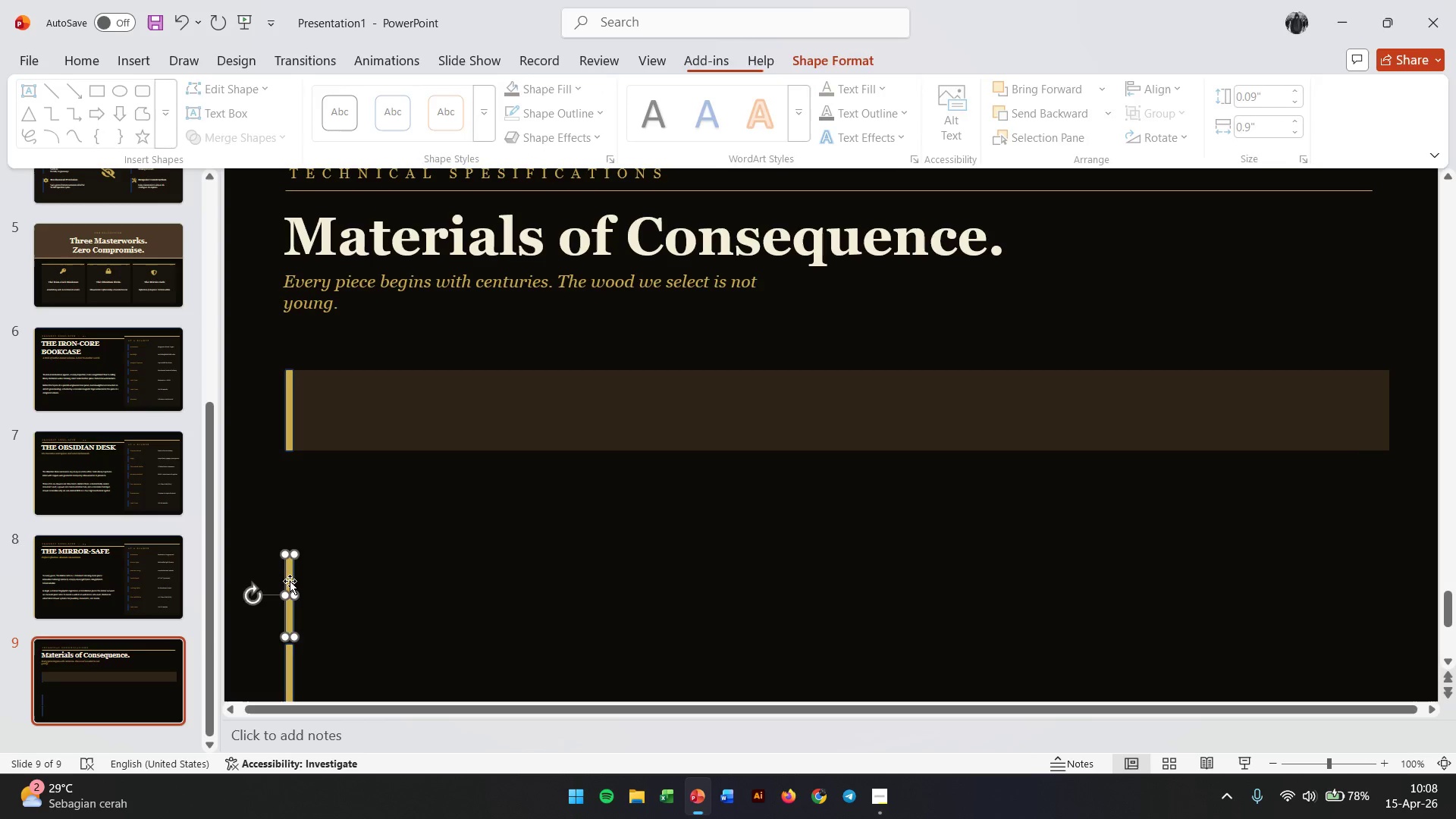 
key(Backspace)
 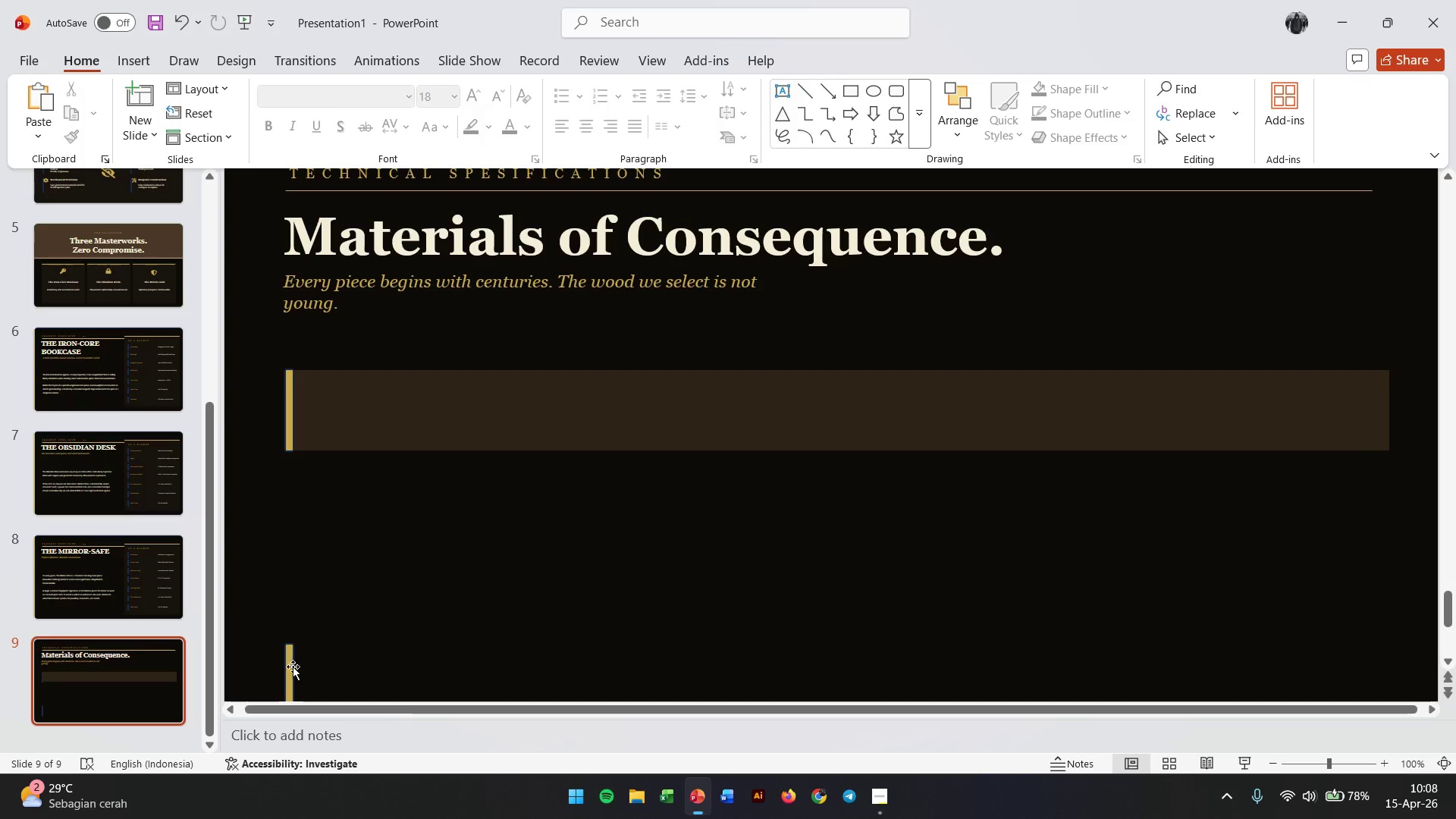 
left_click([290, 670])
 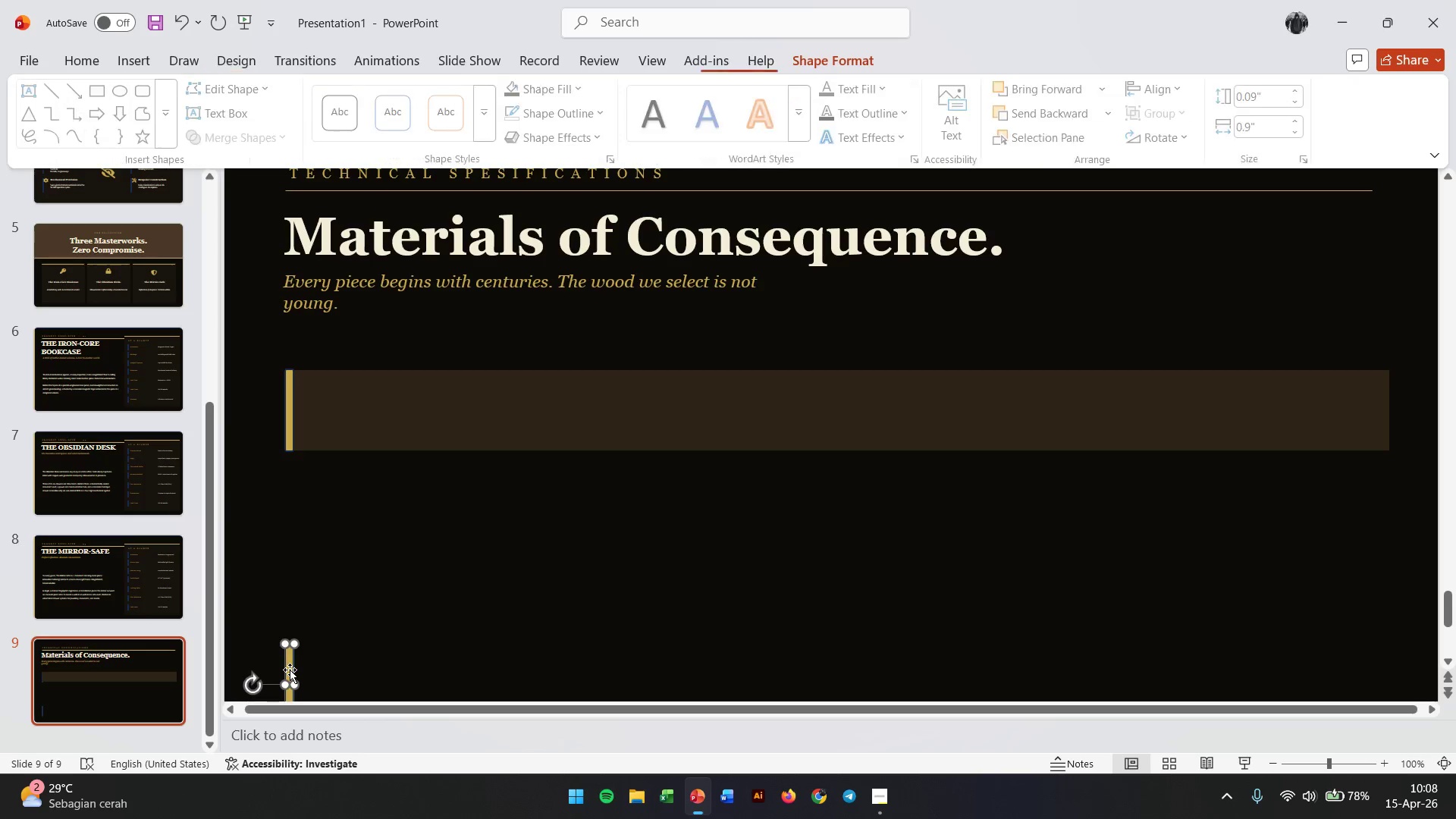 
key(Backspace)
 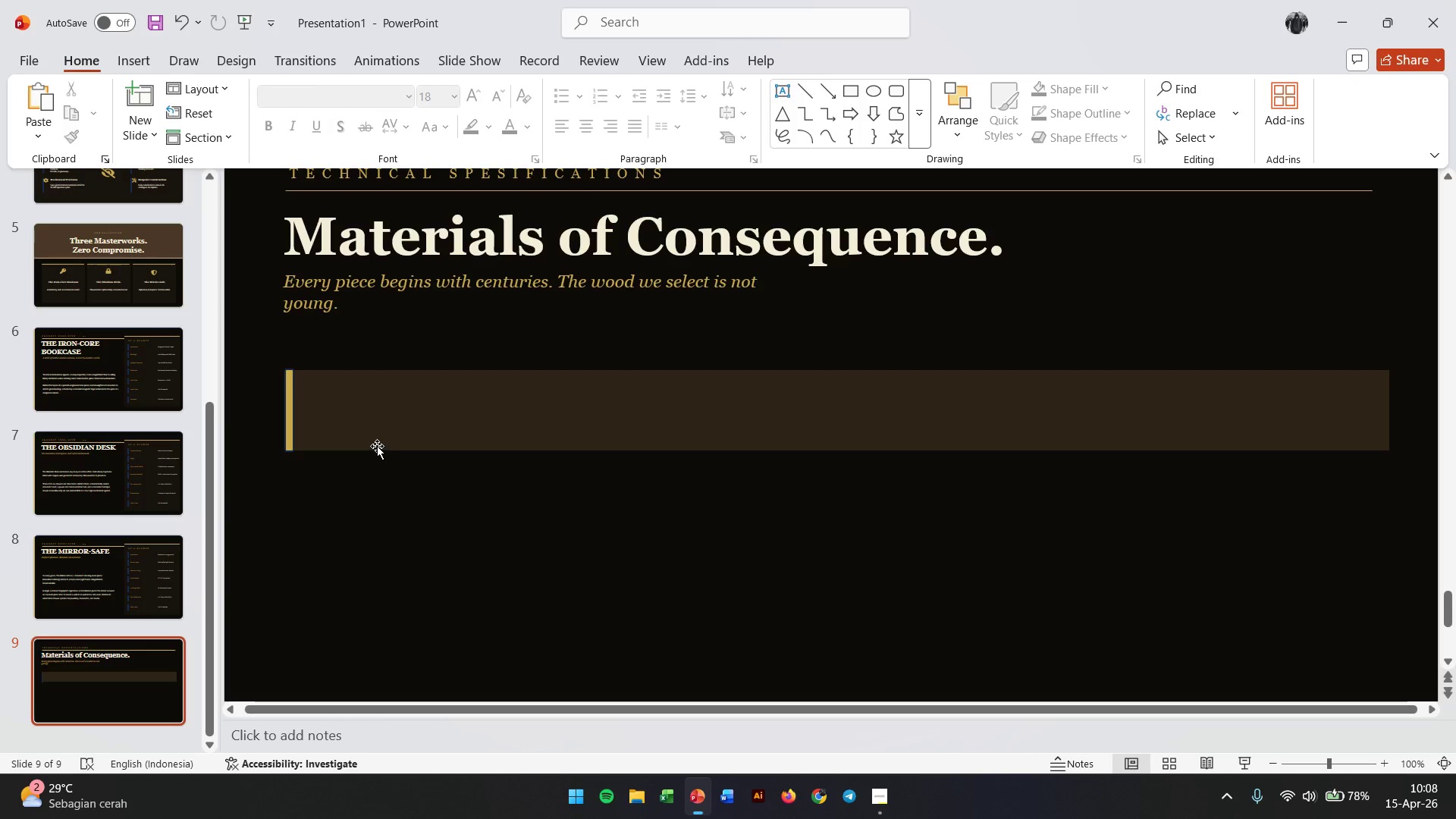 
left_click([381, 426])
 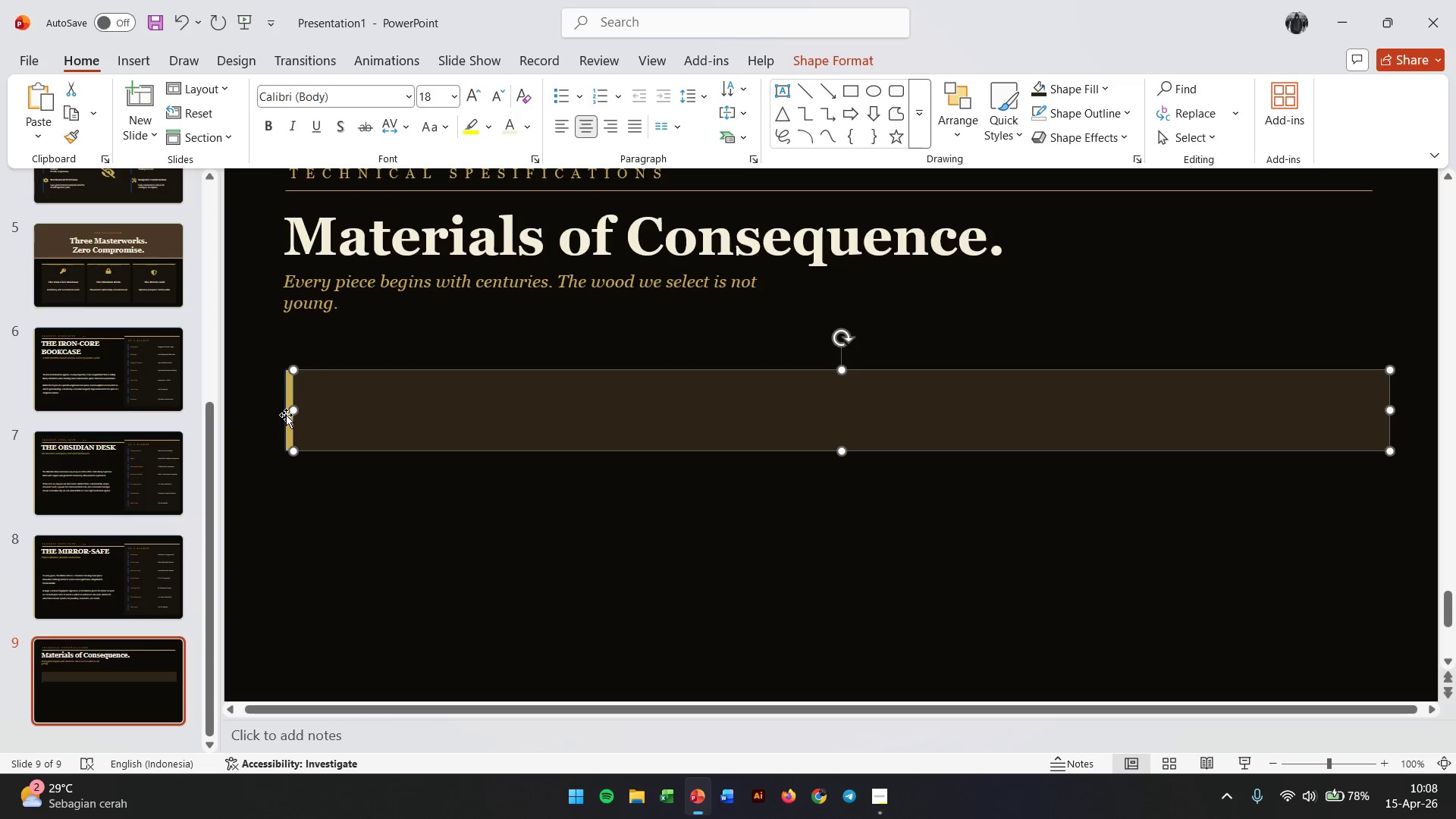 
scroll: coordinate [377, 446], scroll_direction: none, amount: 0.0
 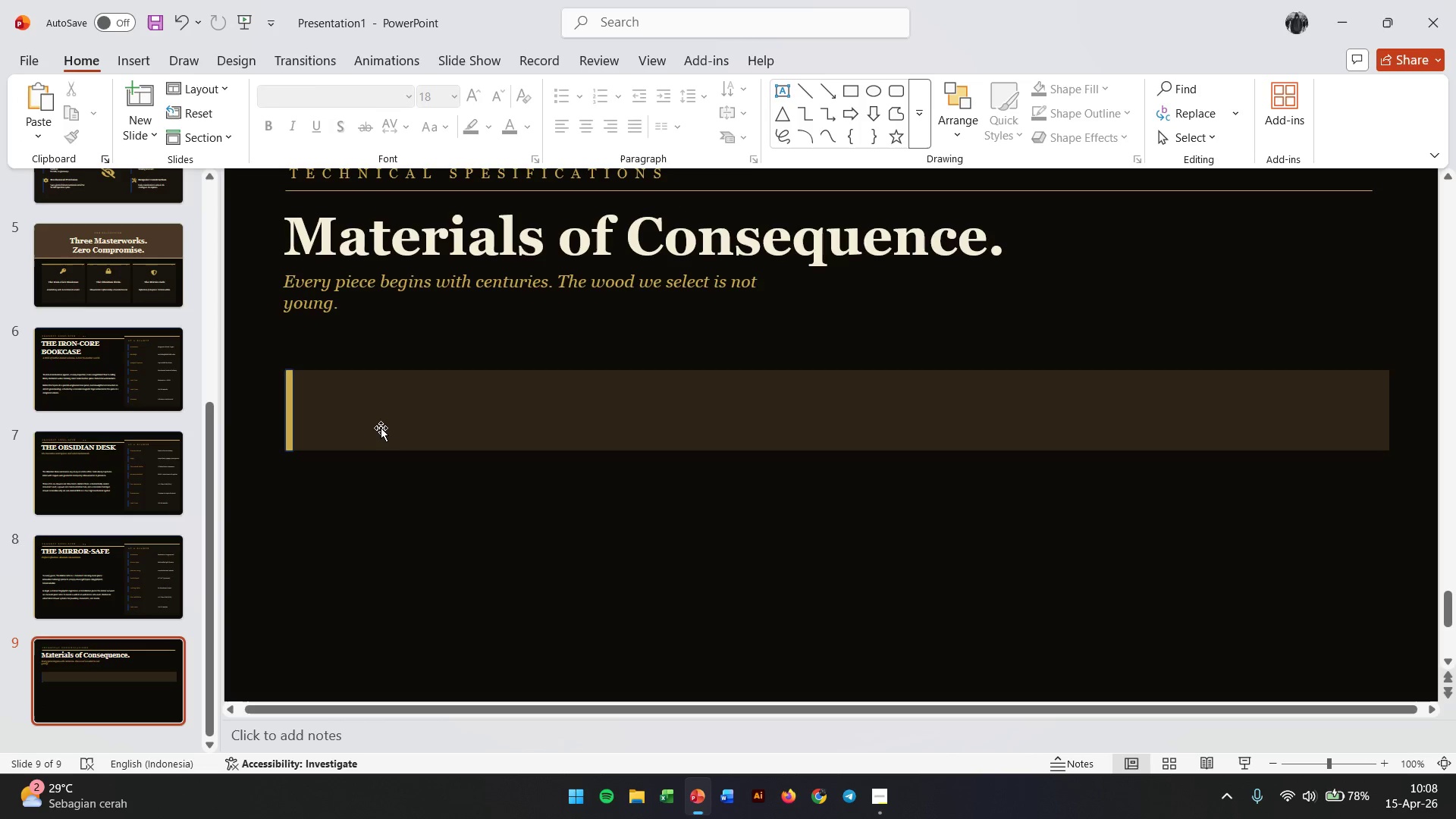 
hold_key(key=ShiftLeft, duration=0.44)
left_click([286, 415])
 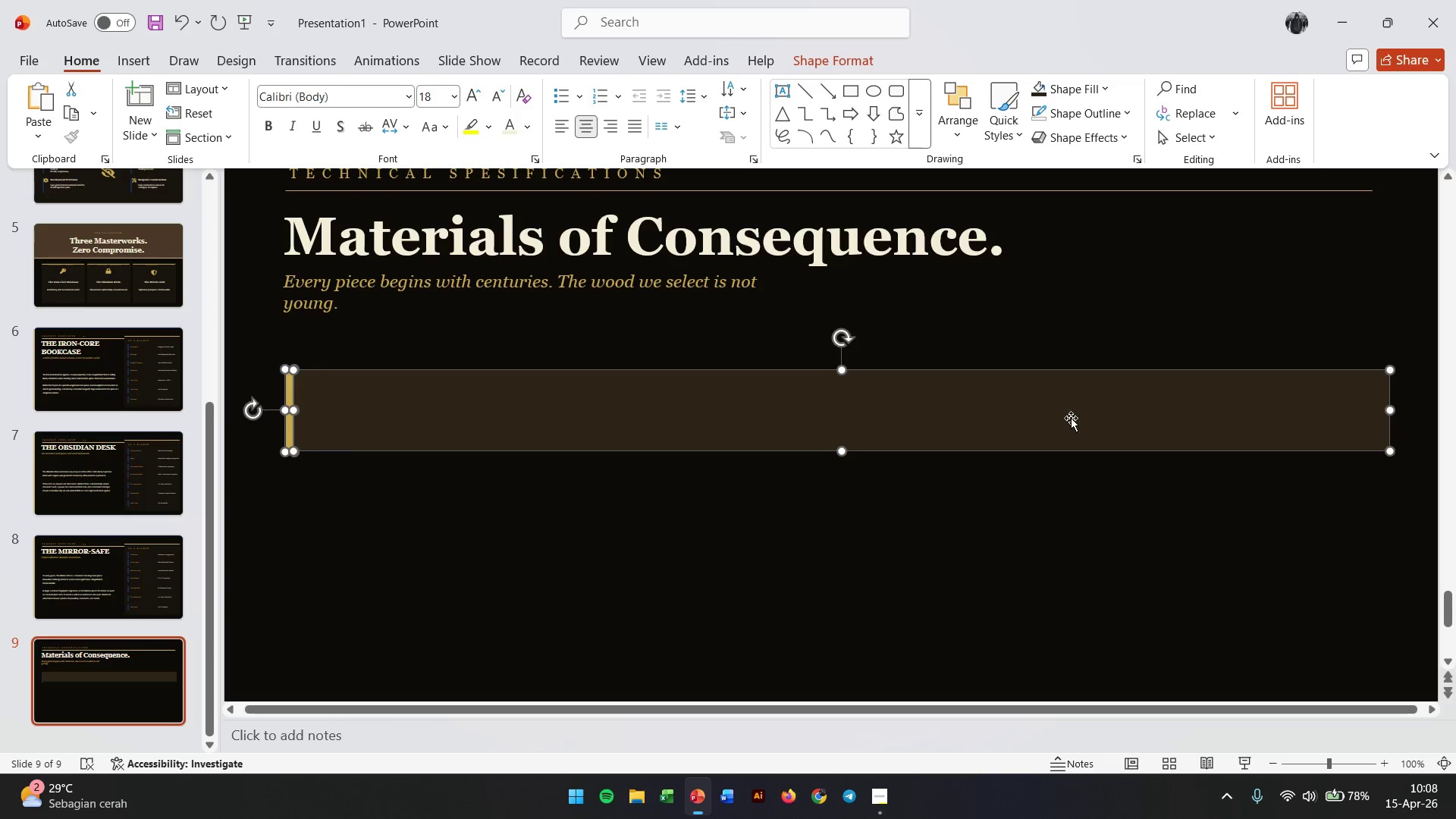 
double_click([1282, 422])
 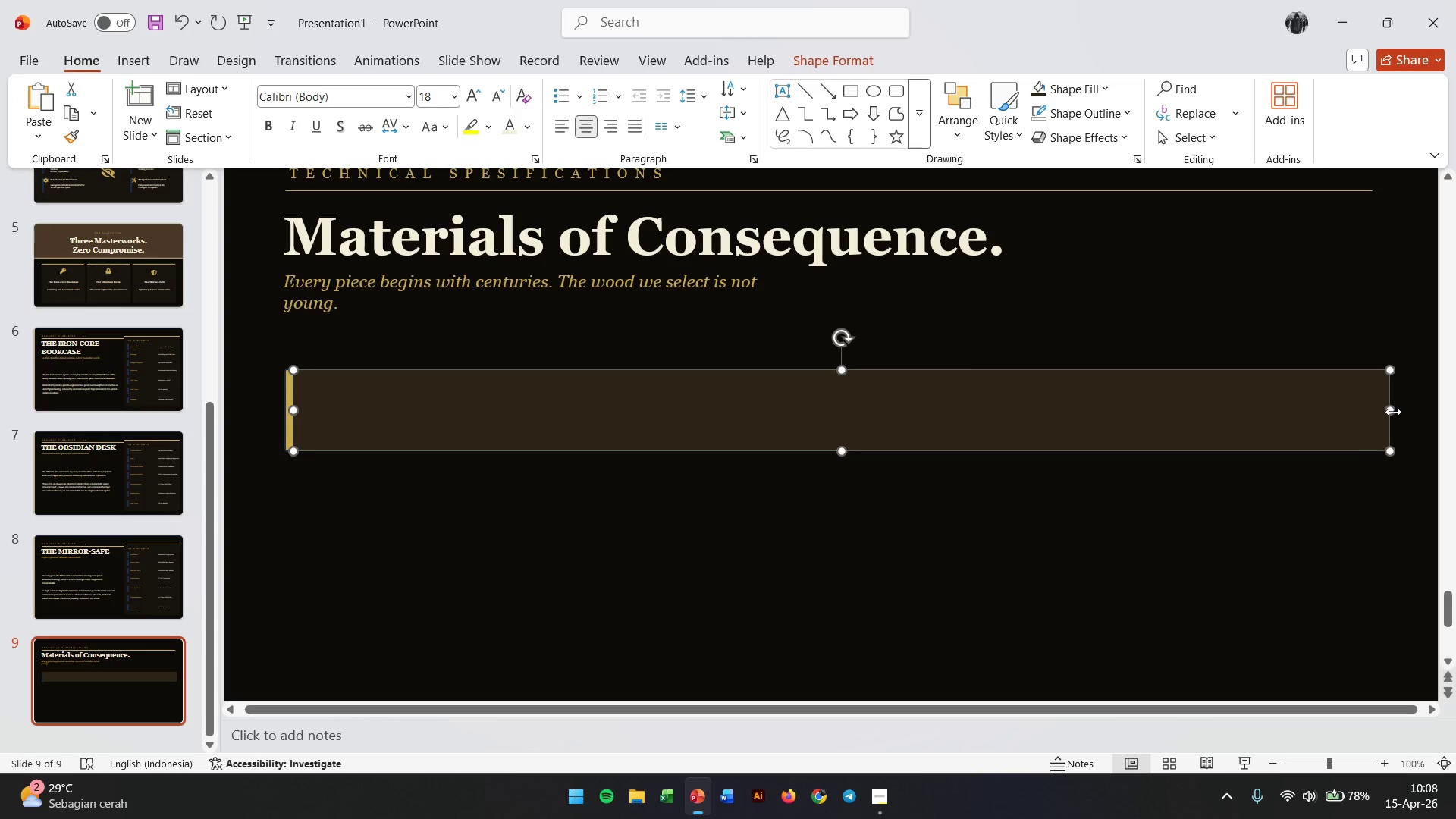 
left_click_drag(start_coordinate=[1393, 412], to_coordinate=[1376, 416])
 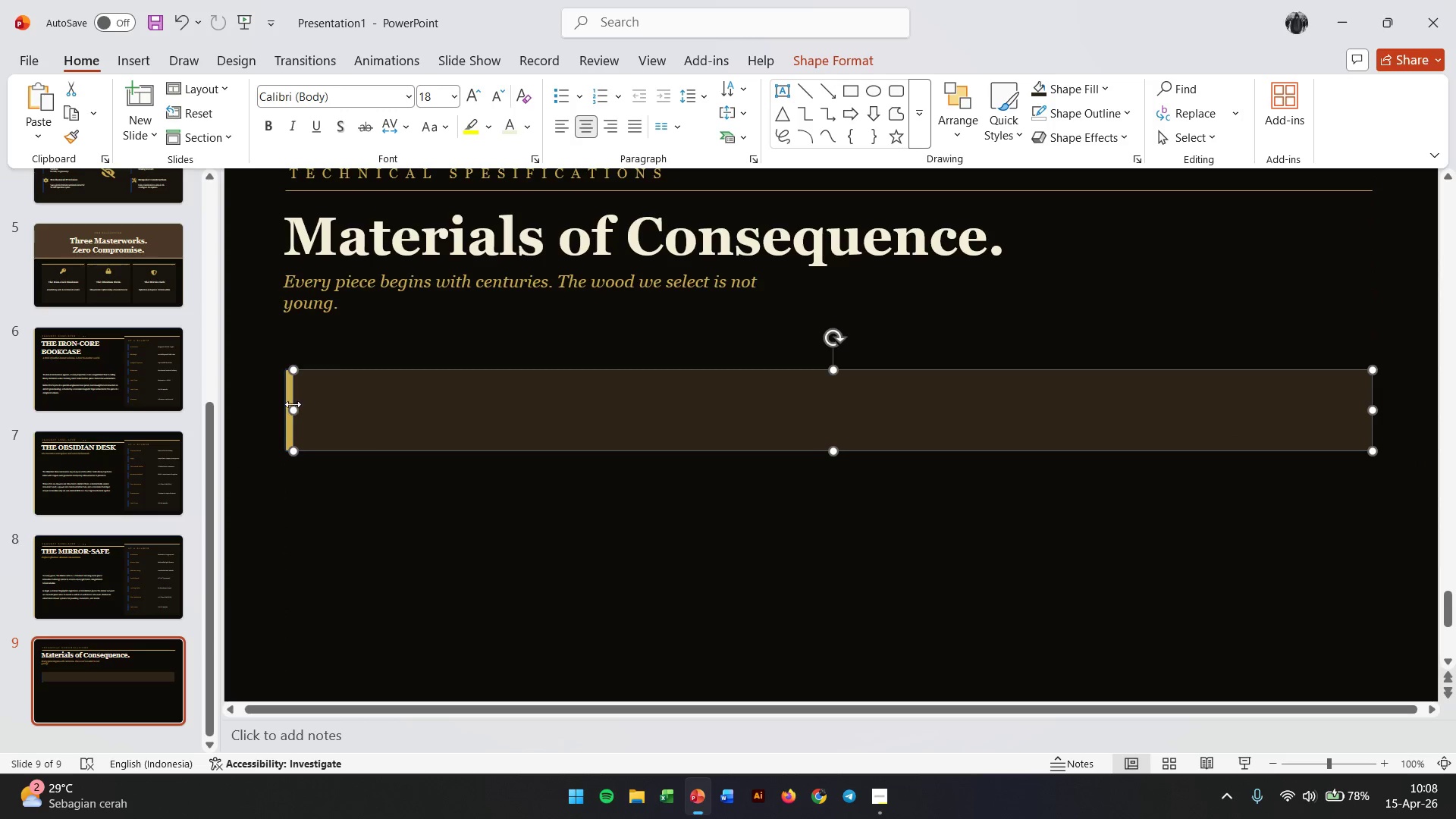 
hold_key(key=ShiftLeft, duration=0.59)
left_click([287, 397])
 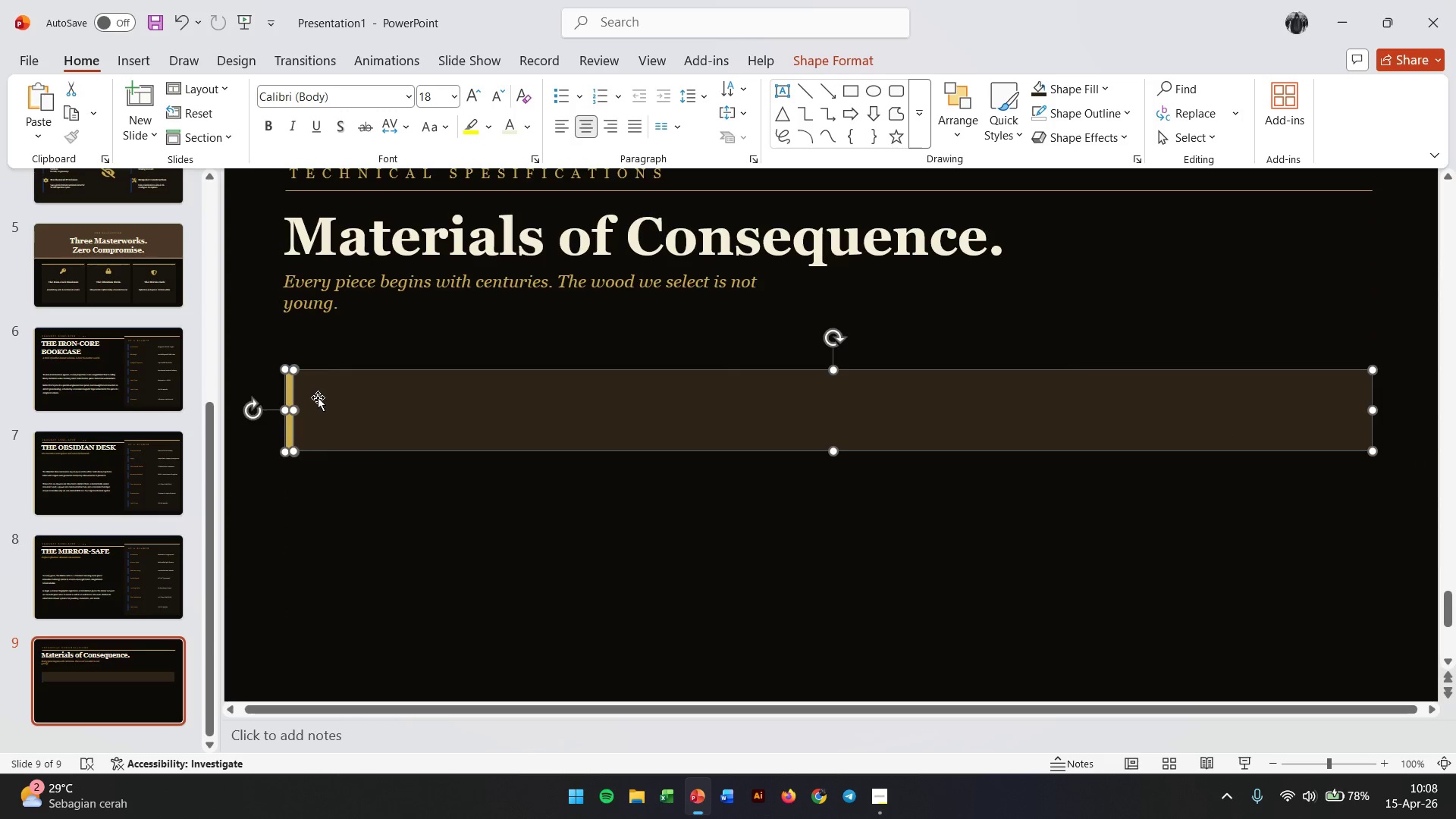 
hold_key(key=ControlLeft, duration=3.03)
 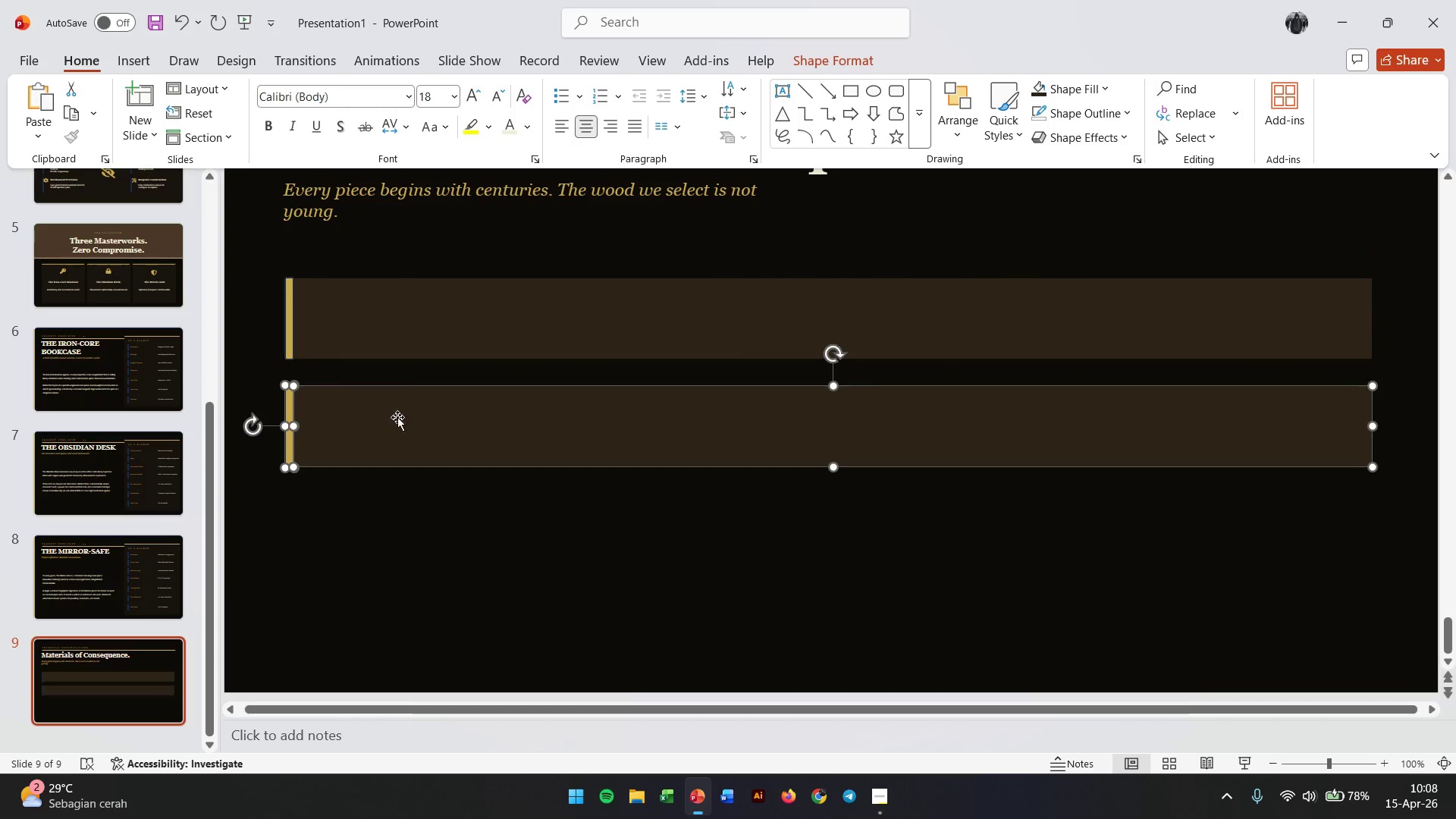 
scroll: coordinate [358, 378], scroll_direction: down, amount: 8.0
 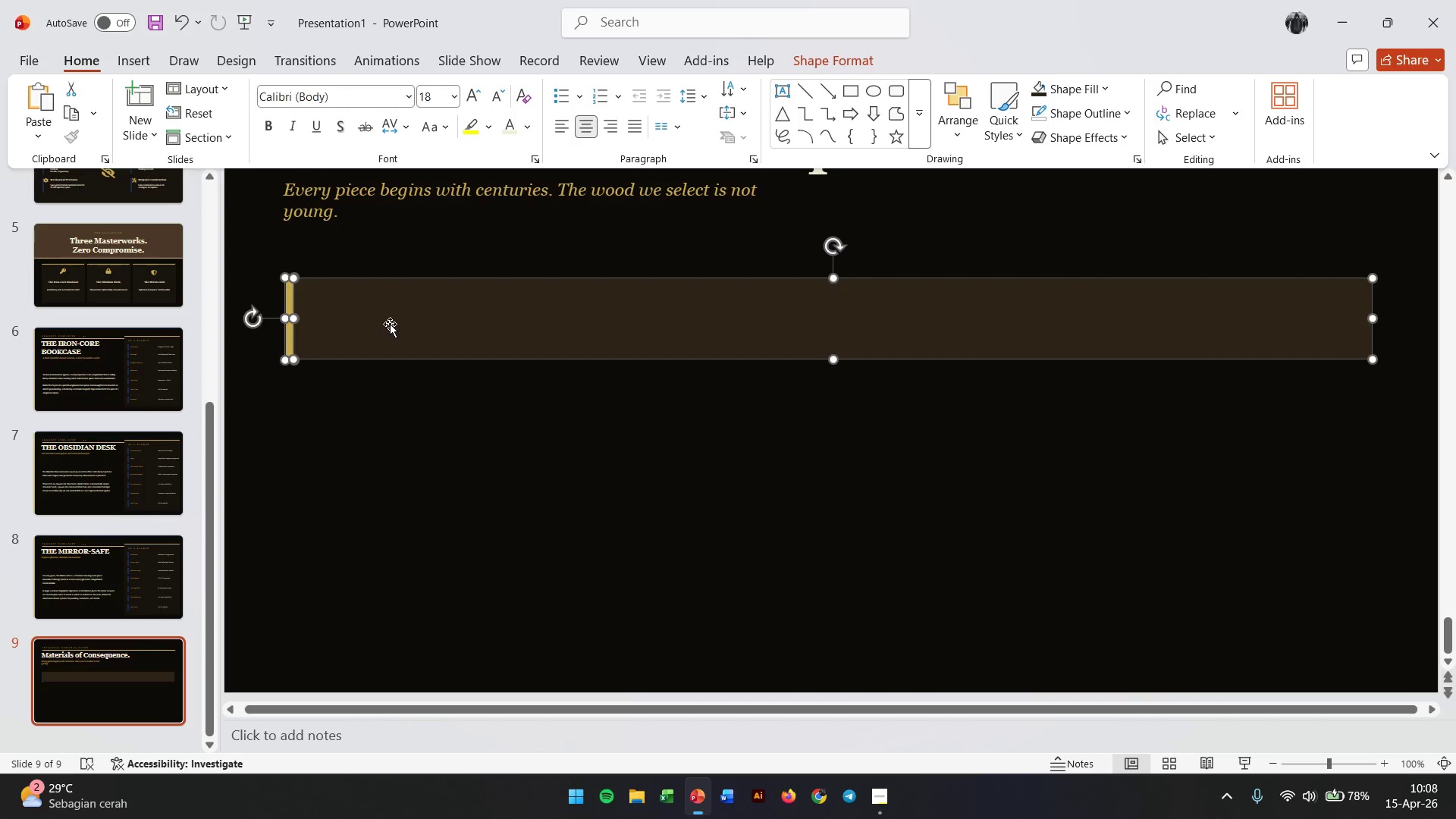 
left_click_drag(start_coordinate=[390, 324], to_coordinate=[385, 437])
 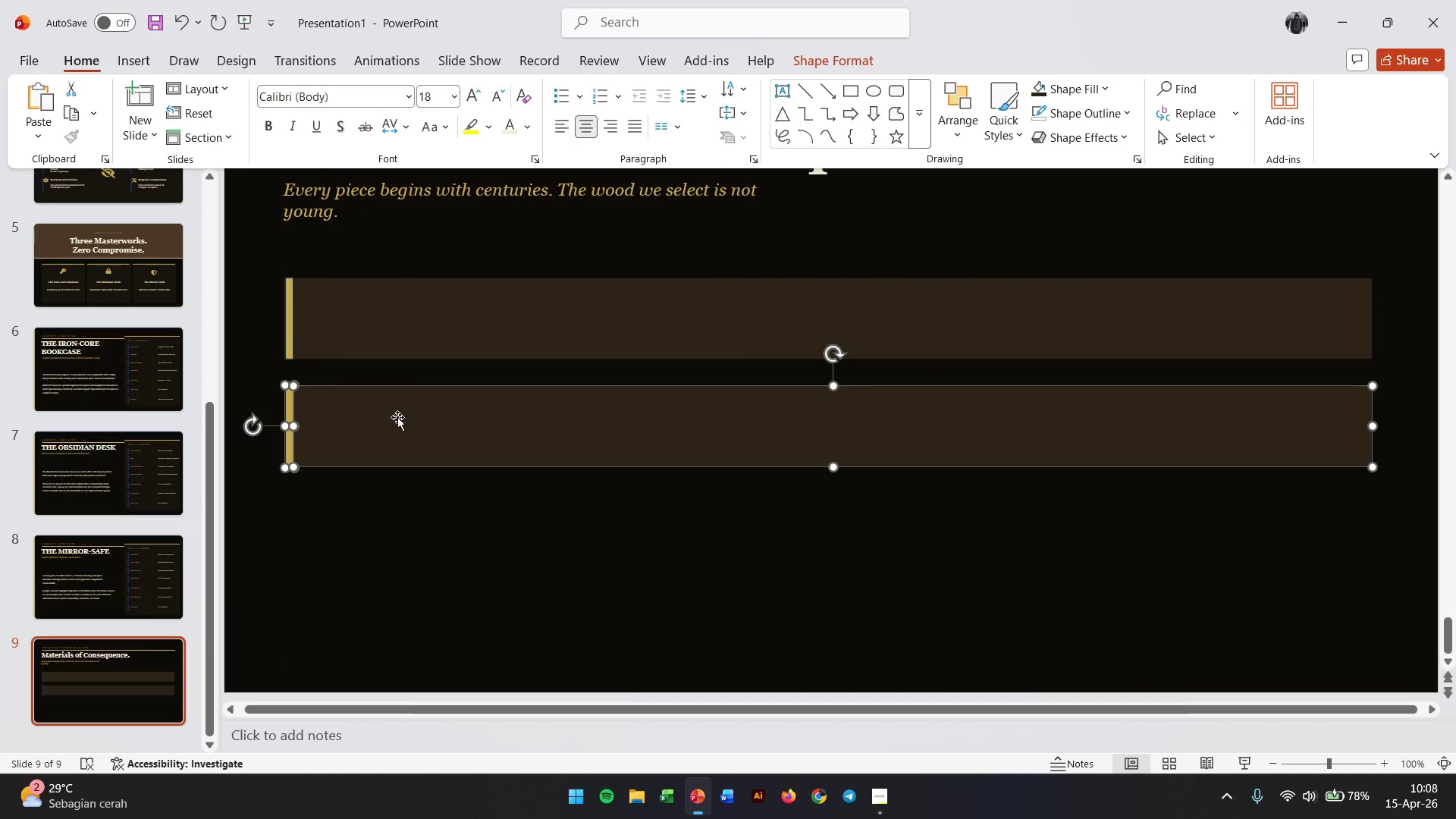 
hold_key(key=ShiftLeft, duration=2.5)
 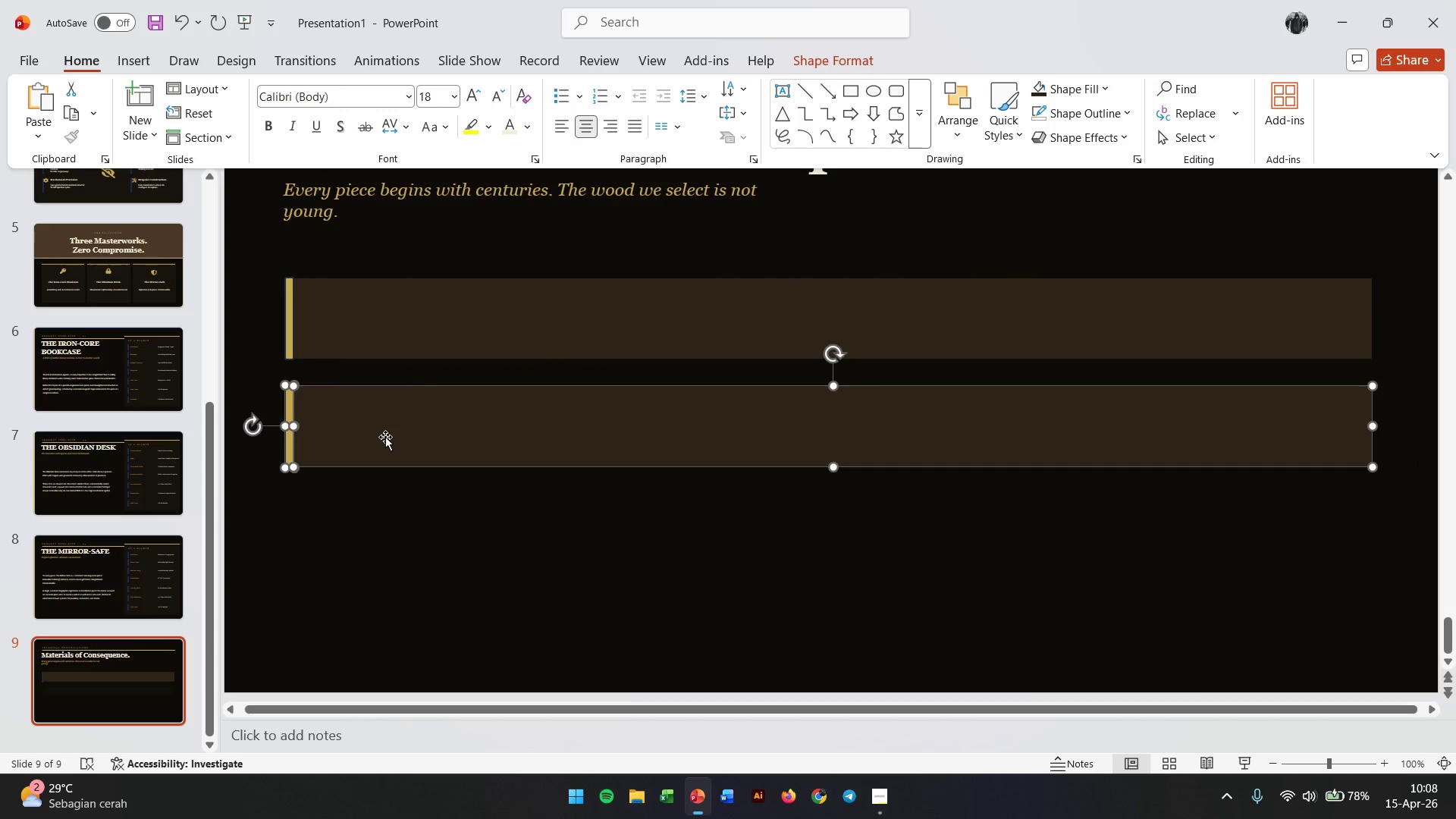 
hold_key(key=ShiftLeft, duration=1.62)
 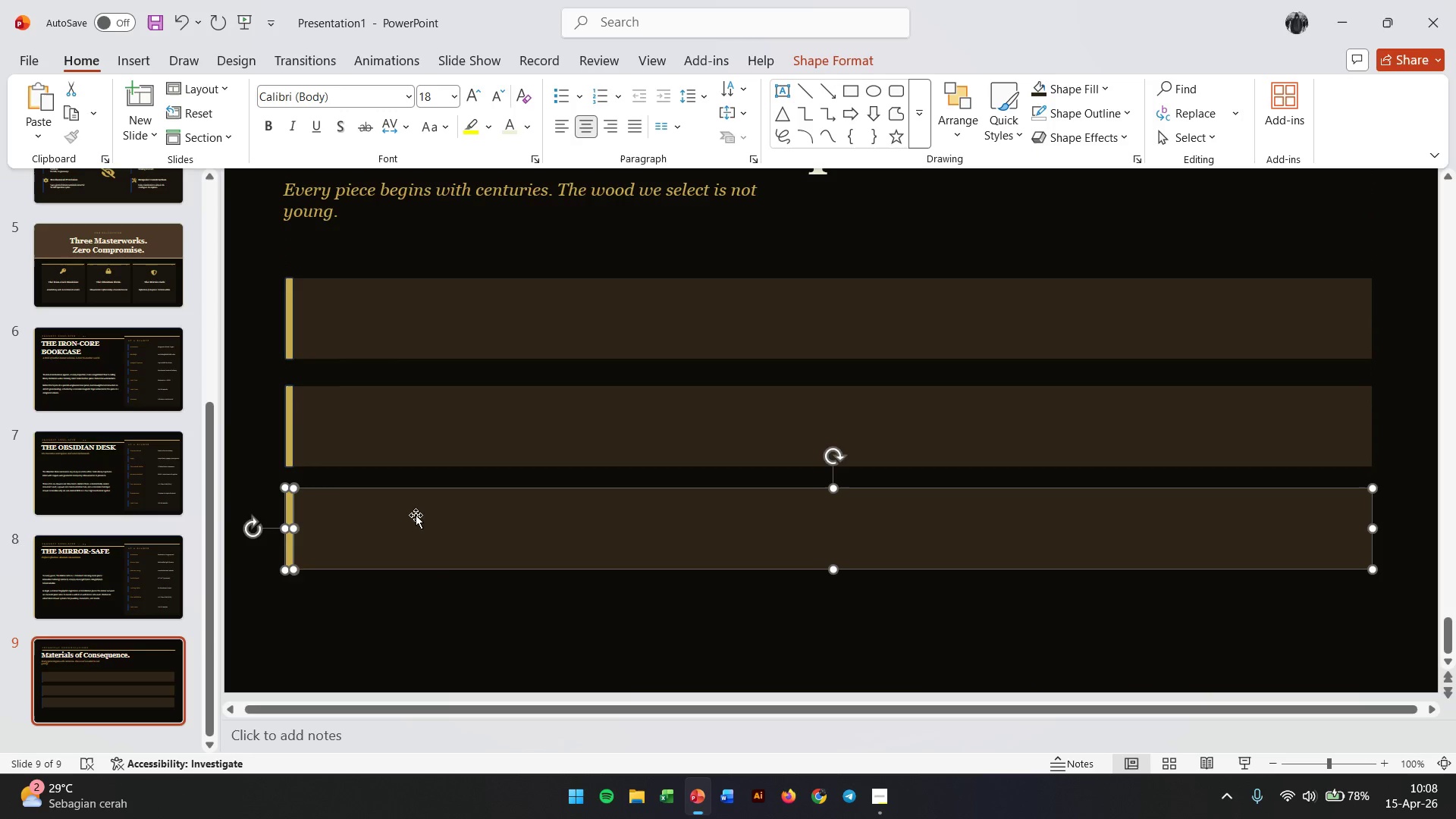 
hold_key(key=ControlLeft, duration=1.62)
 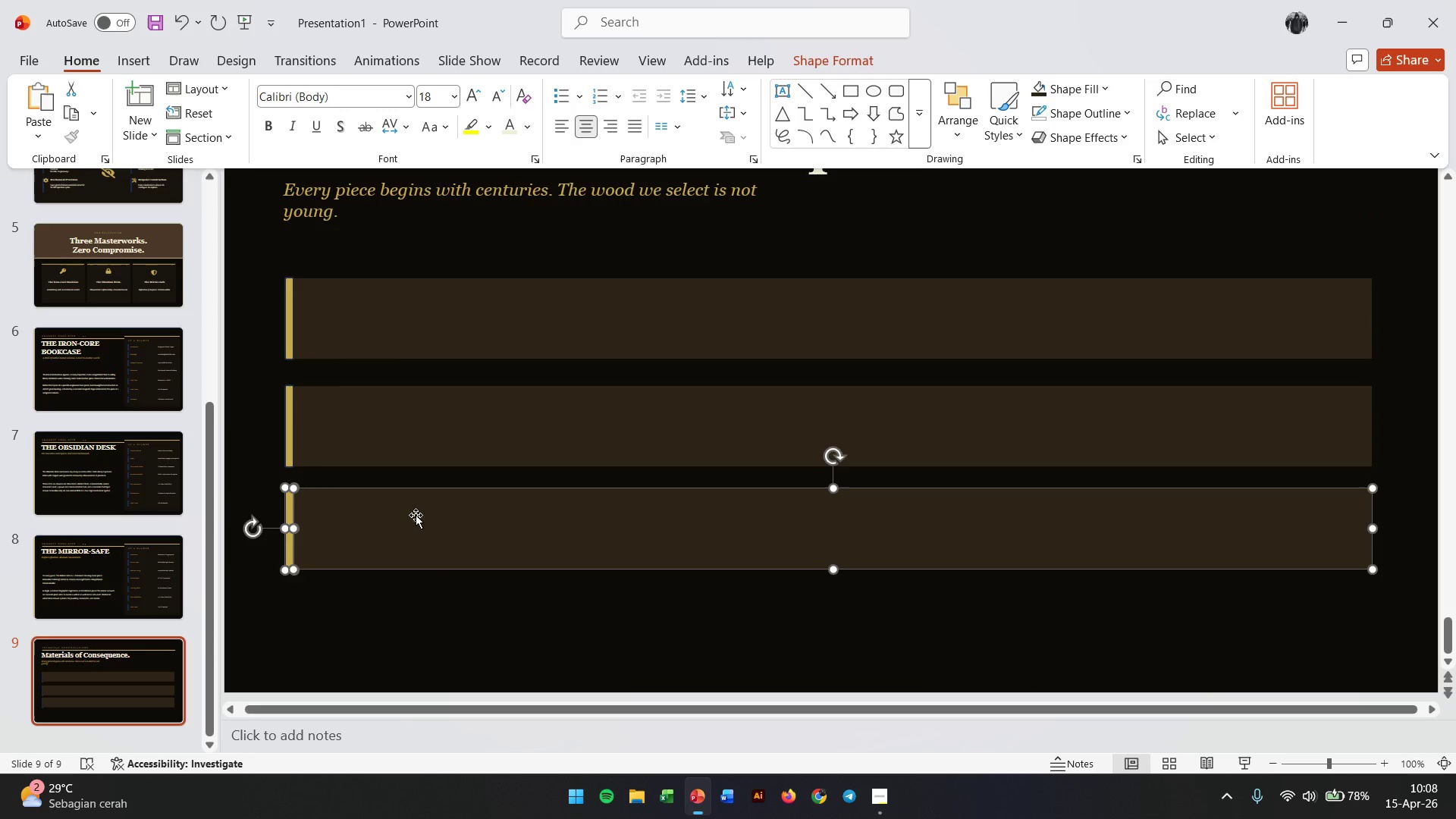 
scroll: coordinate [385, 437], scroll_direction: down, amount: 6.0
 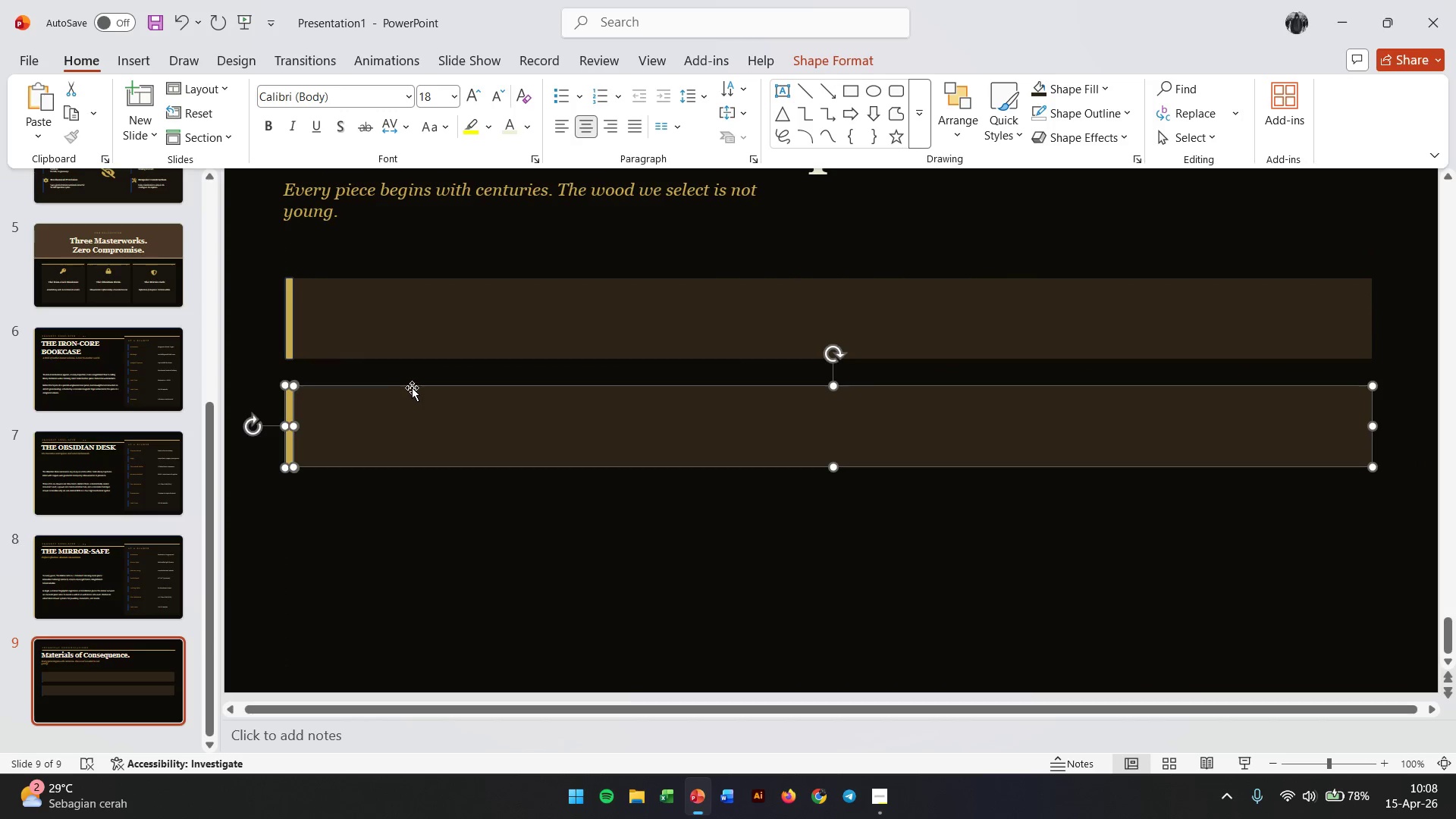 
left_click_drag(start_coordinate=[404, 424], to_coordinate=[396, 531])
 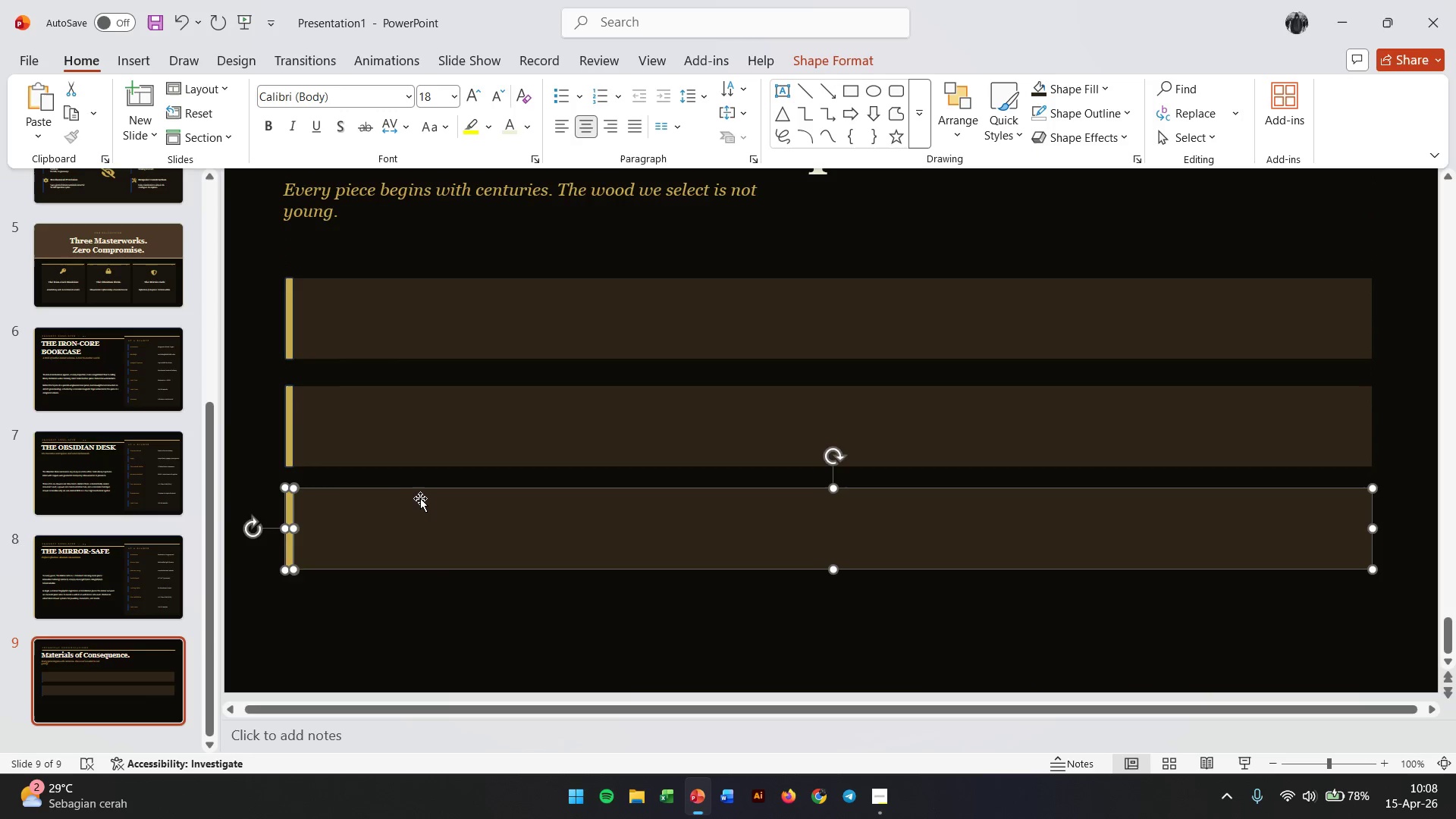 
hold_key(key=ControlLeft, duration=2.11)
hold_key(key=ShiftLeft, duration=2.12)
left_click_drag(start_coordinate=[412, 521], to_coordinate=[416, 624])
 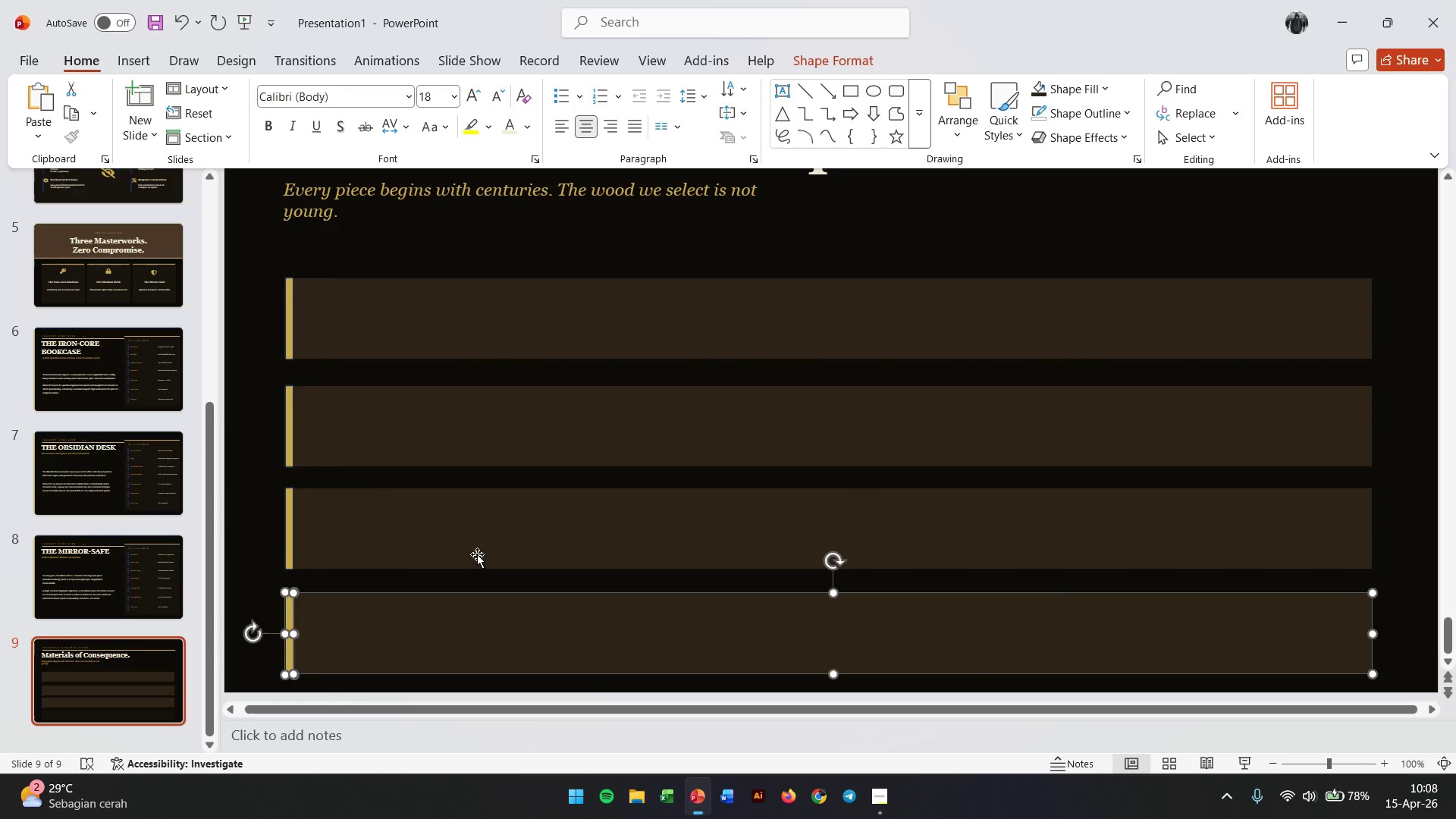 
scroll: coordinate [422, 494], scroll_direction: down, amount: 6.0
 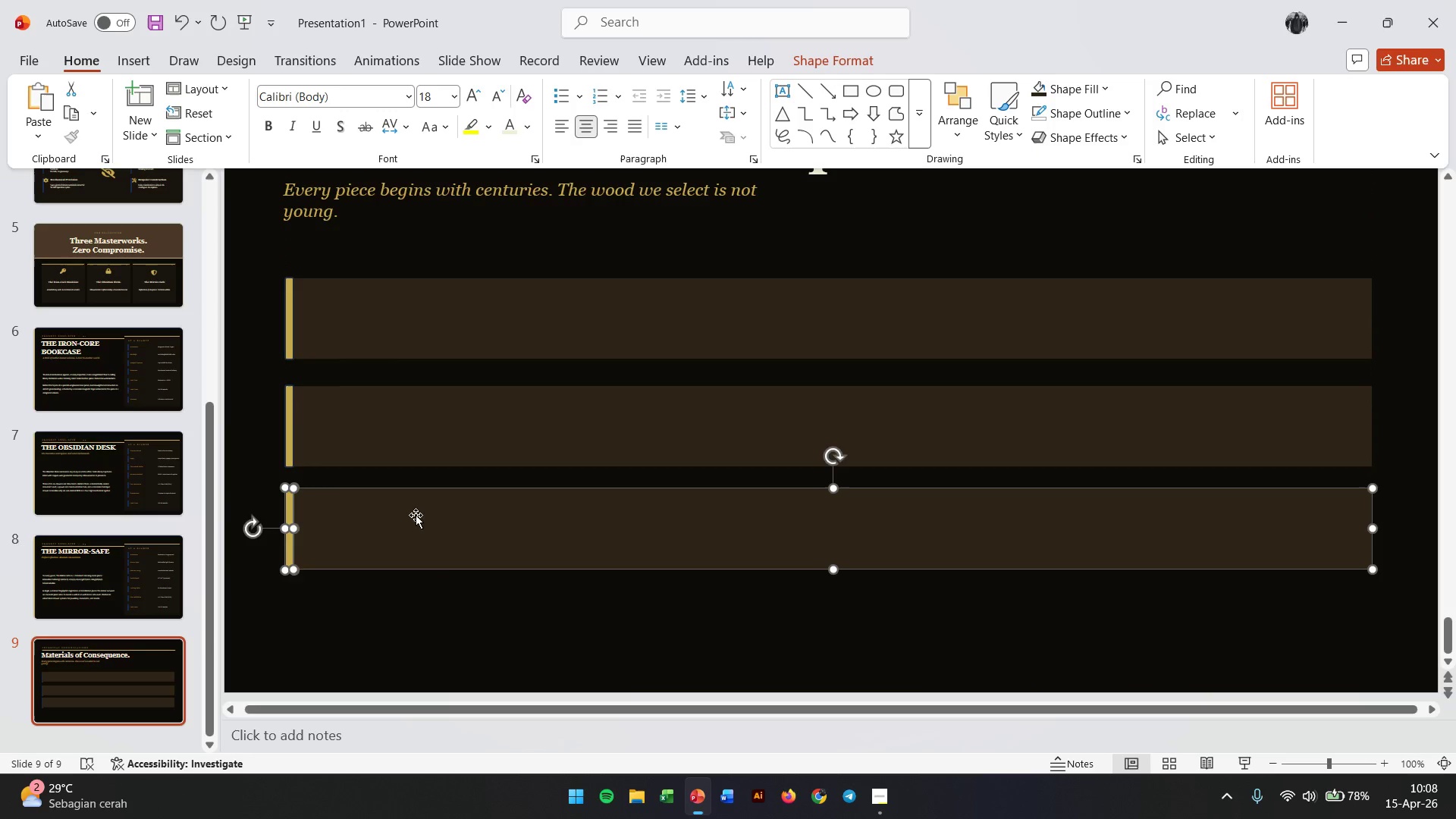 
hold_key(key=ControlLeft, duration=0.97)
scroll: coordinate [1284, 377], scroll_direction: down, amount: 5.0
 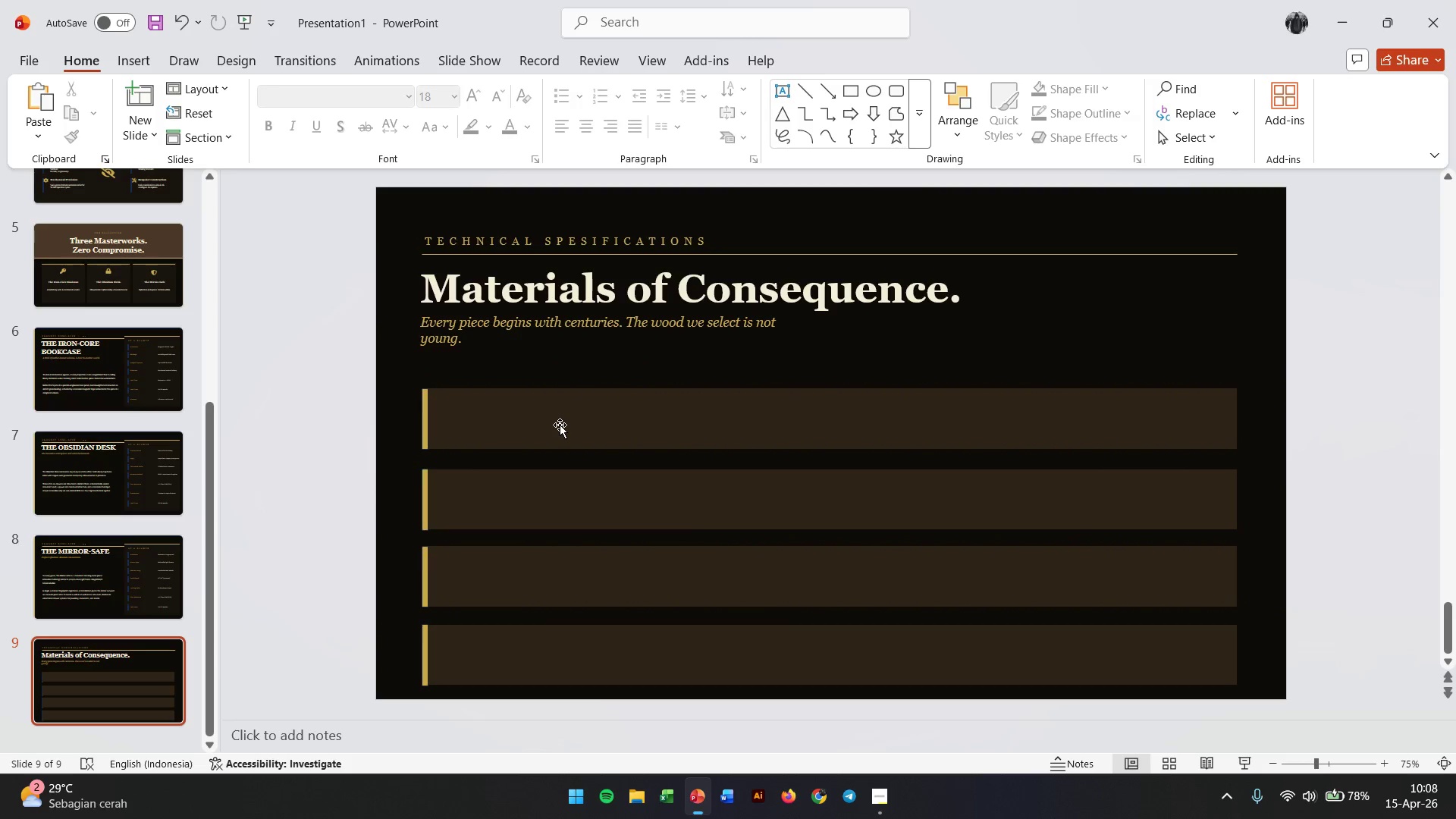 
key(Control+Z)
 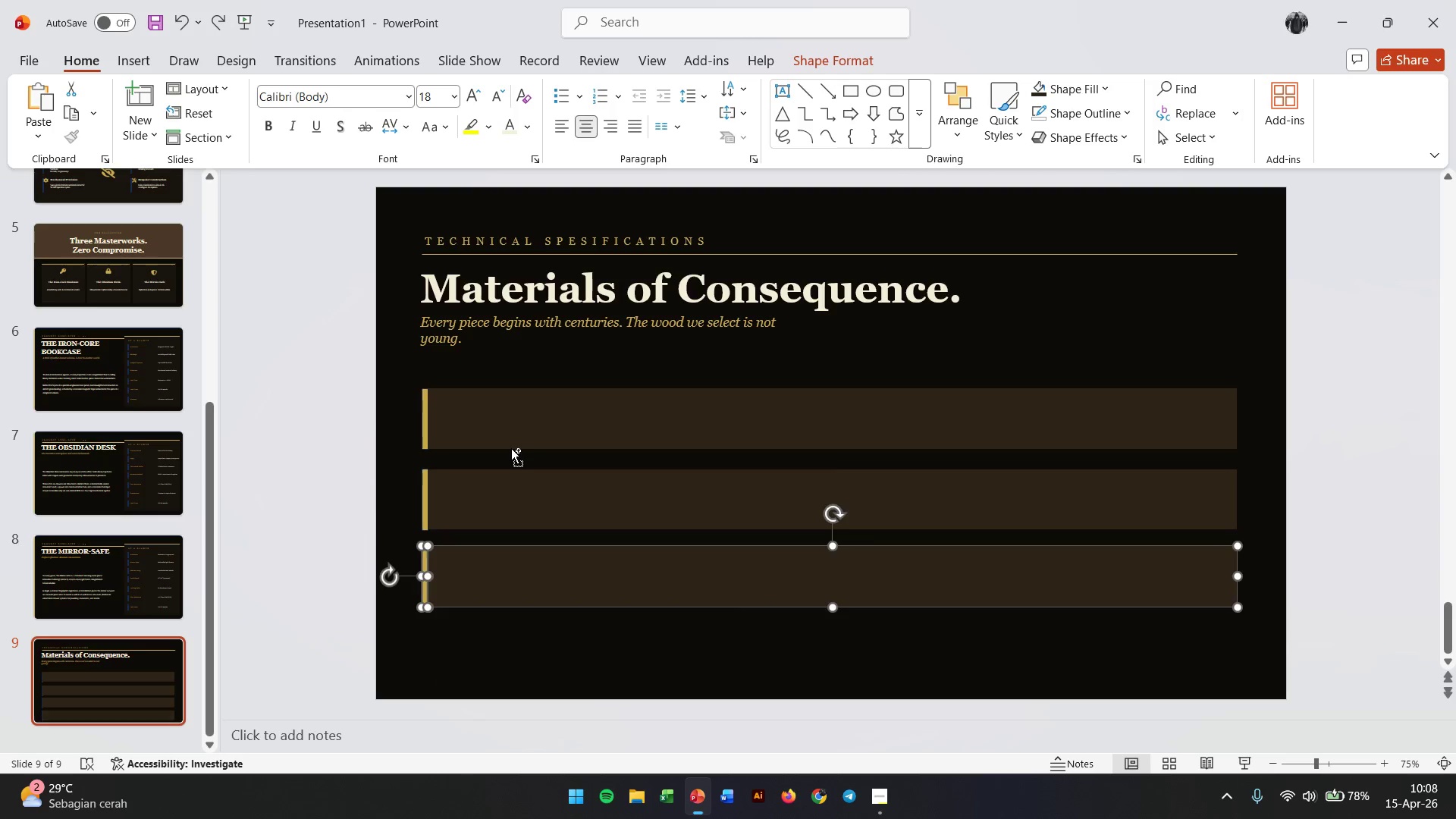 
key(Control+Z)
 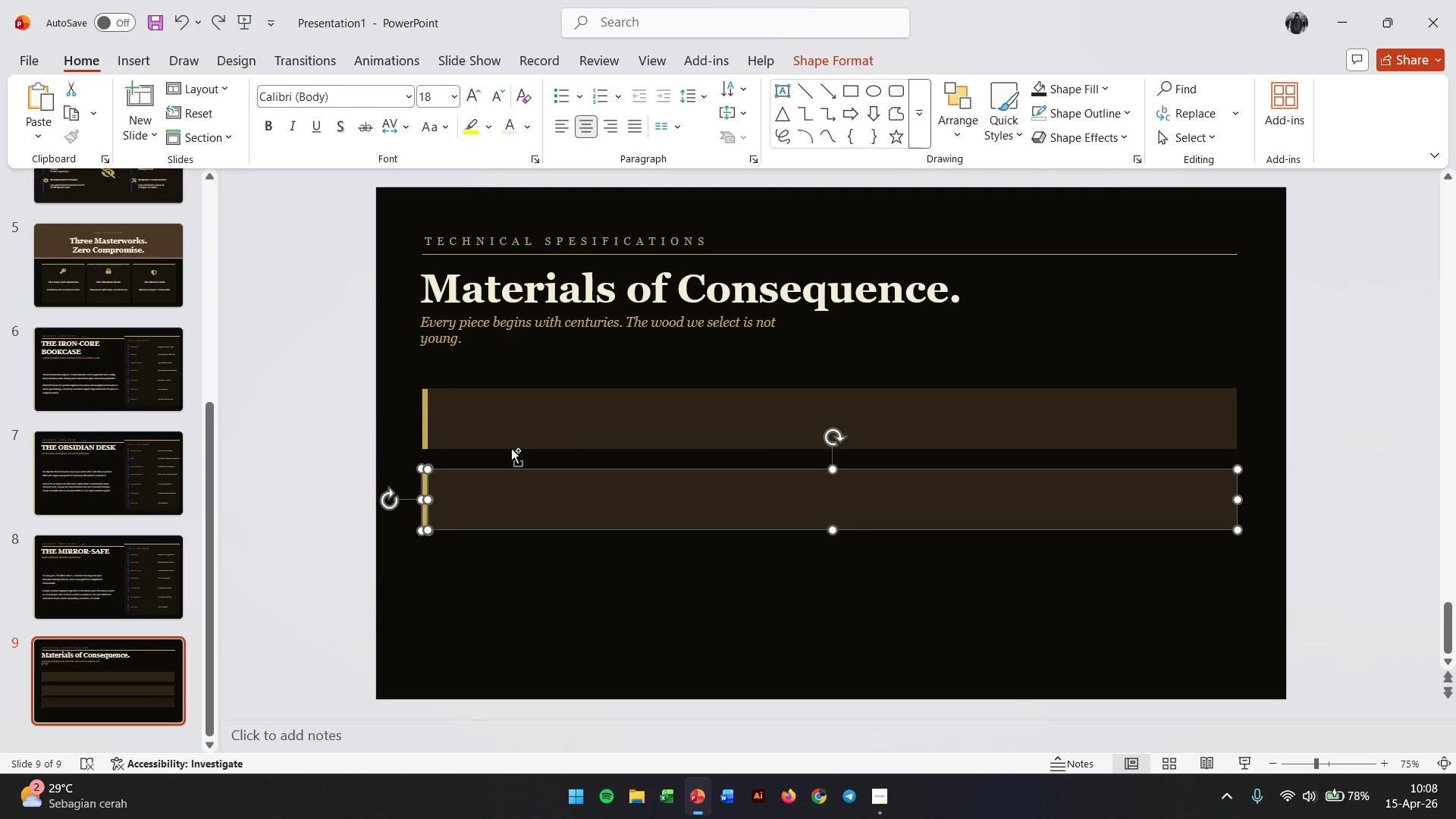 
key(Control+Z)
 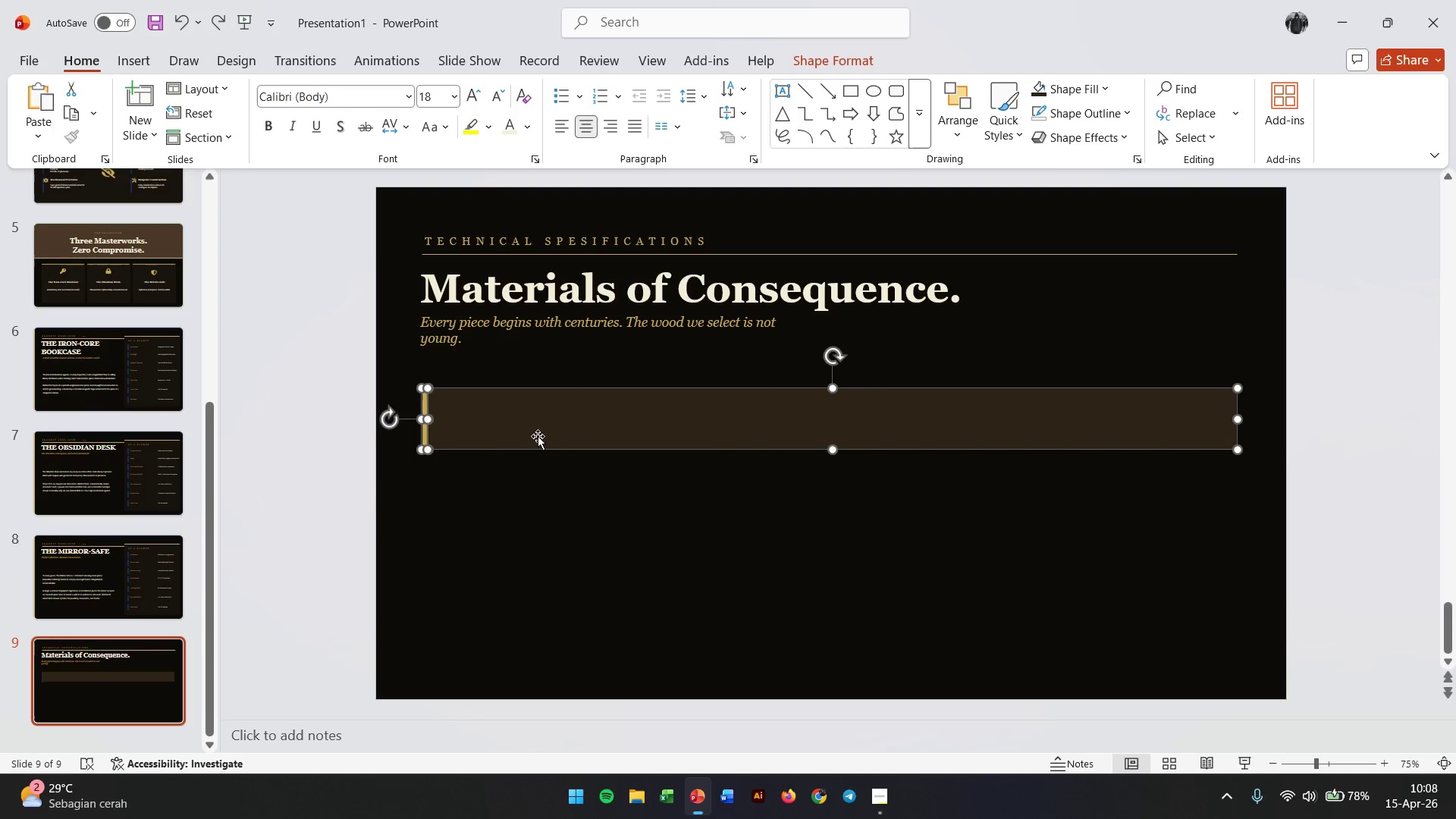 
double_click([799, 478])
 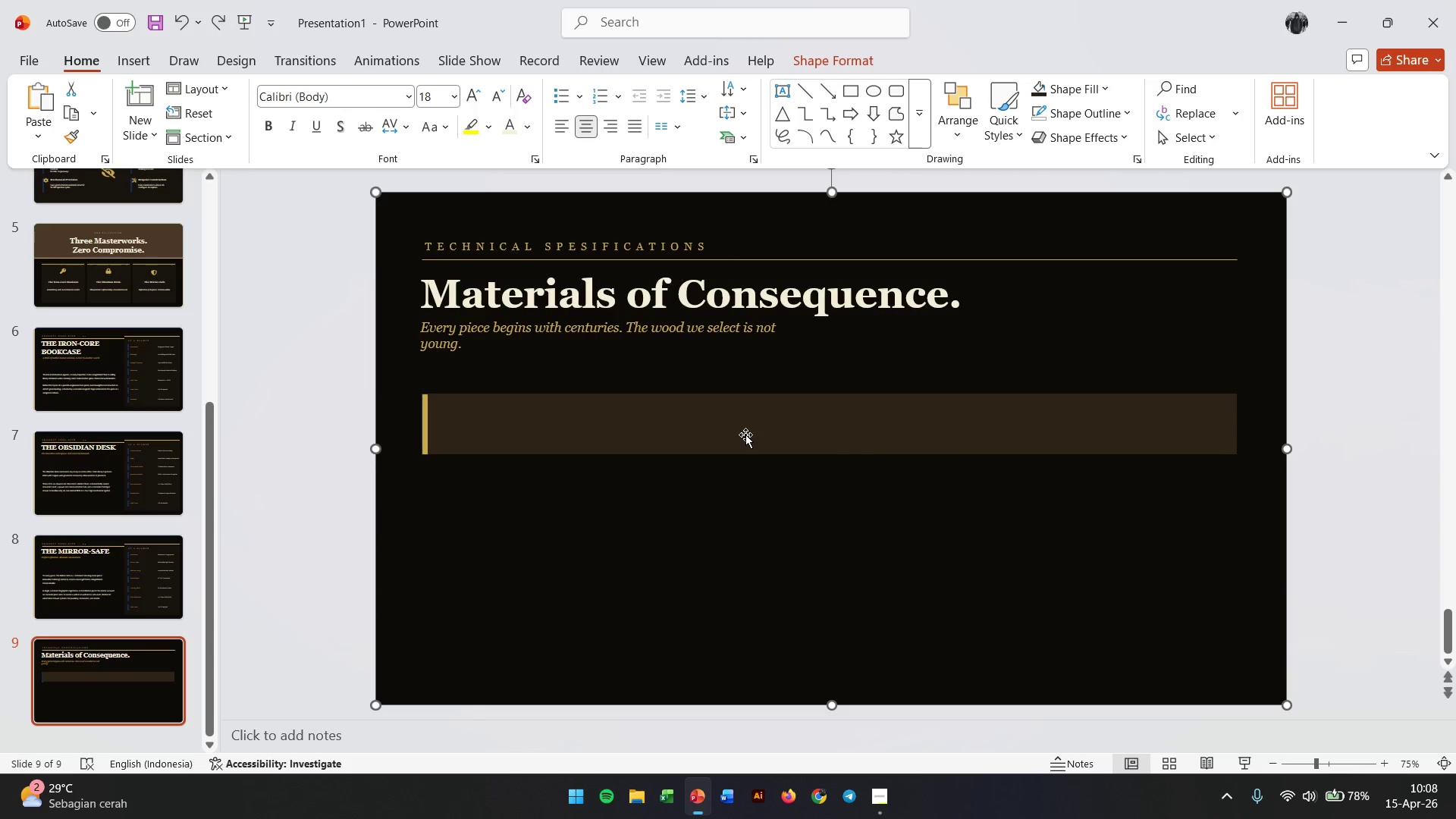 
left_click([745, 435])
 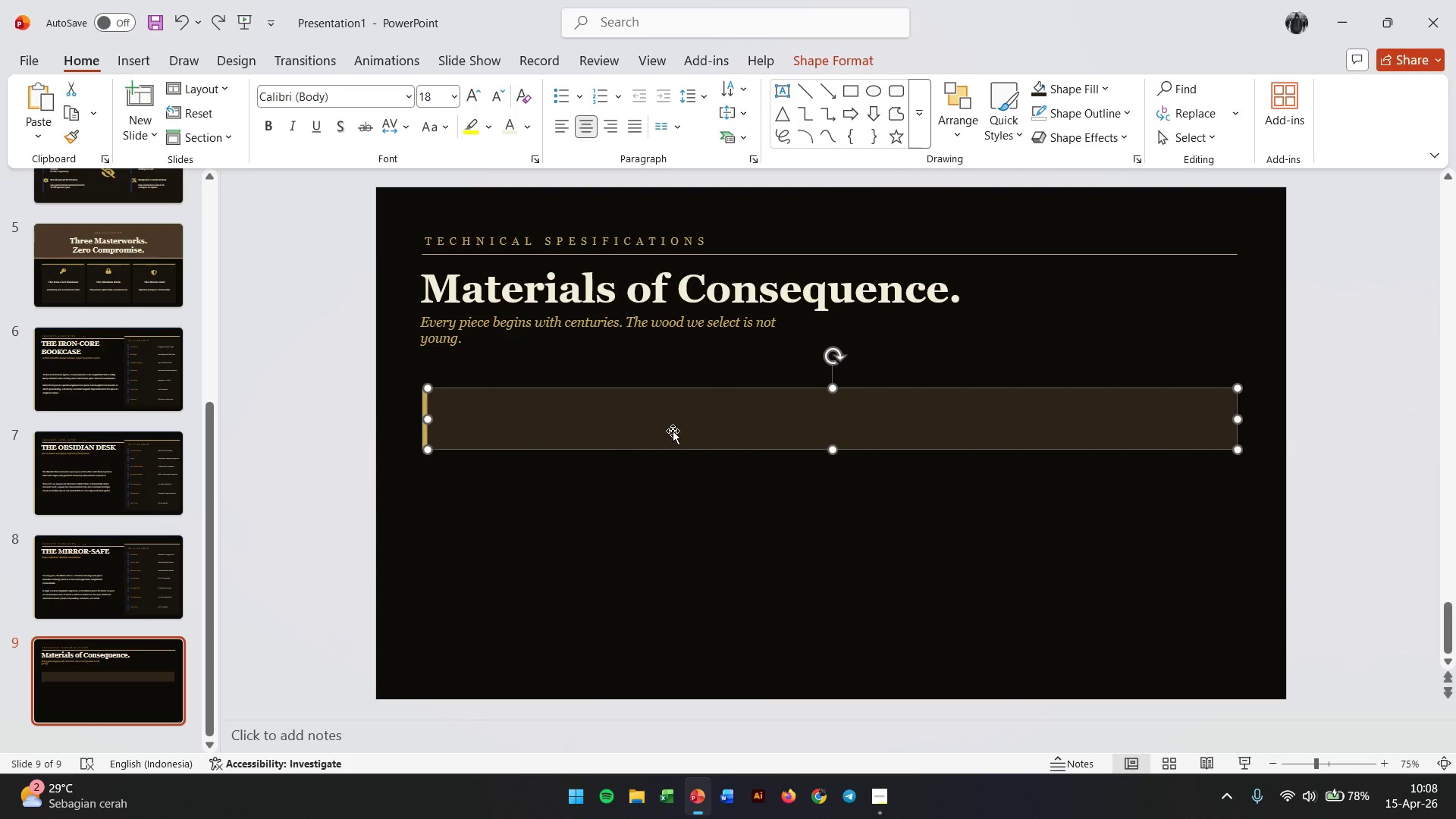 
right_click([673, 431])
 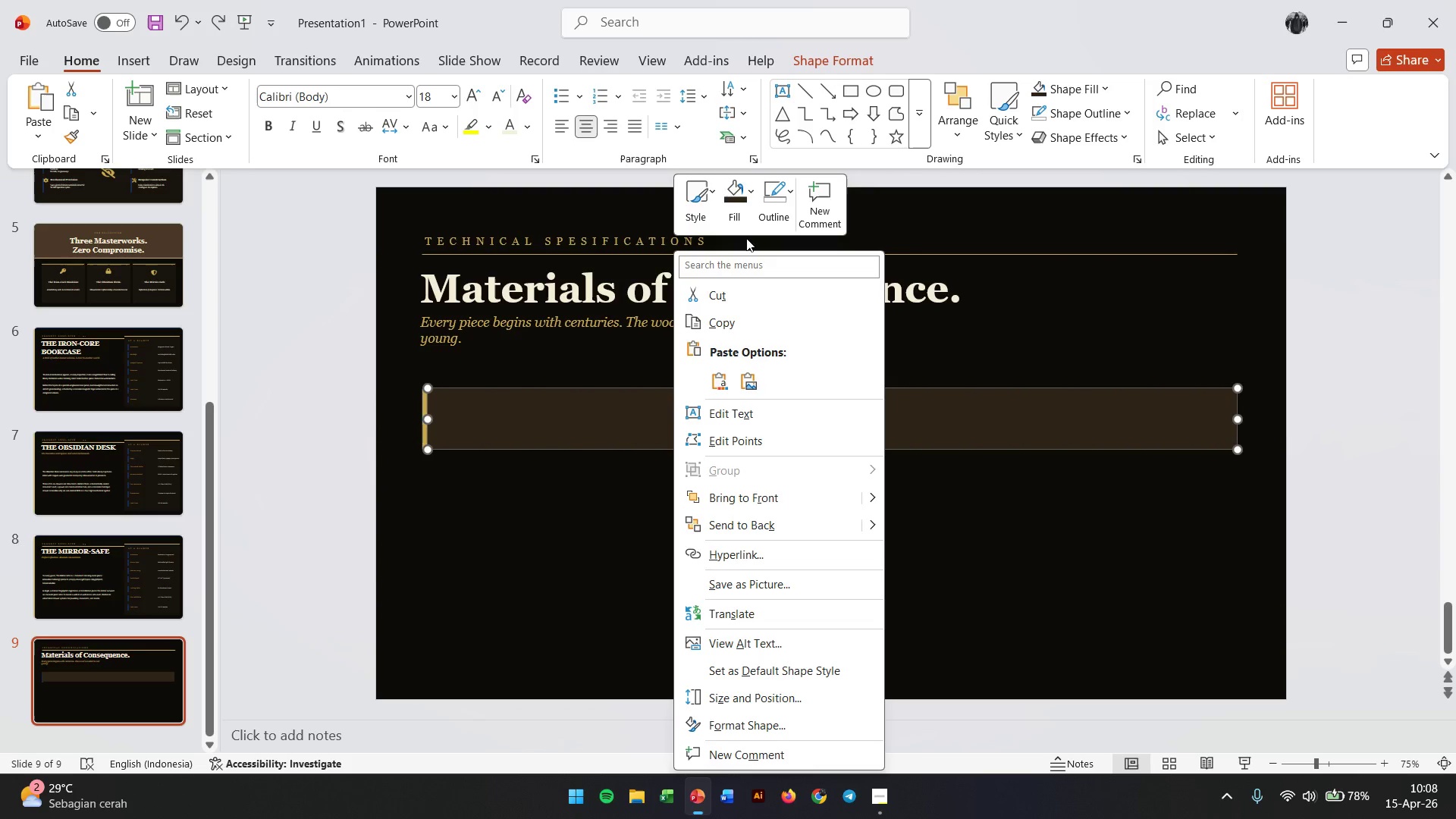 
left_click([746, 191])
 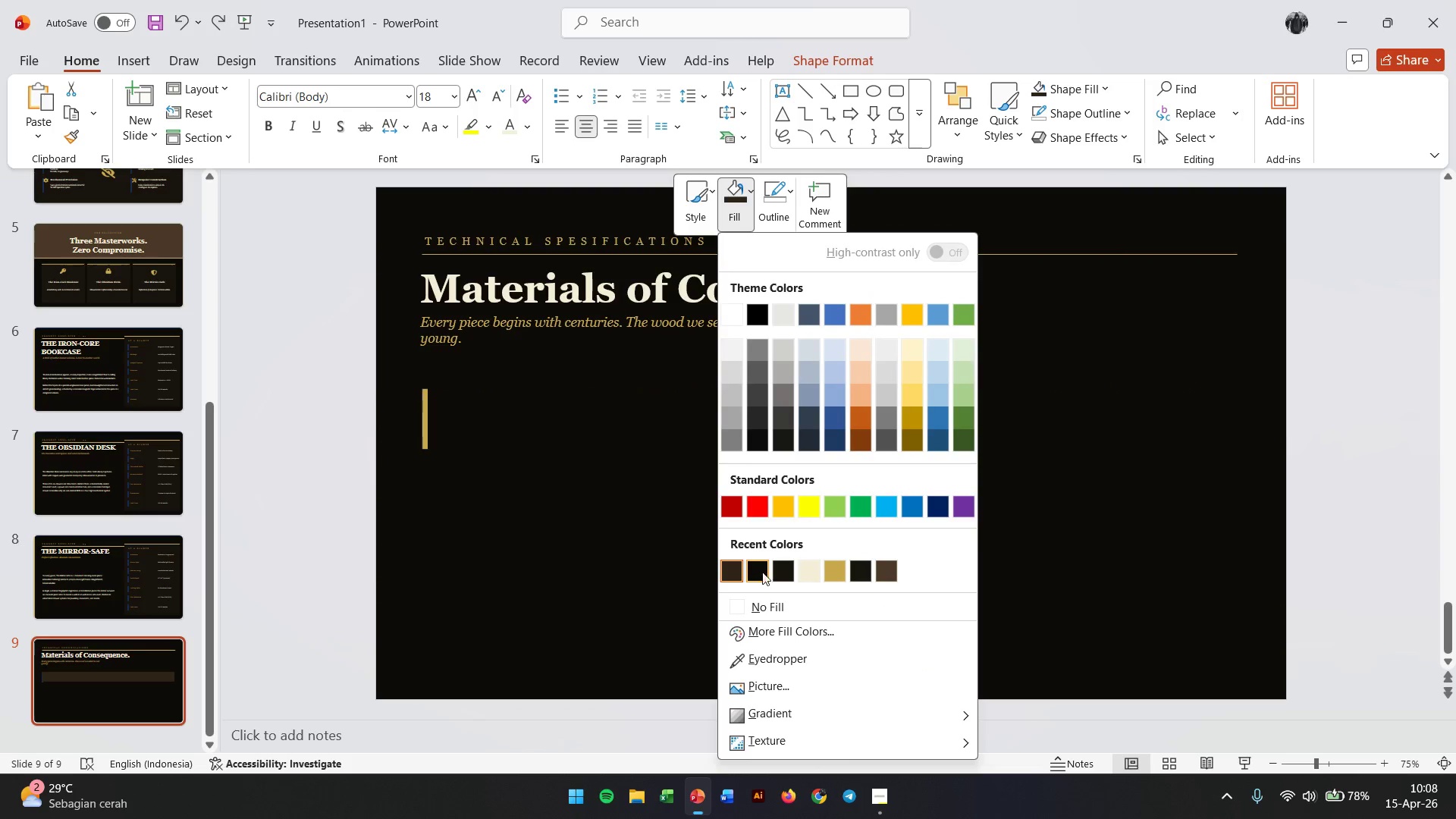 
left_click([781, 573])
 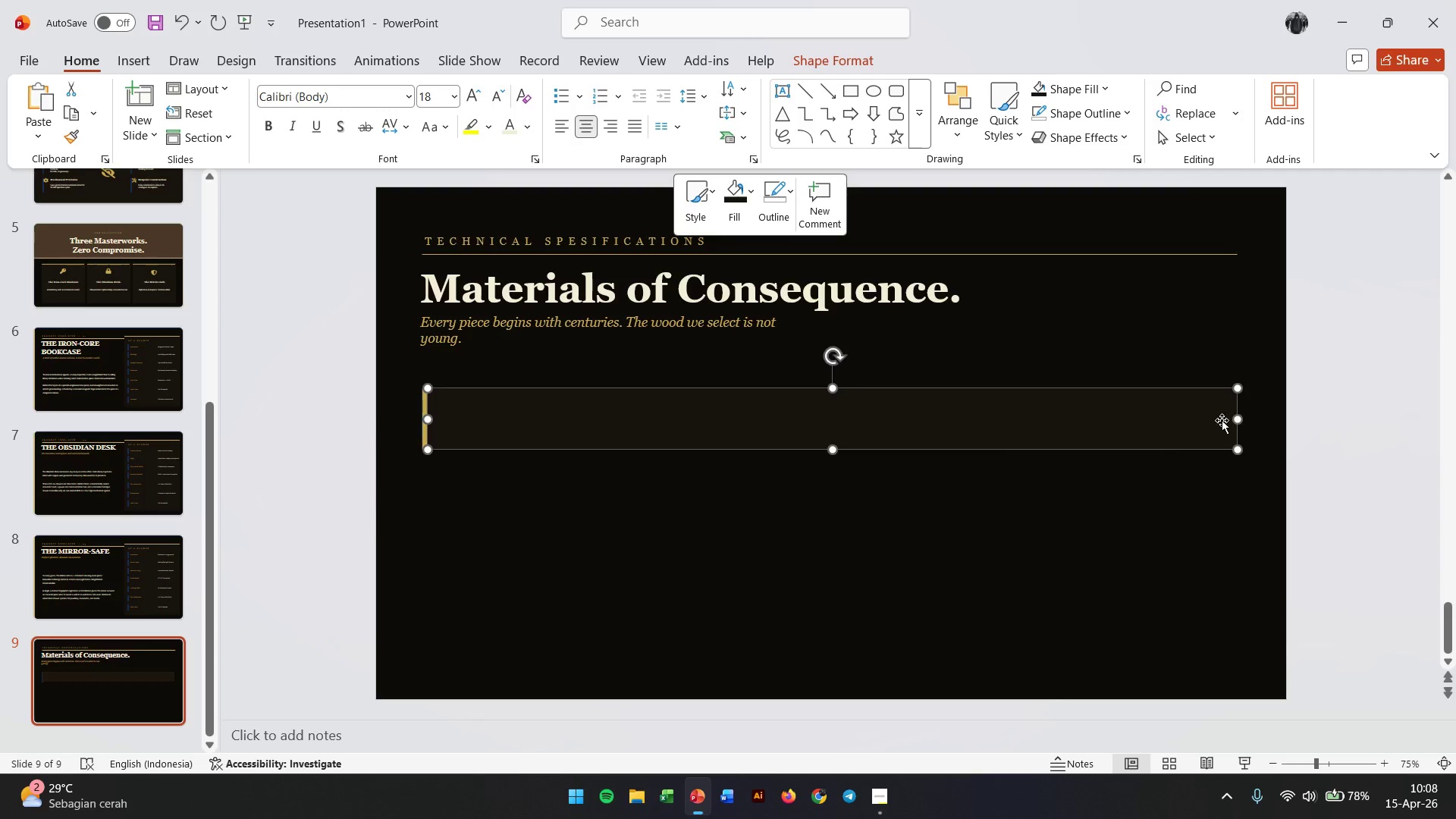 
left_click([1355, 391])
 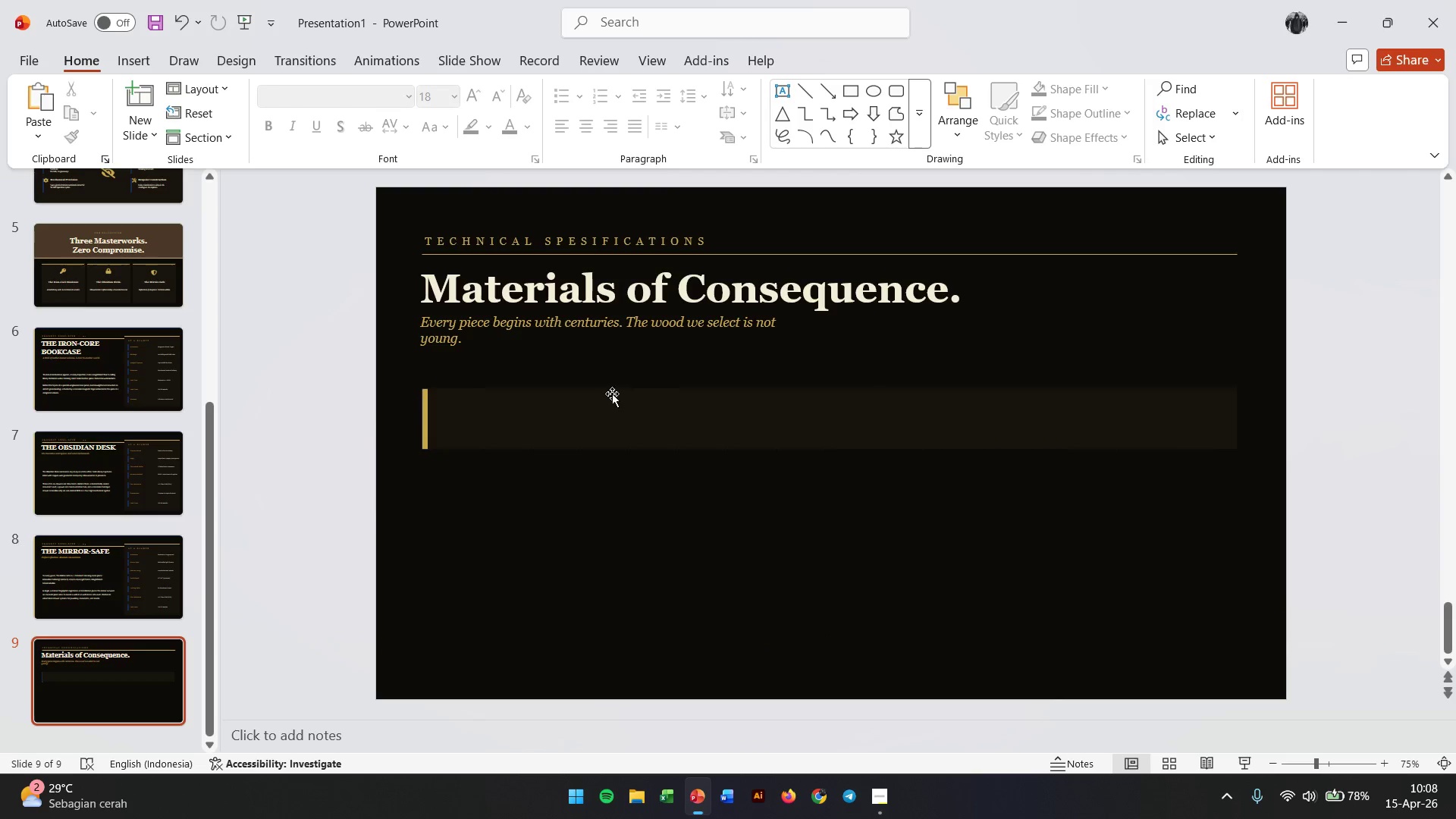 
left_click([529, 419])
 